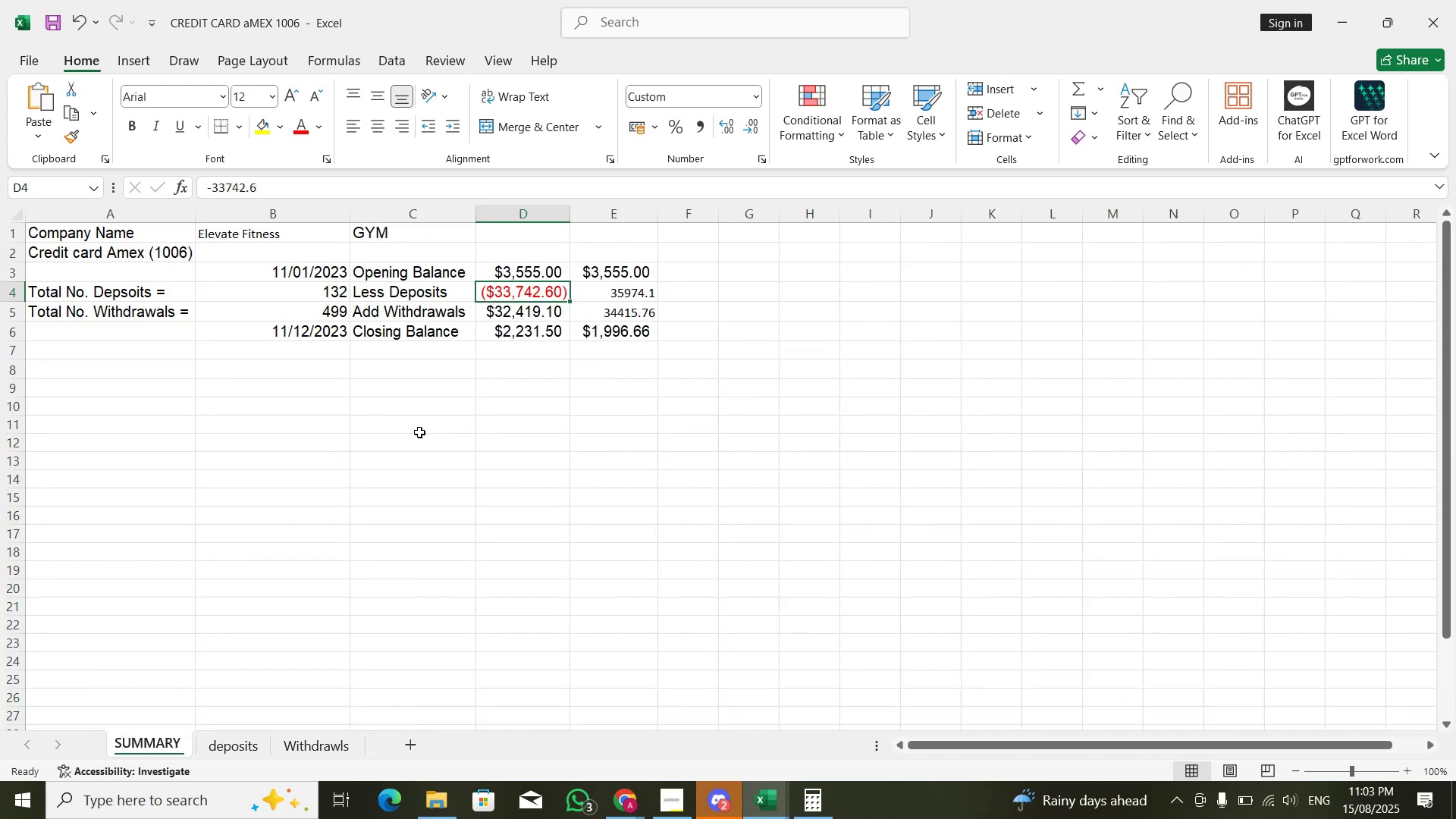 
key(Alt+AltLeft)
 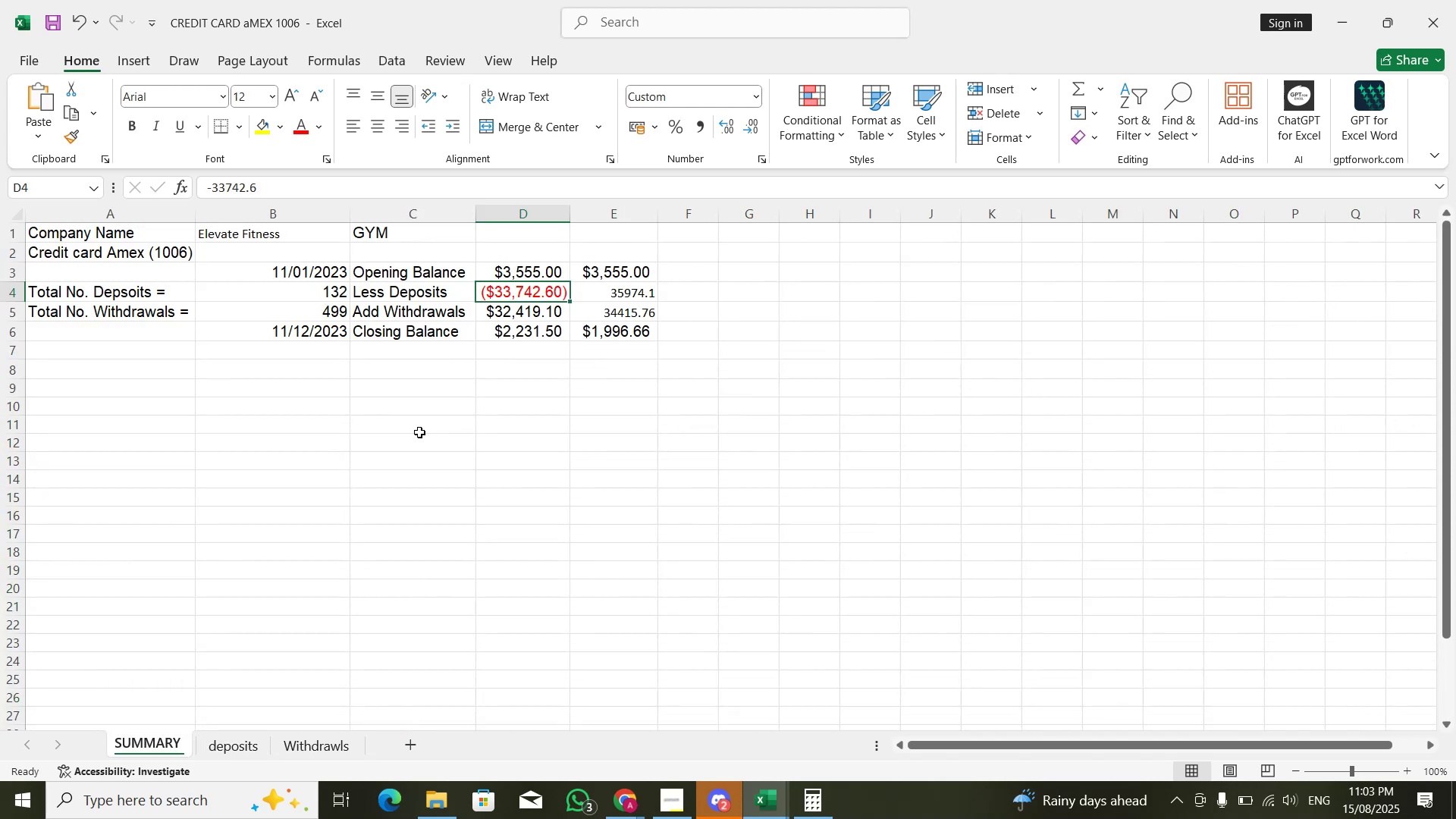 
key(Alt+Tab)
 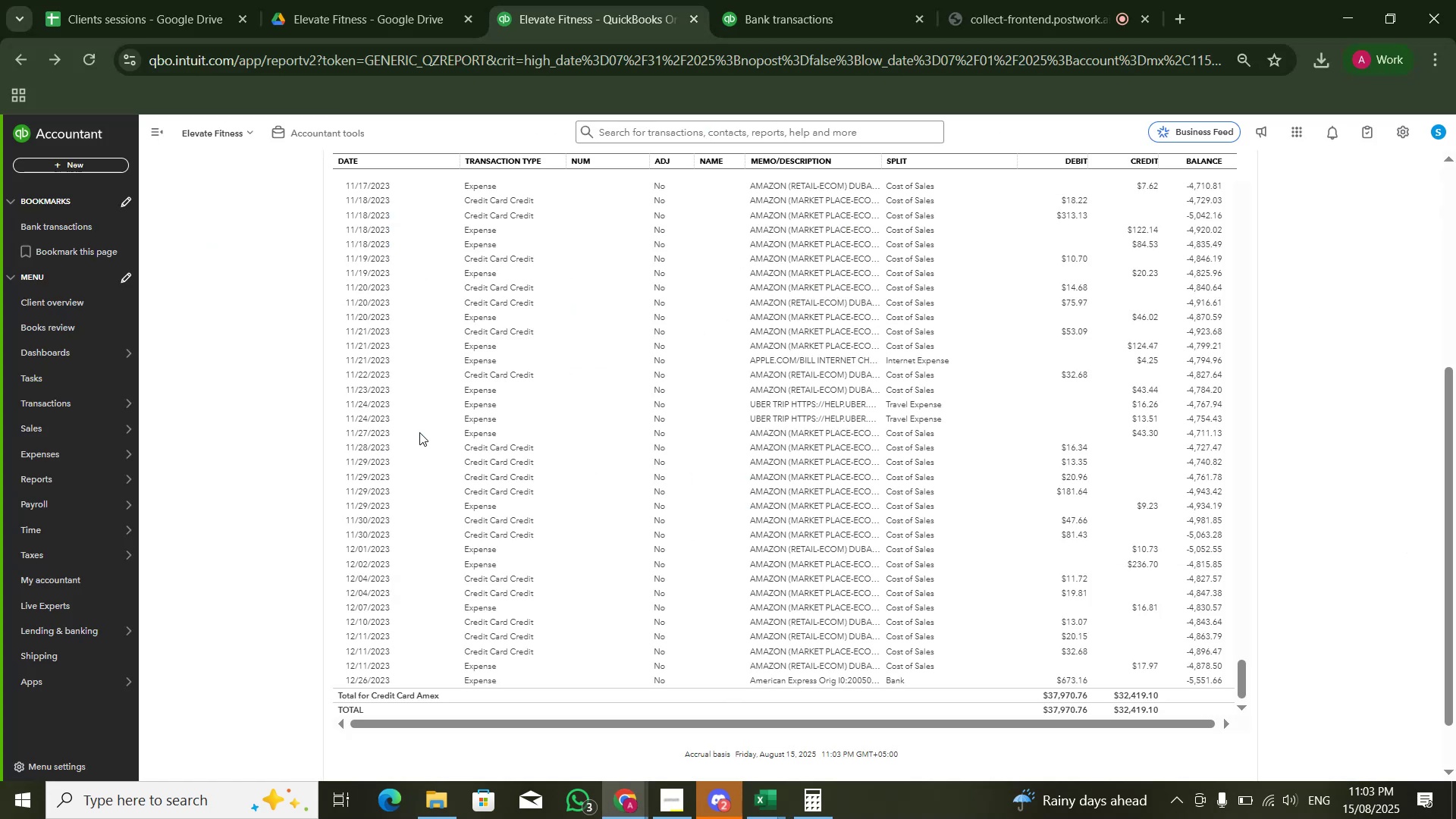 
key(Alt+AltLeft)
 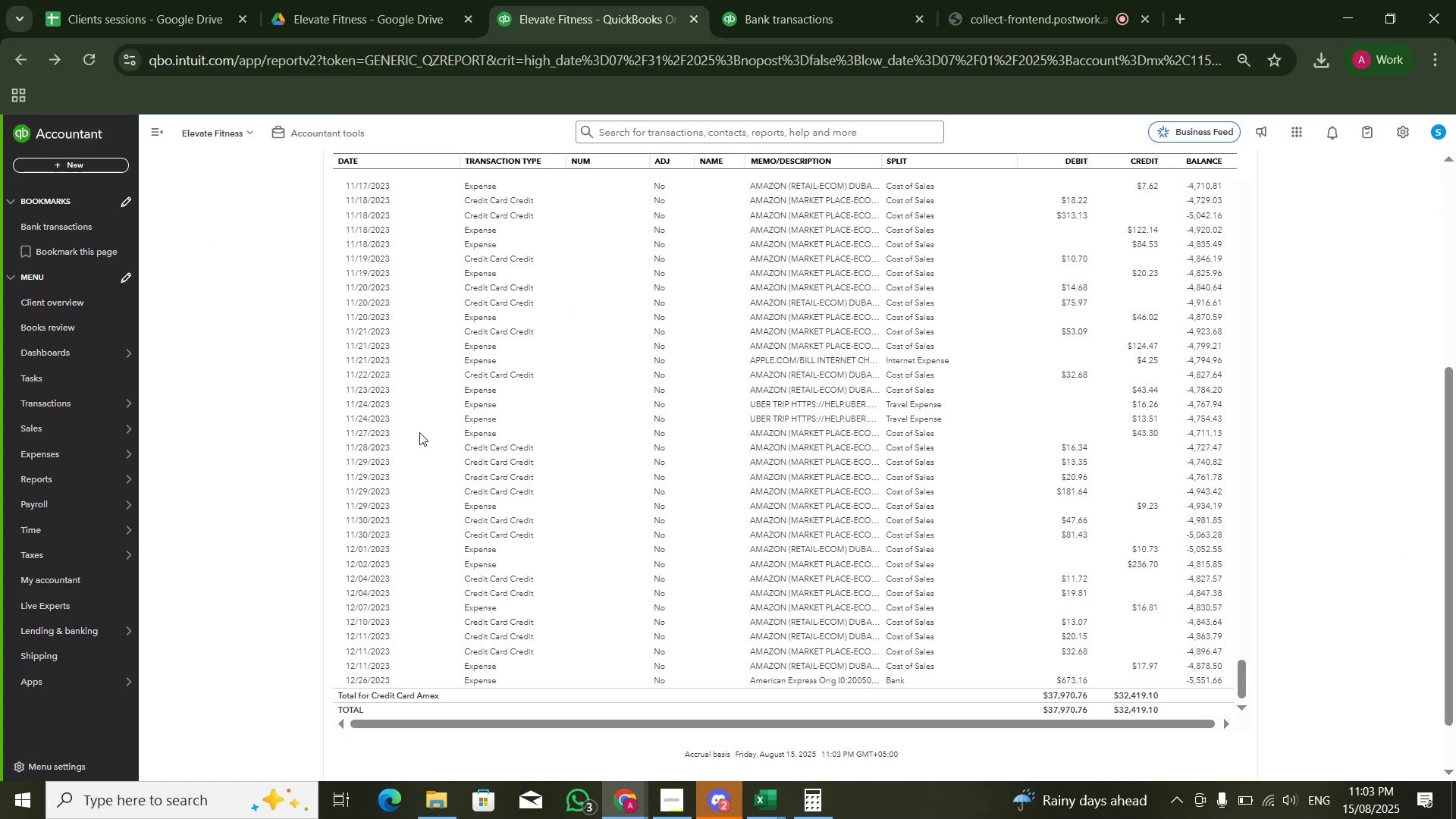 
key(Alt+Tab)
 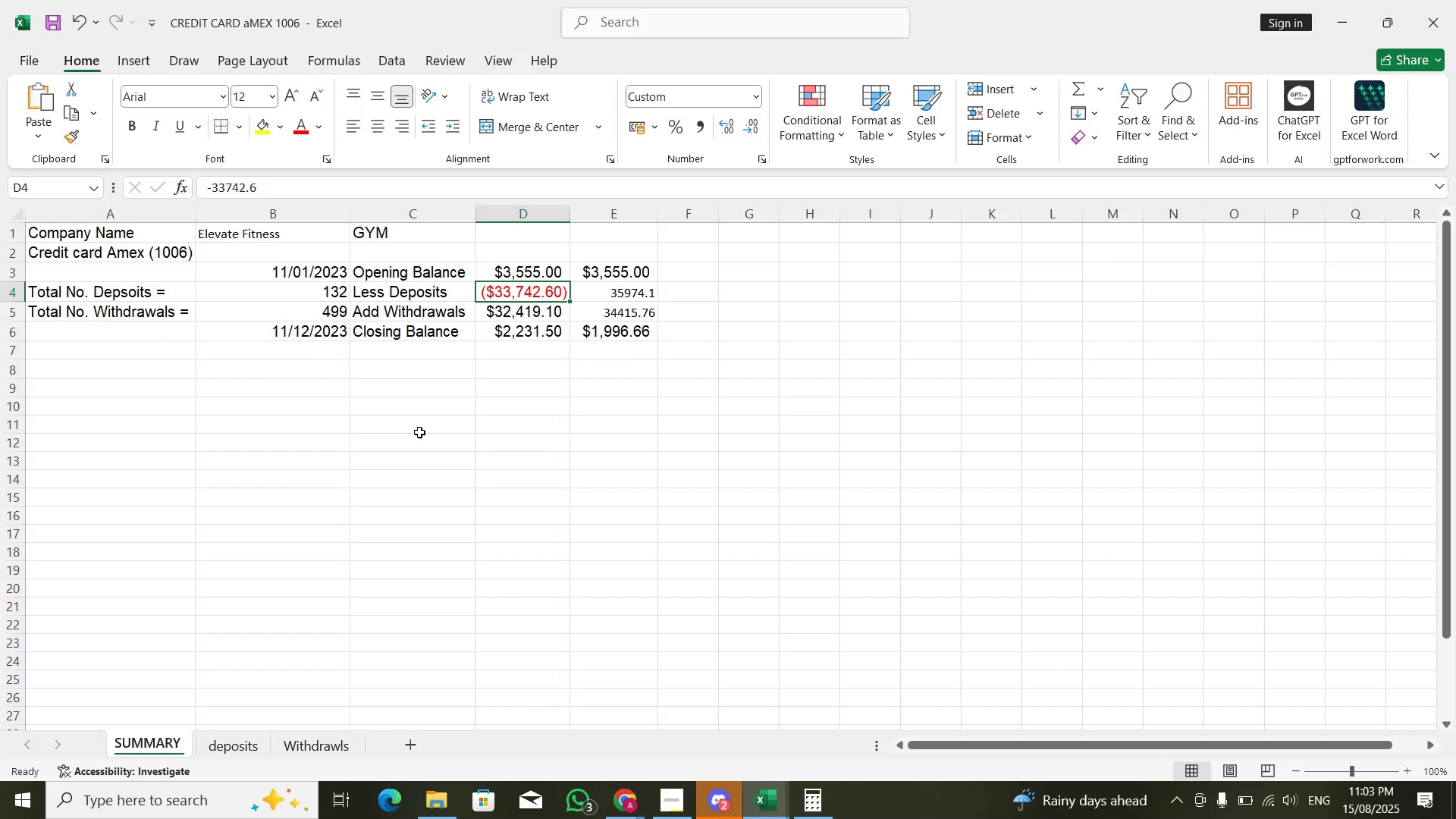 
key(ArrowDown)
 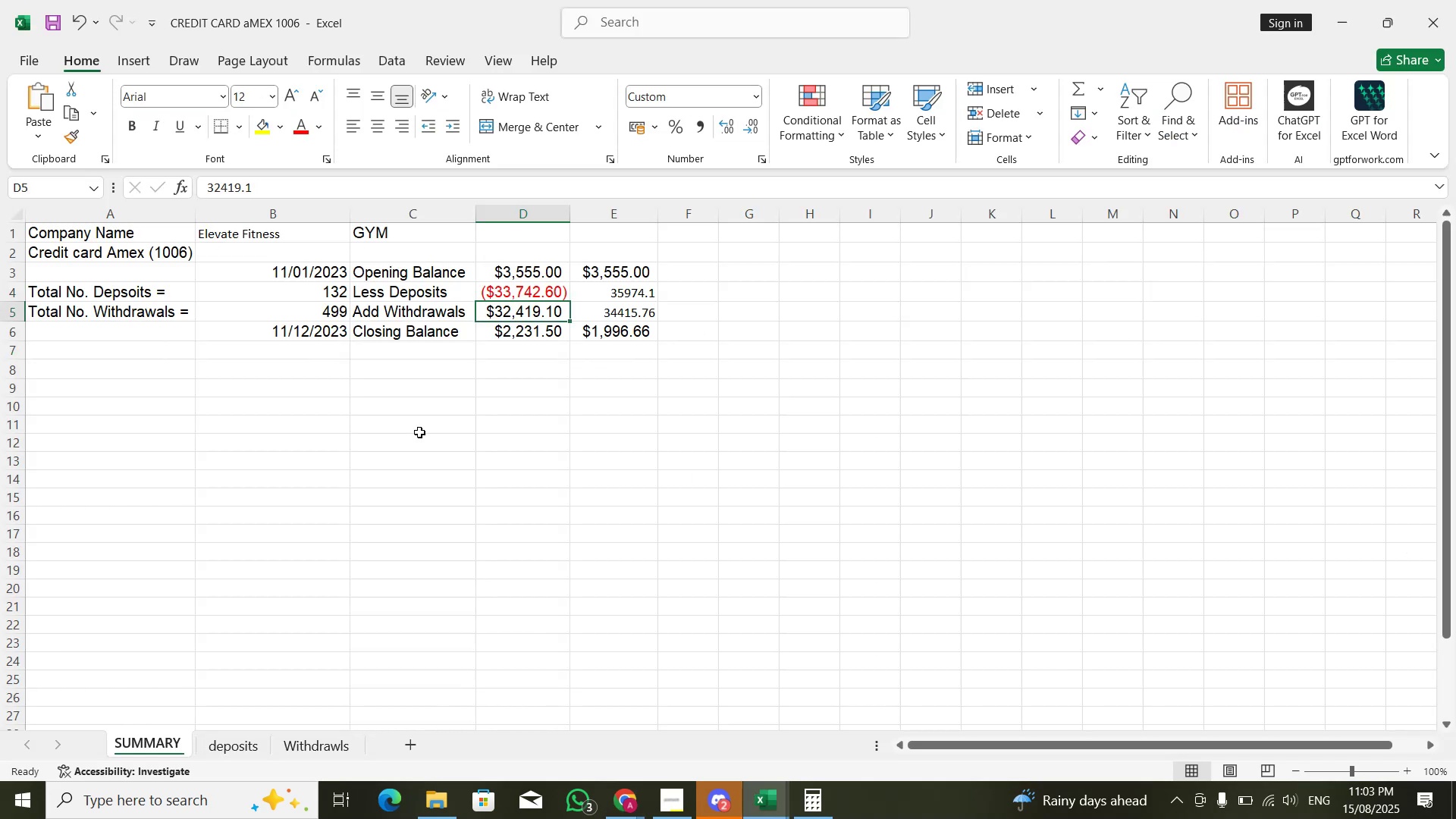 
key(Alt+AltLeft)
 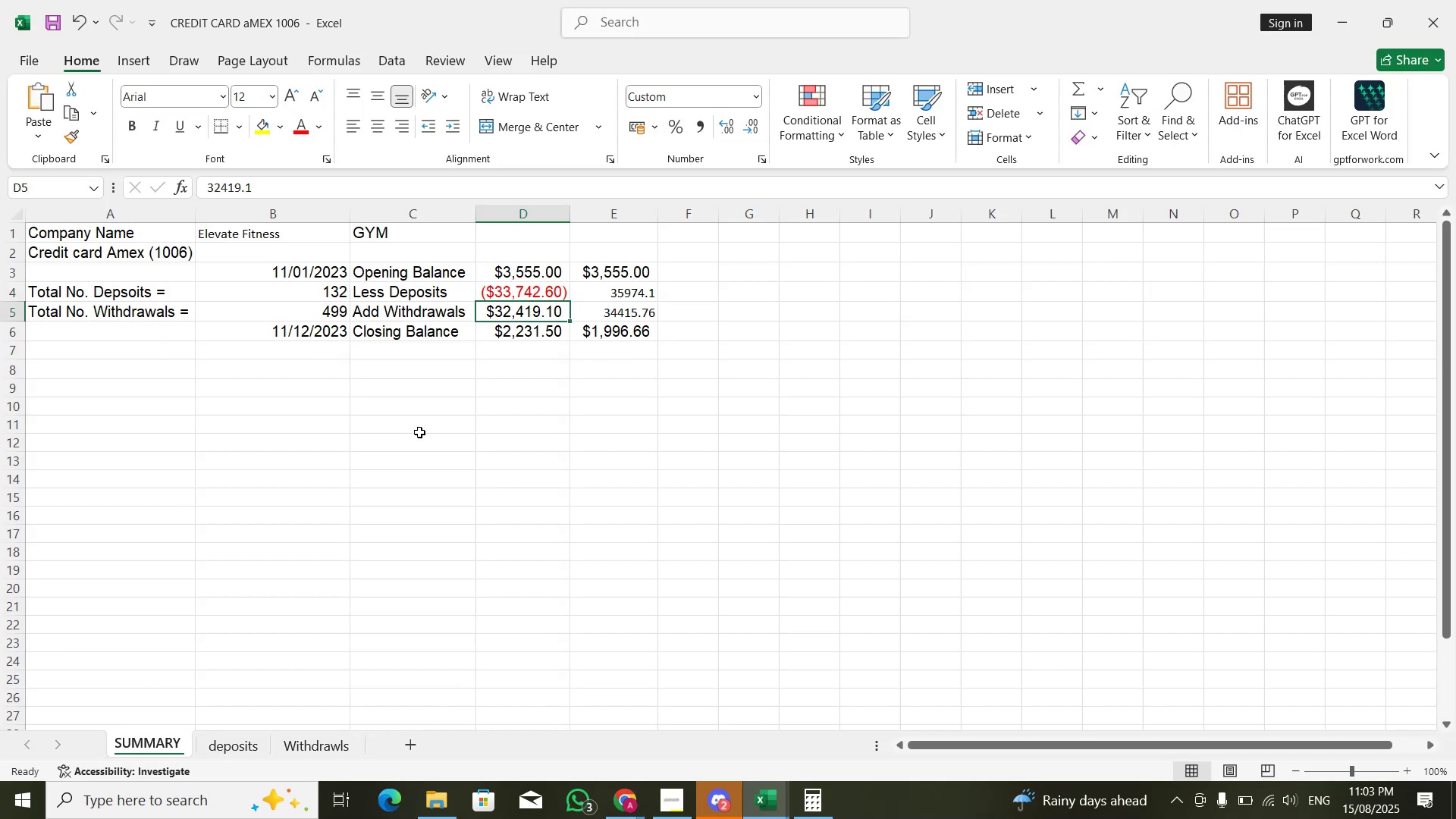 
key(Alt+Tab)
 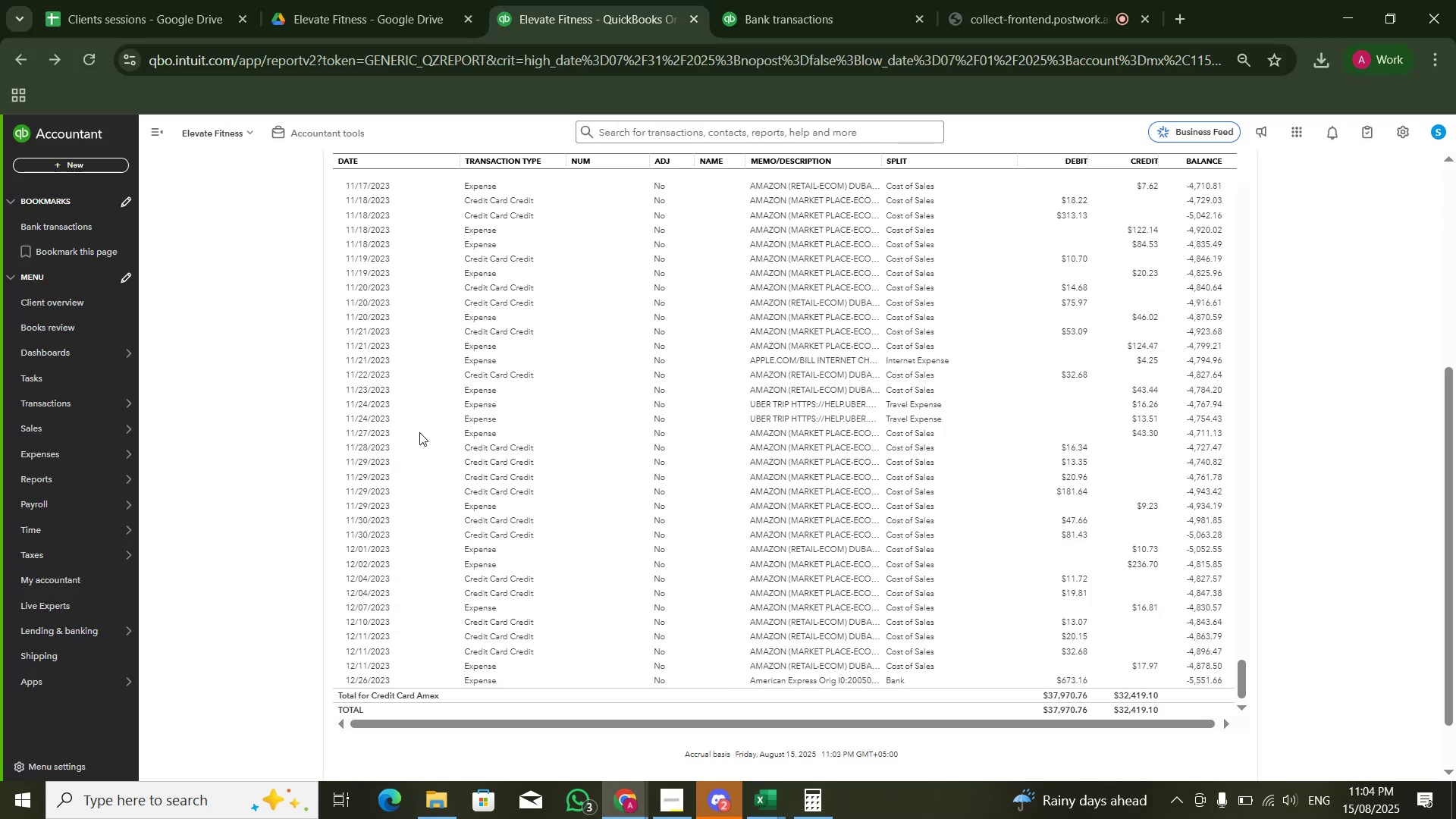 
key(Alt+AltLeft)
 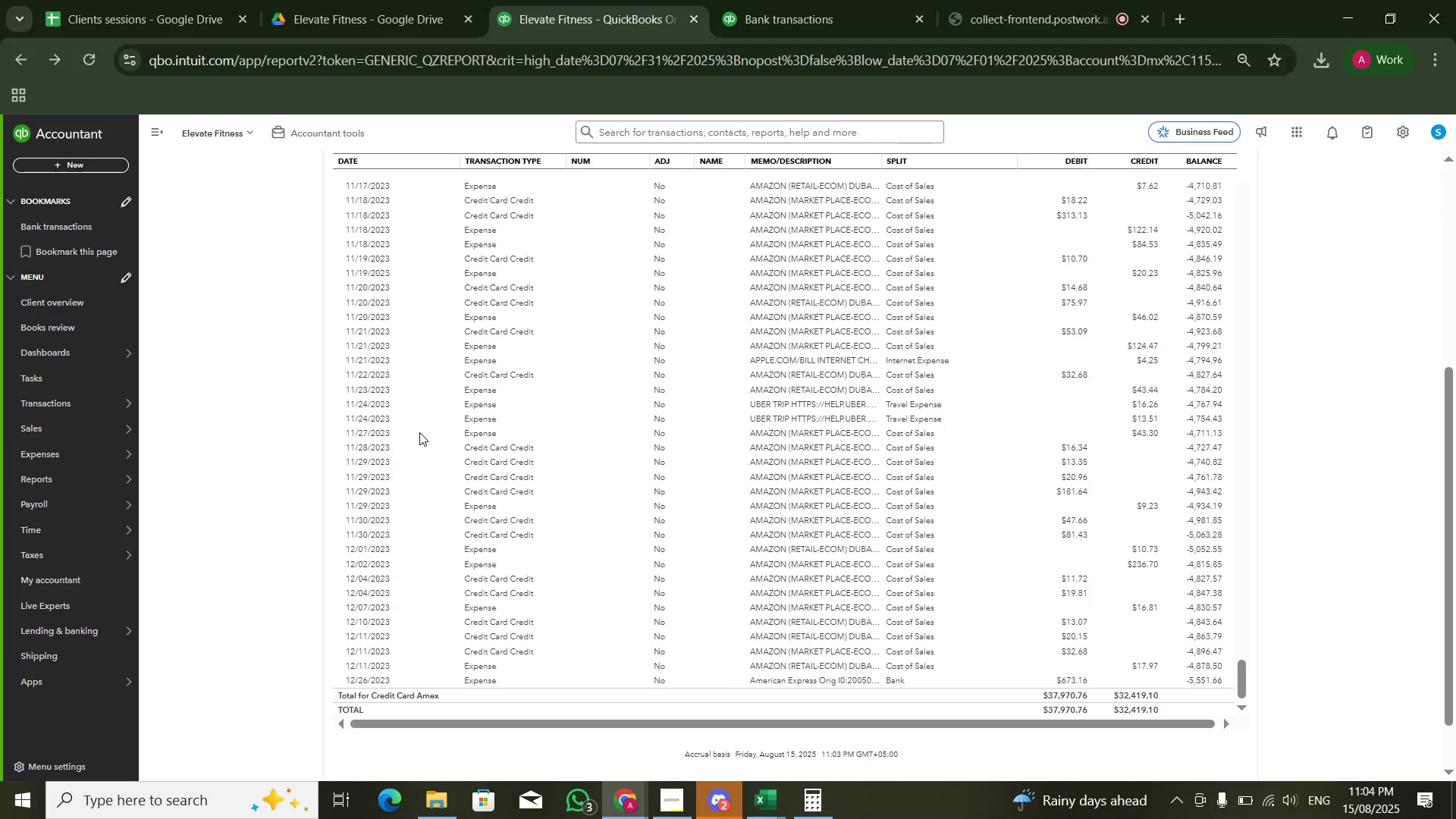 
key(Alt+Tab)
 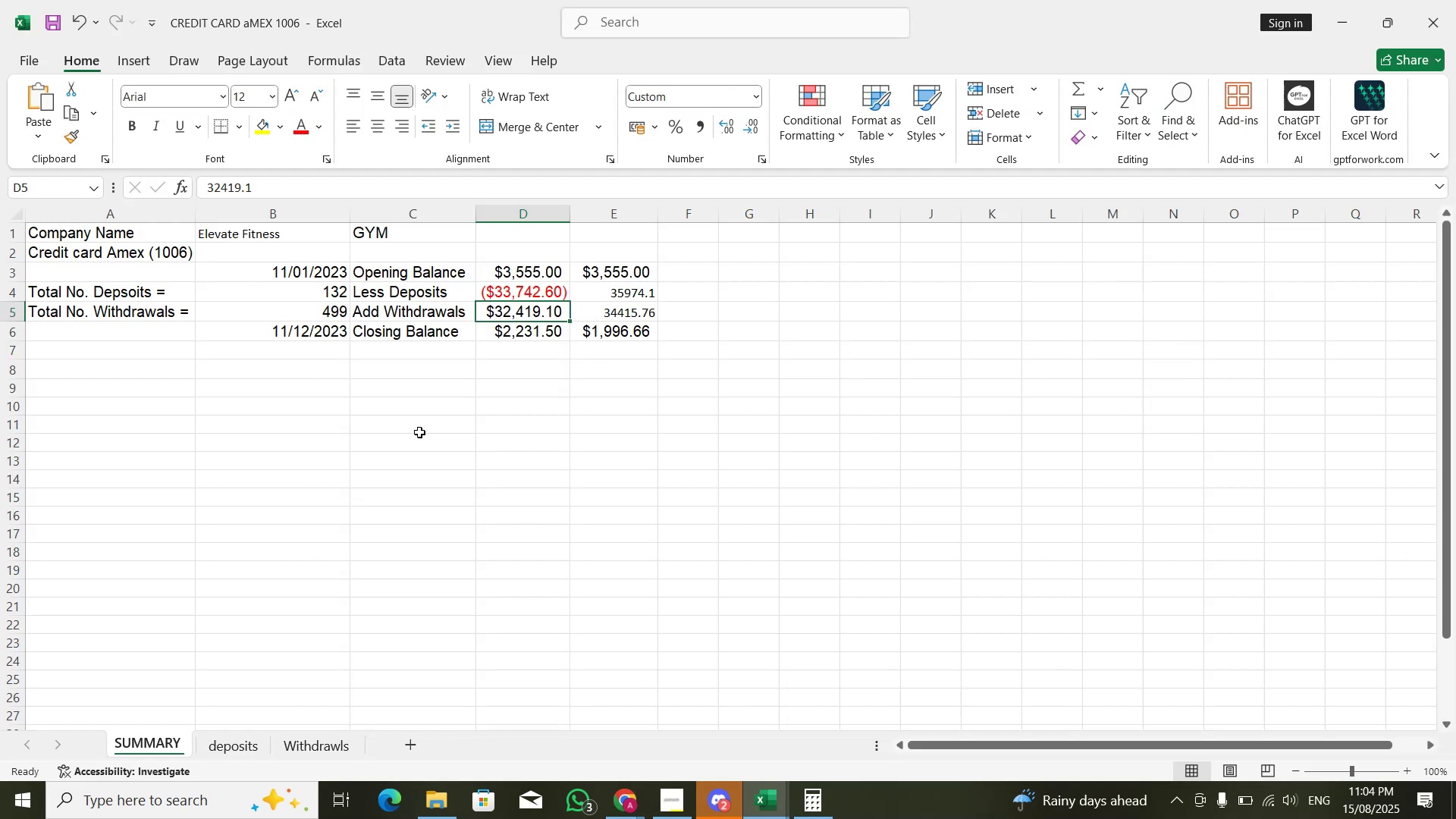 
key(ArrowUp)
 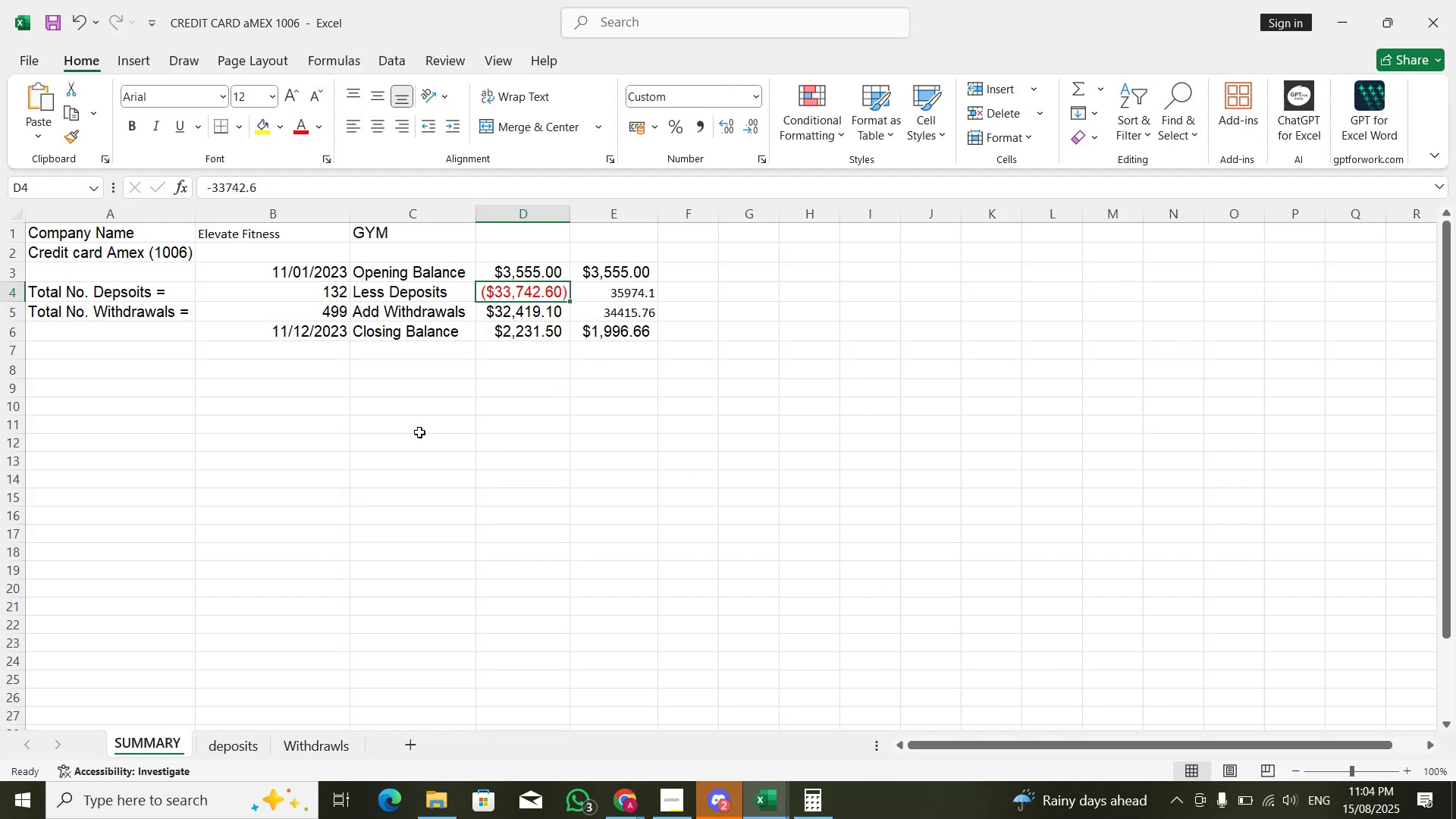 
key(Alt+AltLeft)
 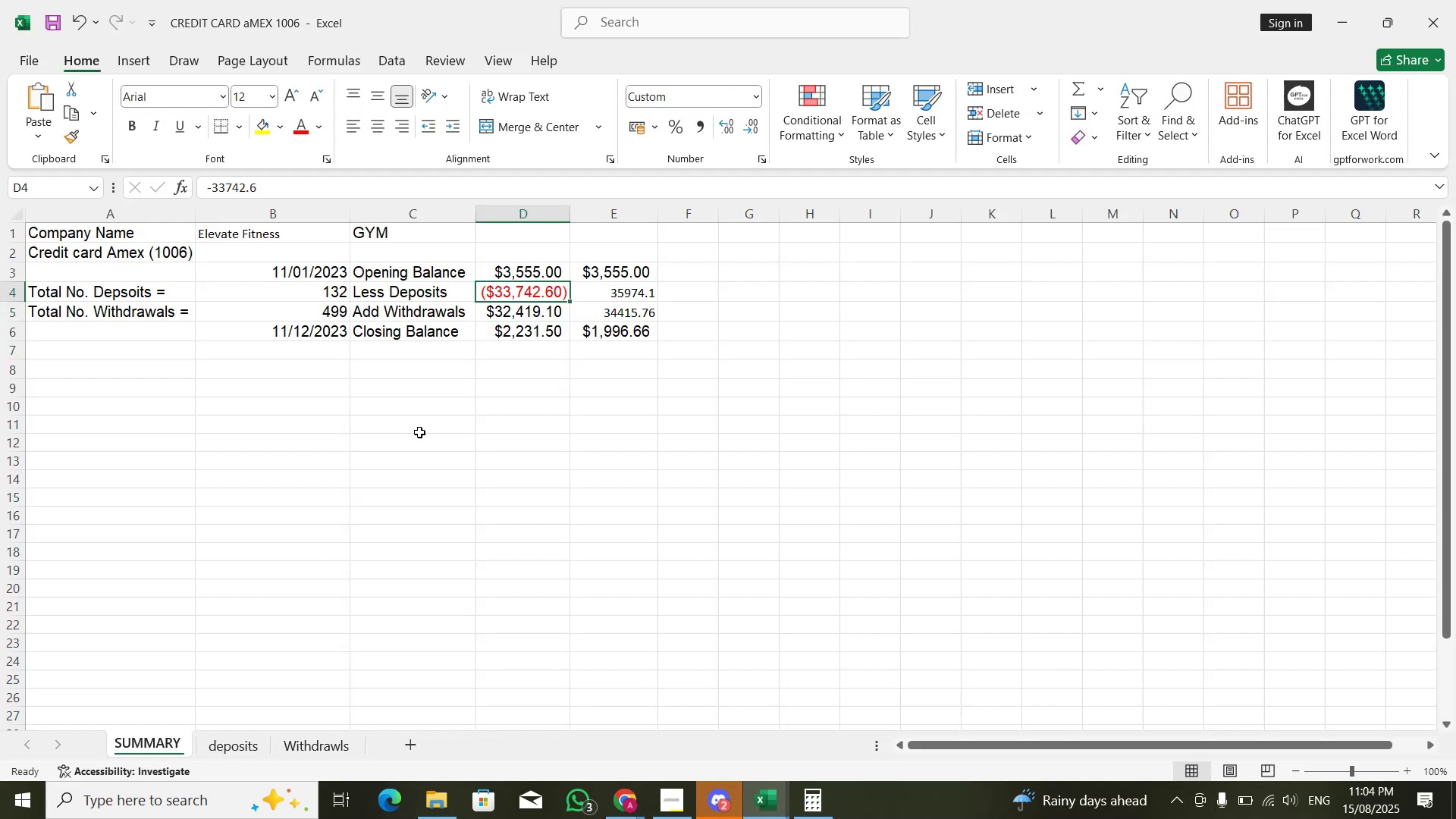 
key(Alt+Tab)
 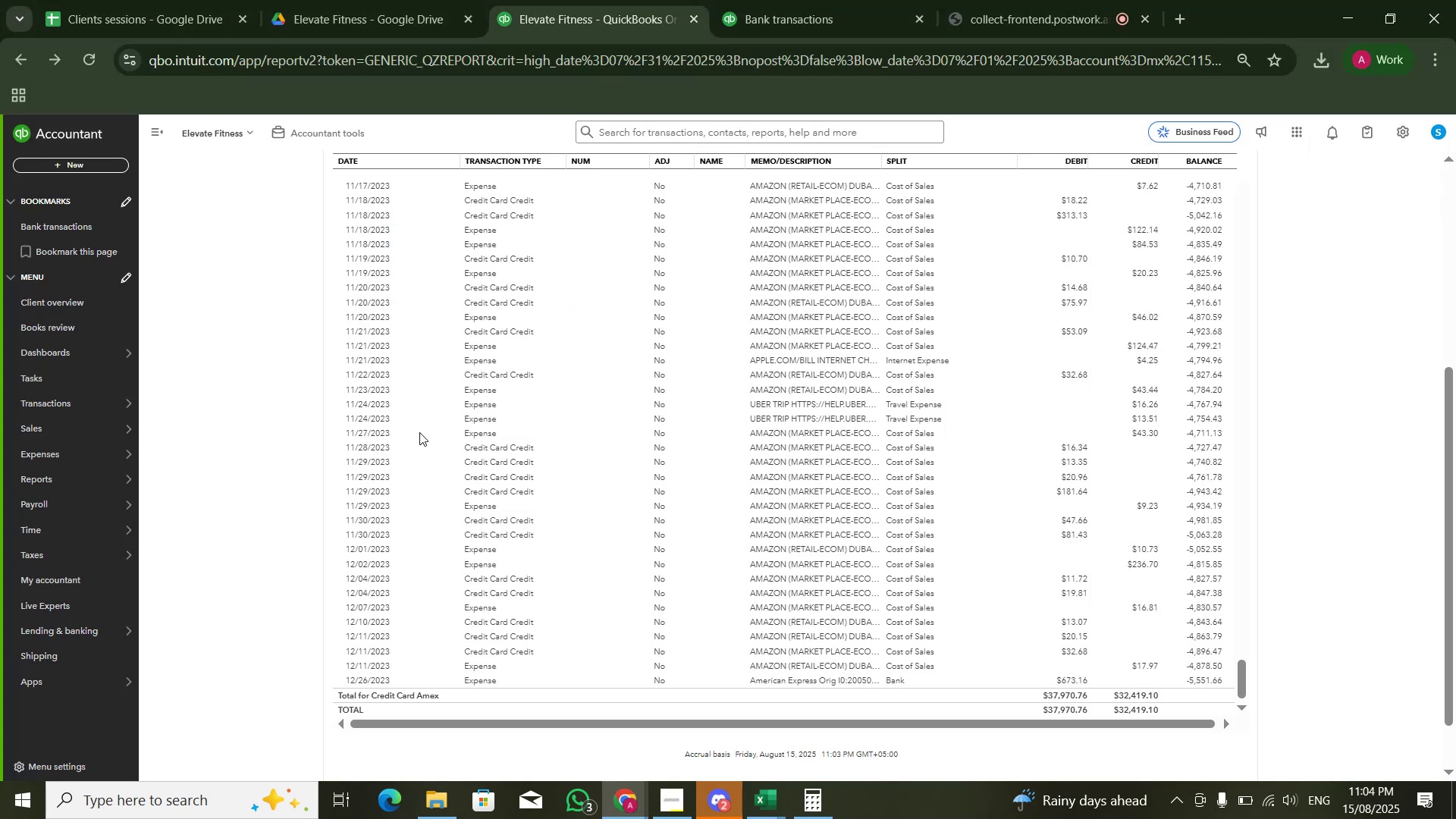 
key(Alt+Tab)
 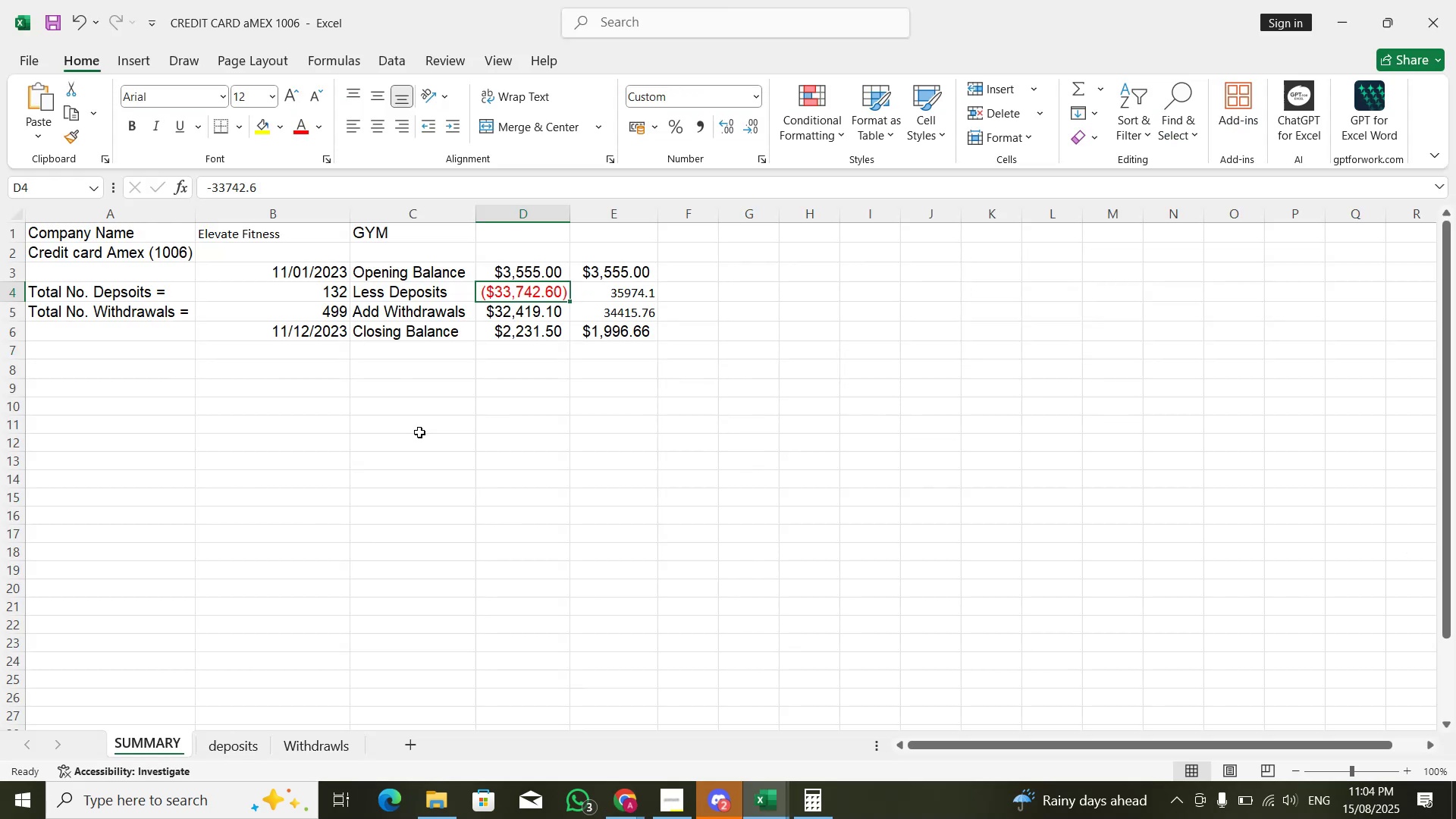 
key(Alt+Tab)
 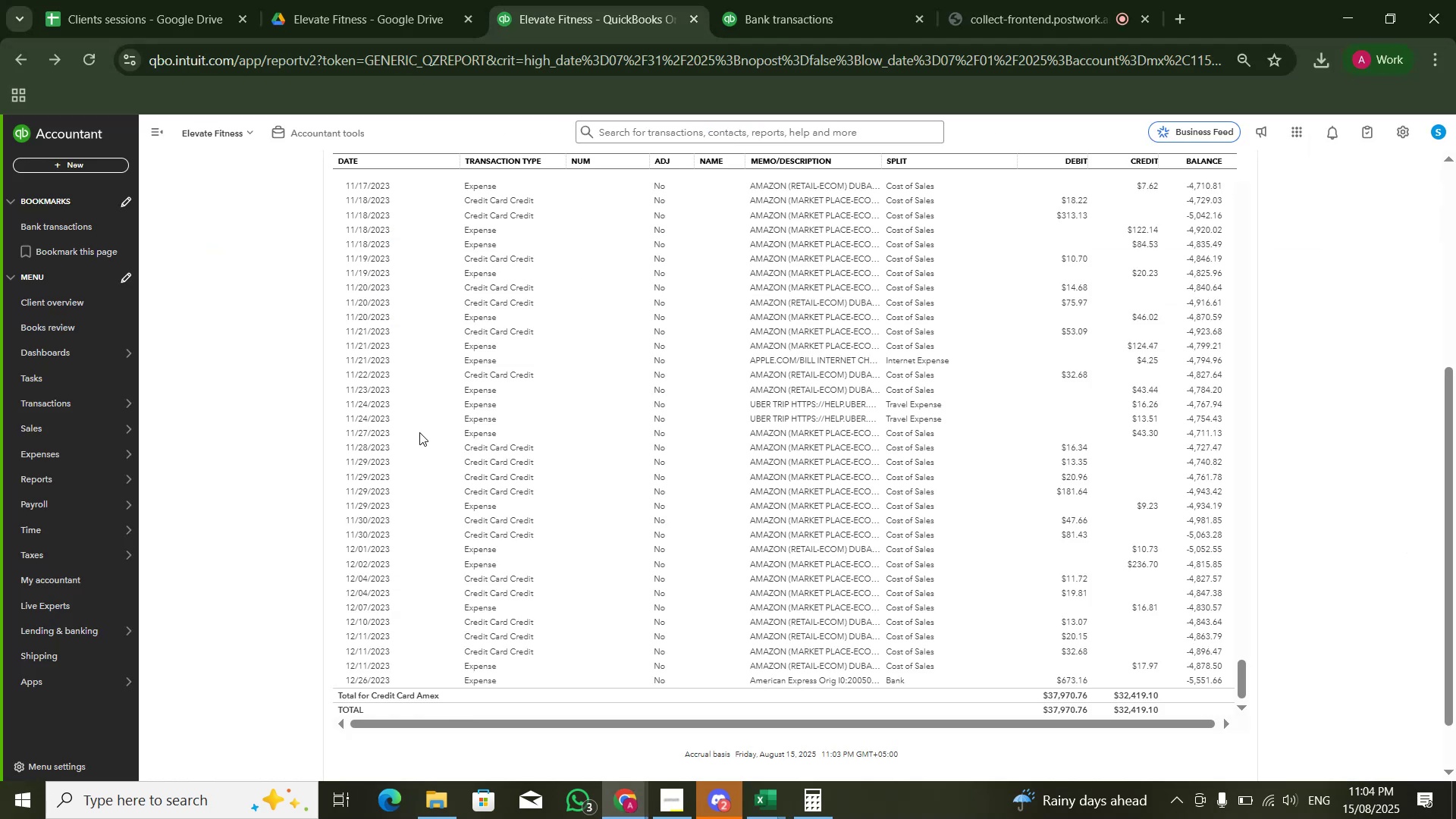 
key(Alt+AltLeft)
 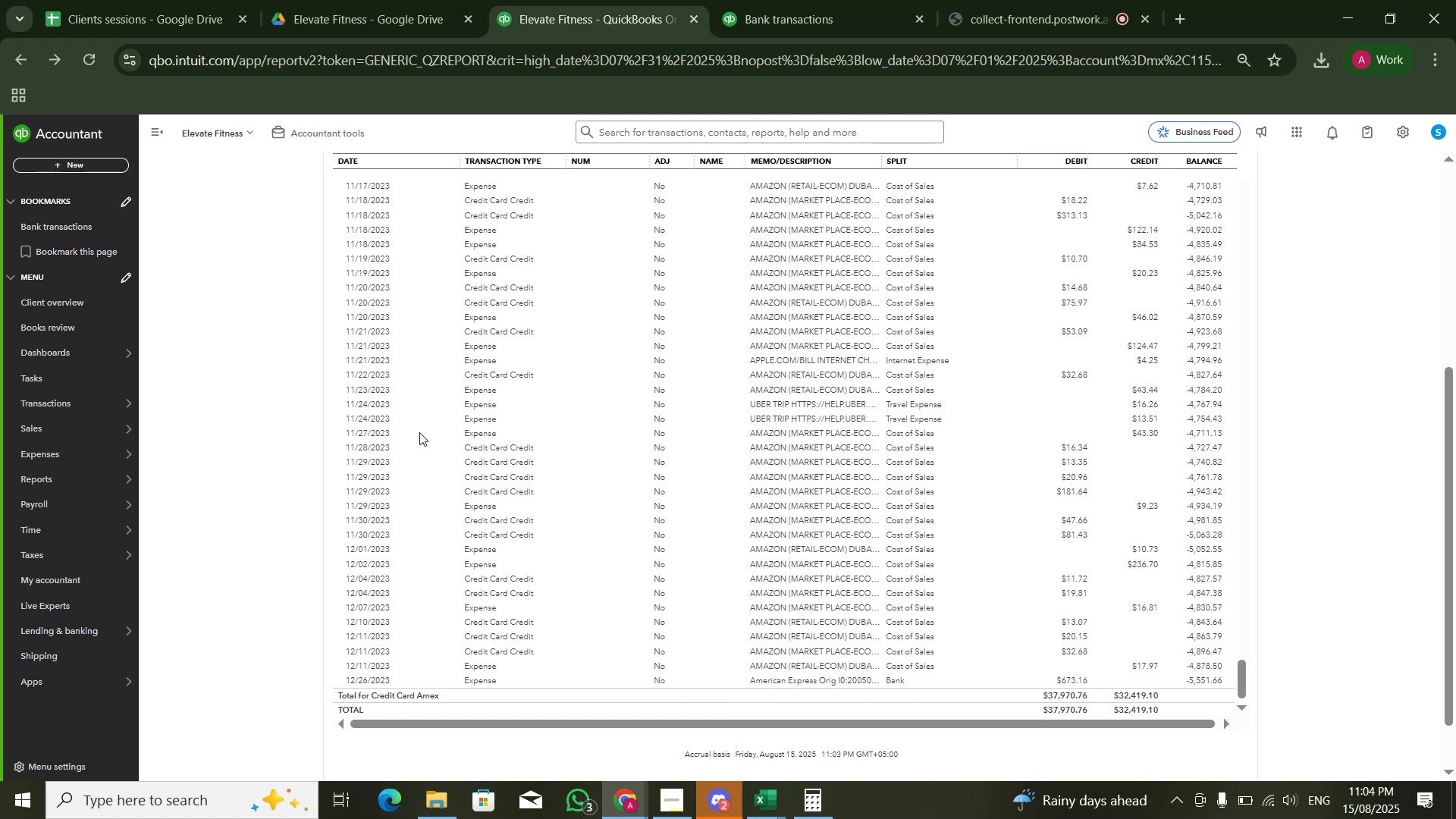 
key(Alt+Tab)
 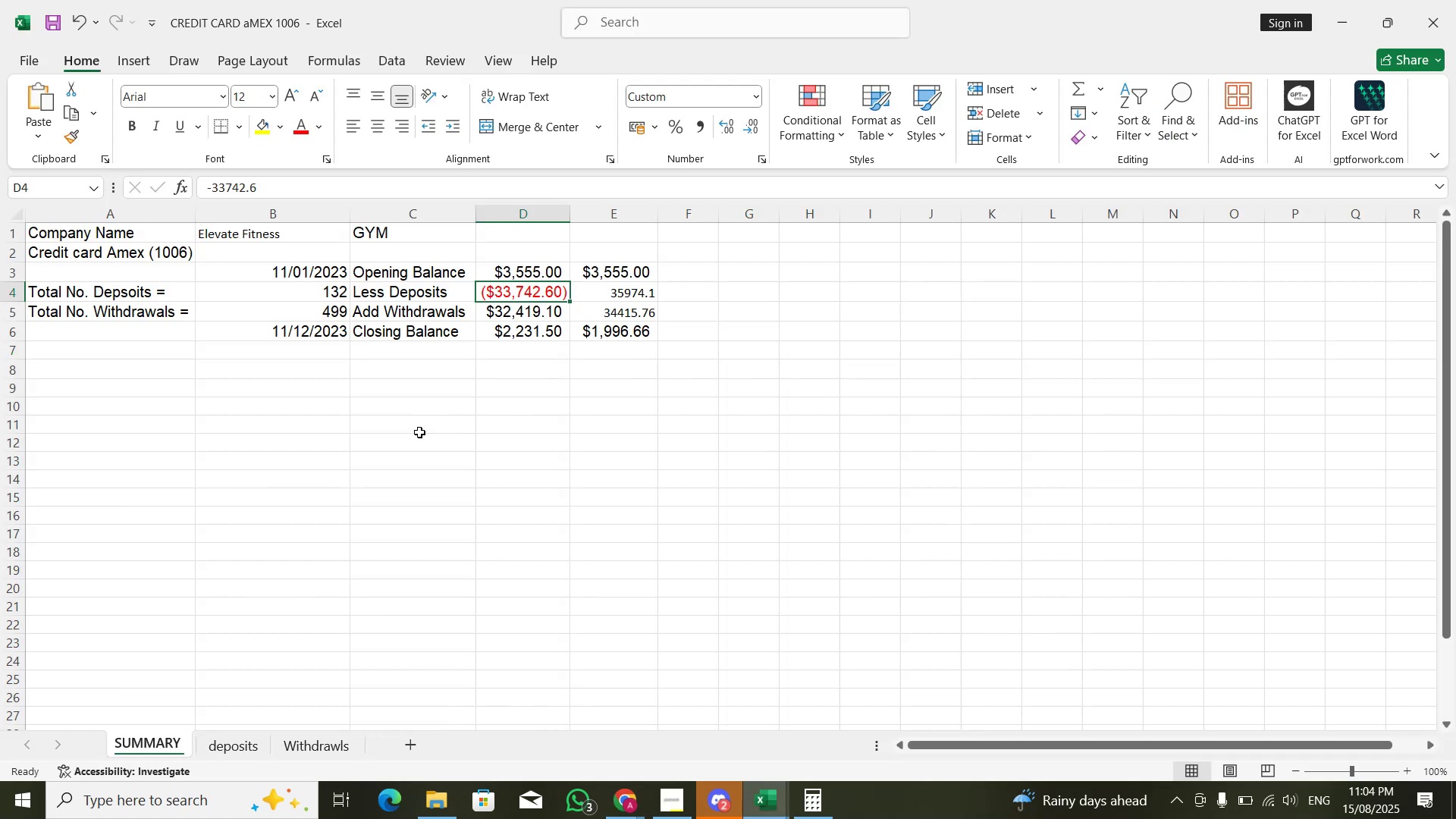 
key(ArrowDown)
 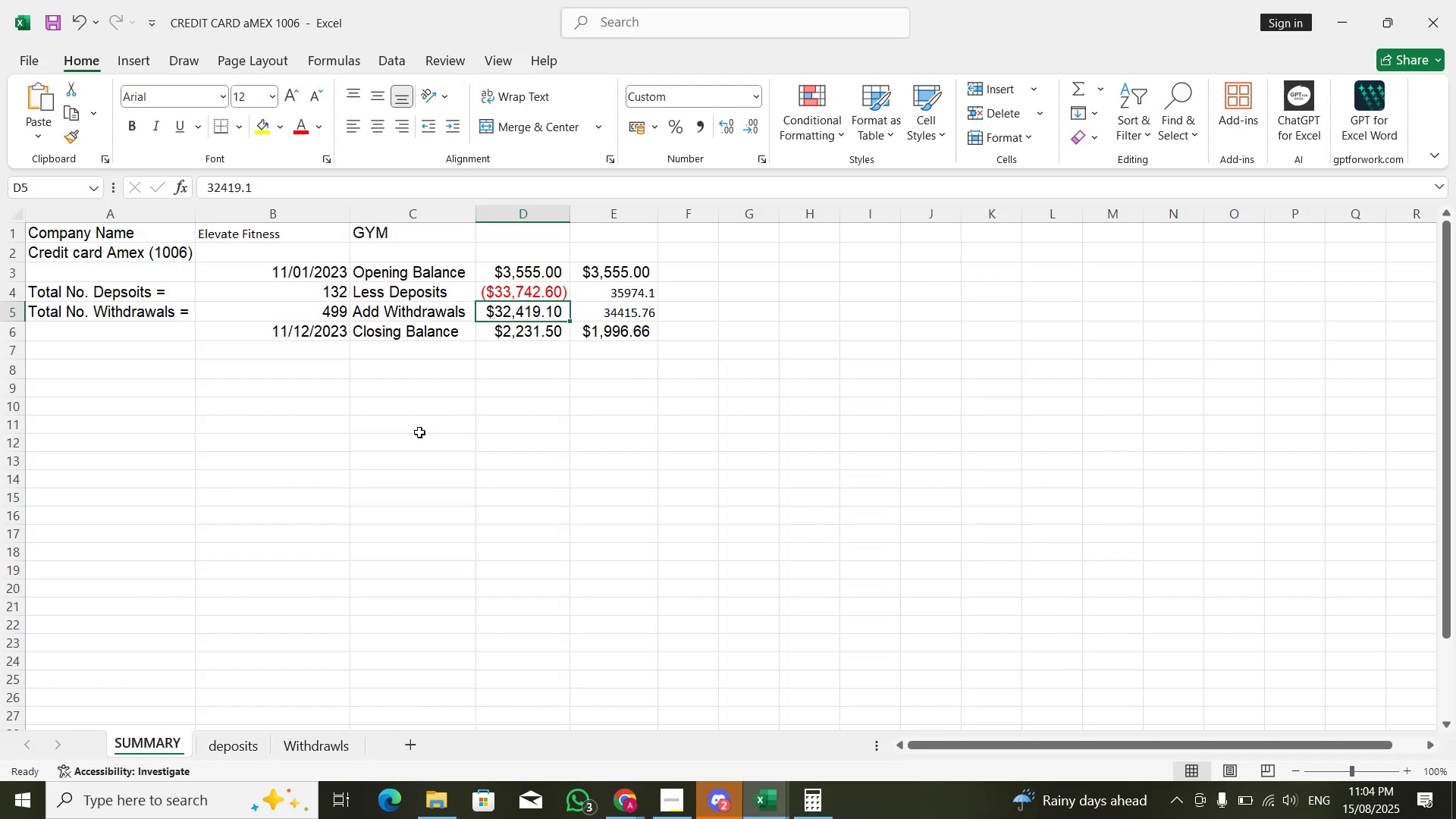 
key(ArrowRight)
 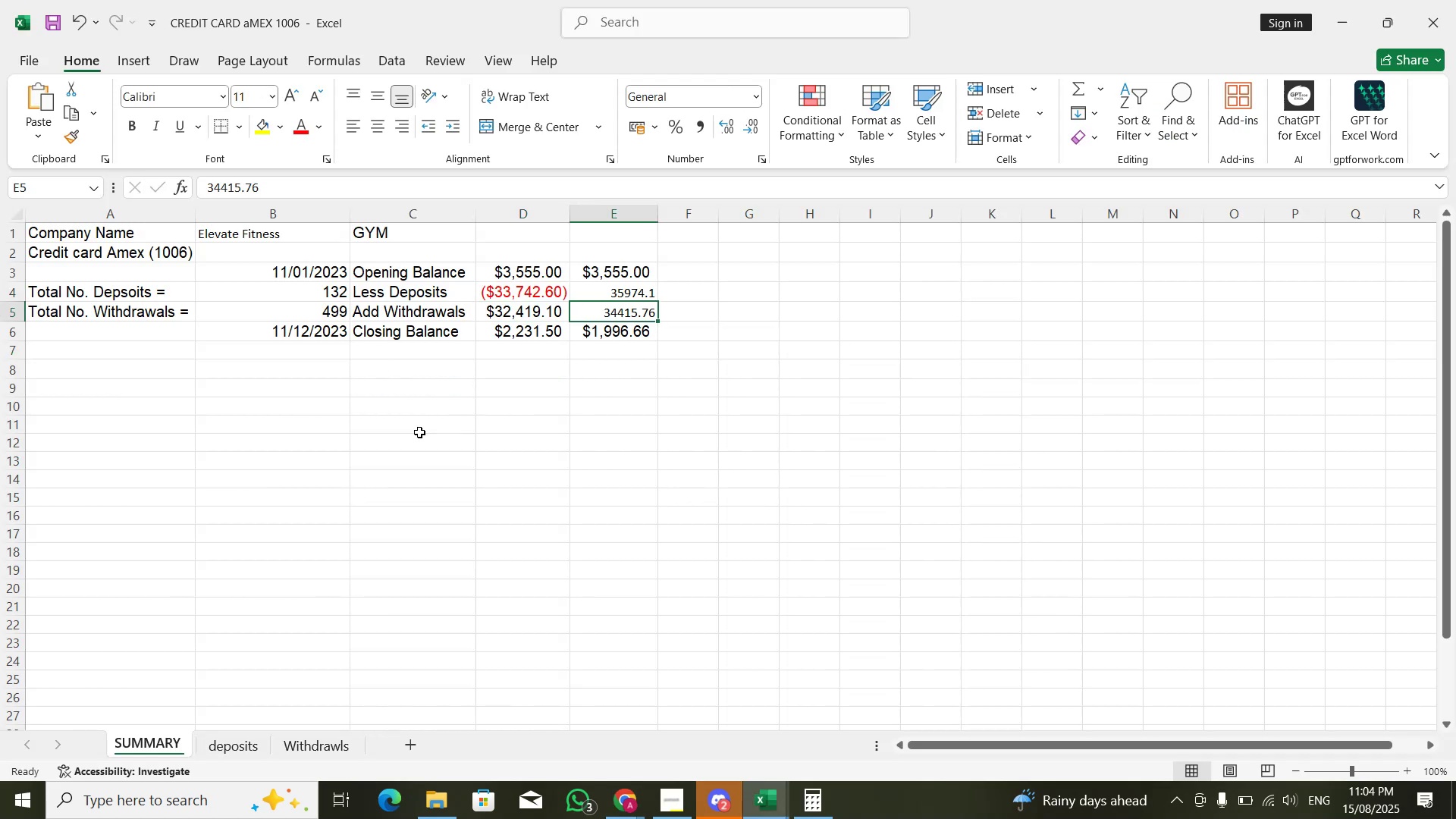 
key(ArrowUp)
 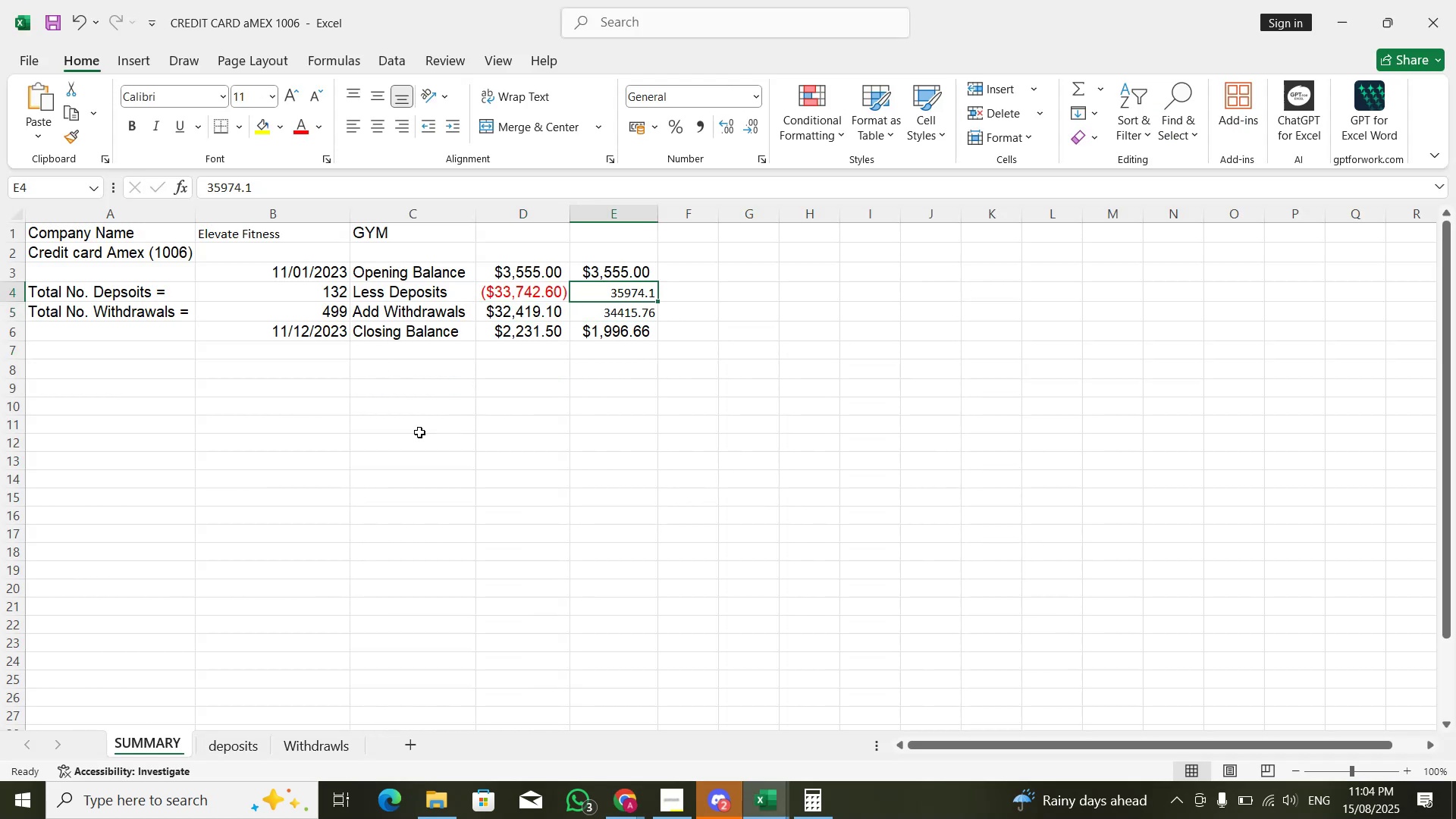 
key(F2)
 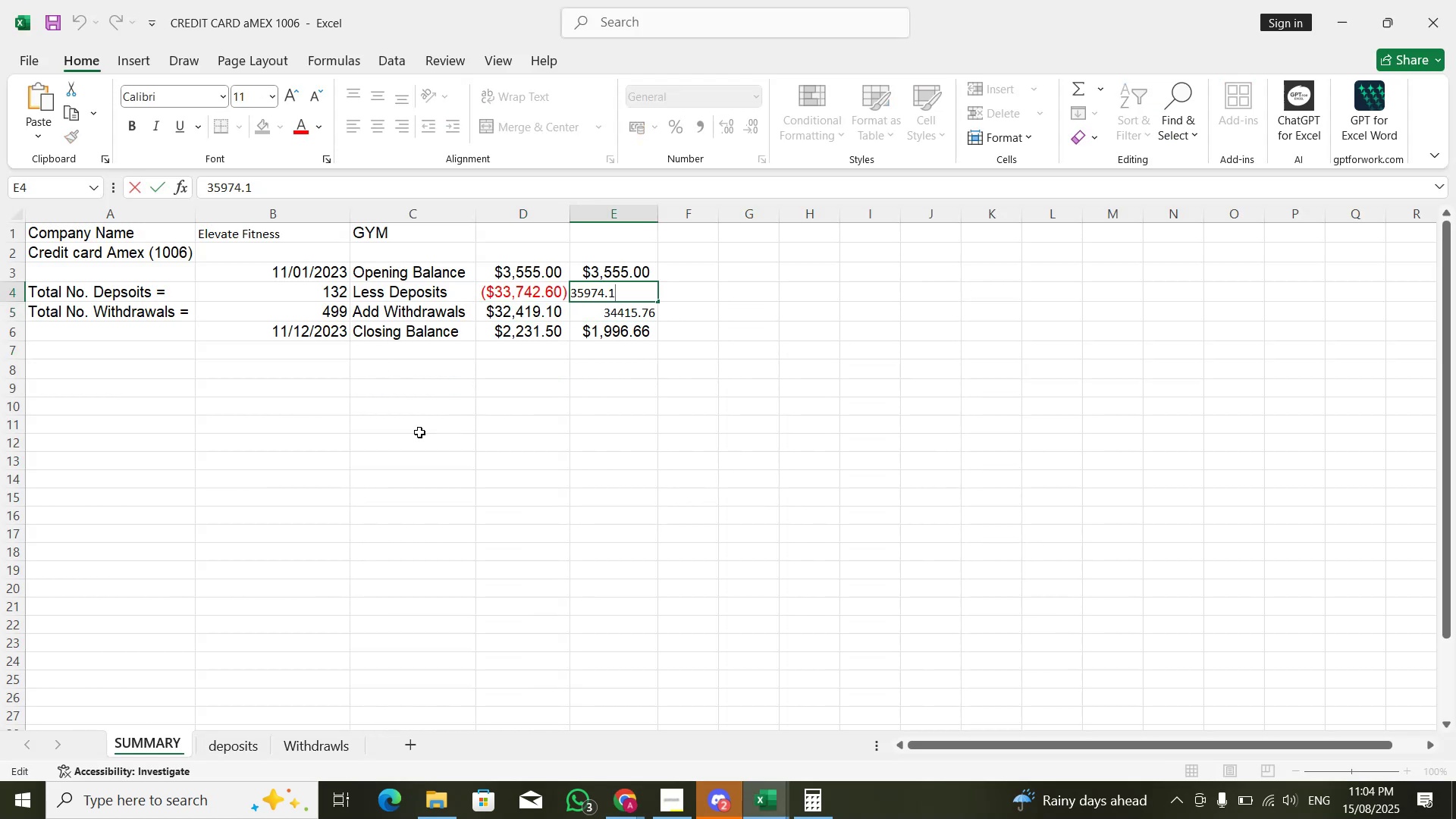 
key(Escape)
 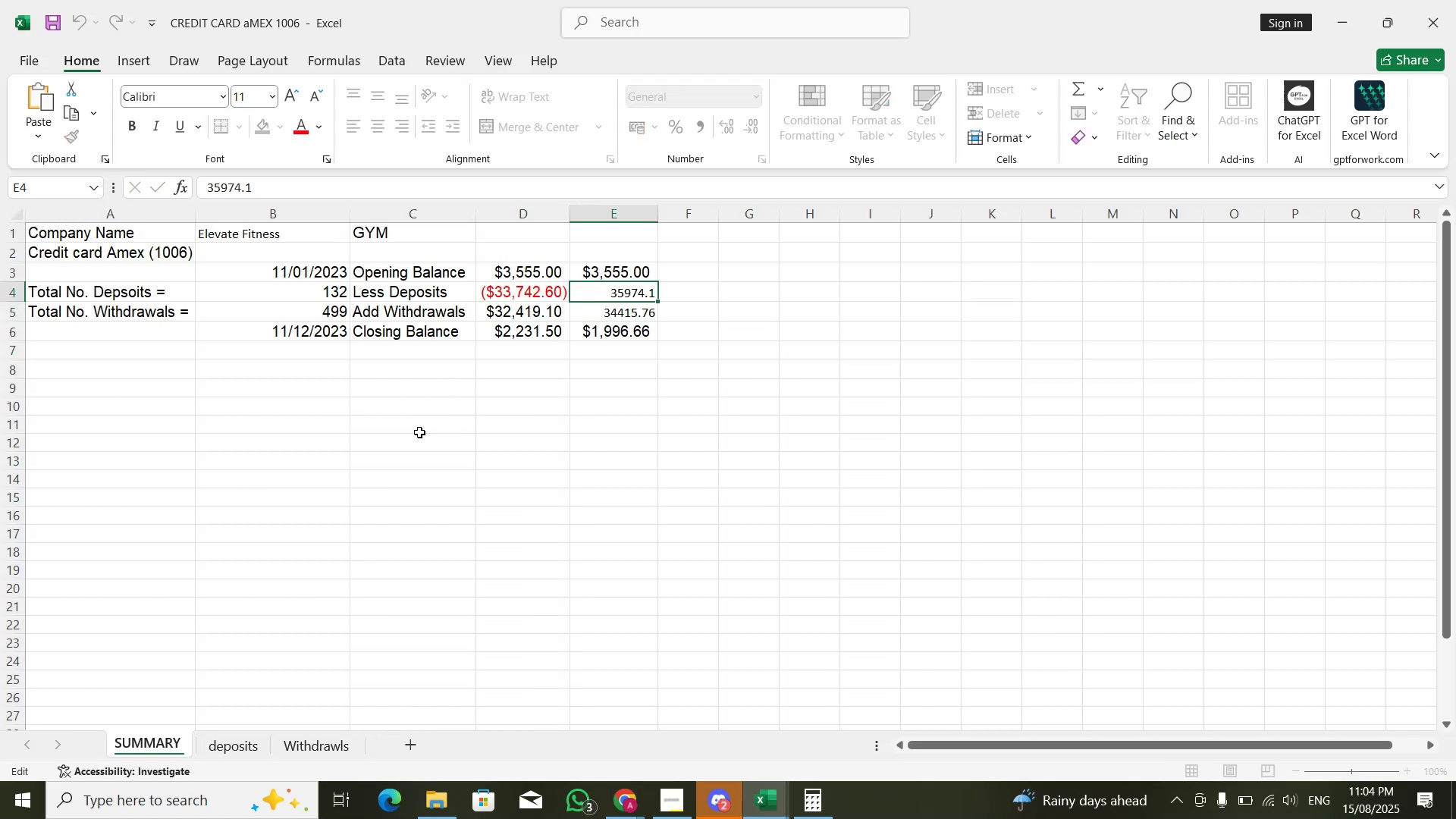 
key(ArrowDown)
 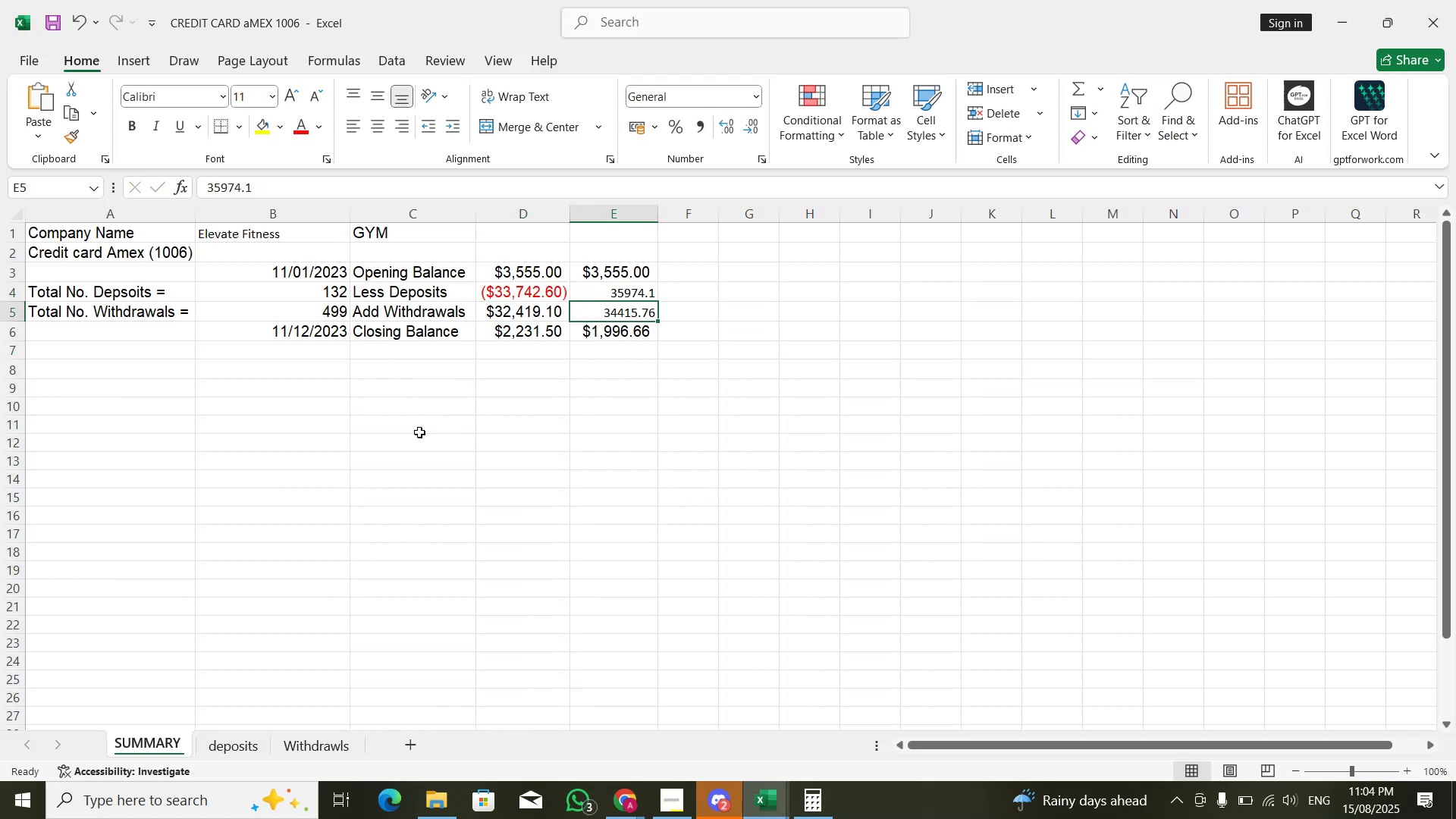 
key(ArrowDown)
 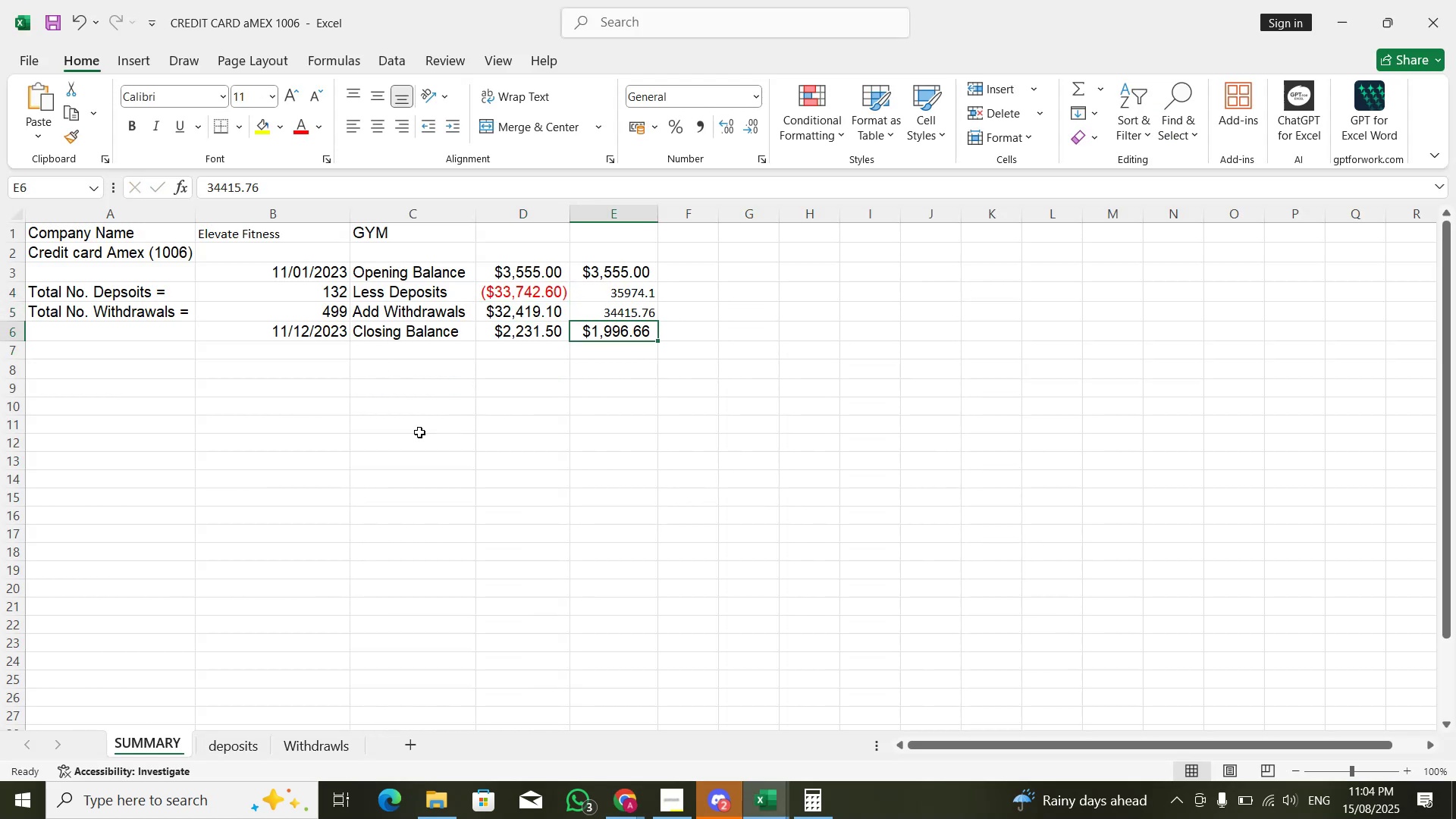 
key(F2)
 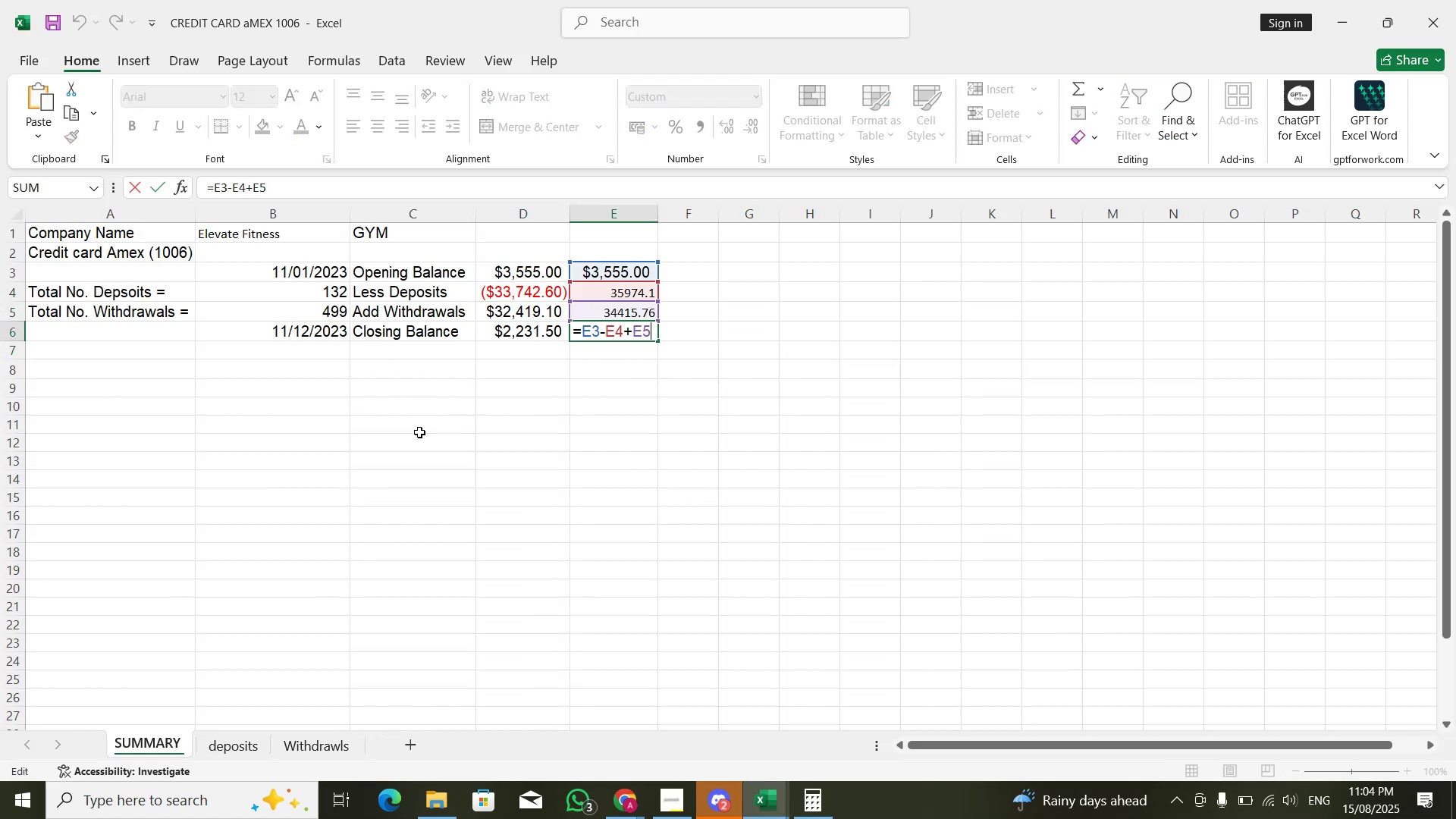 
key(Escape)
 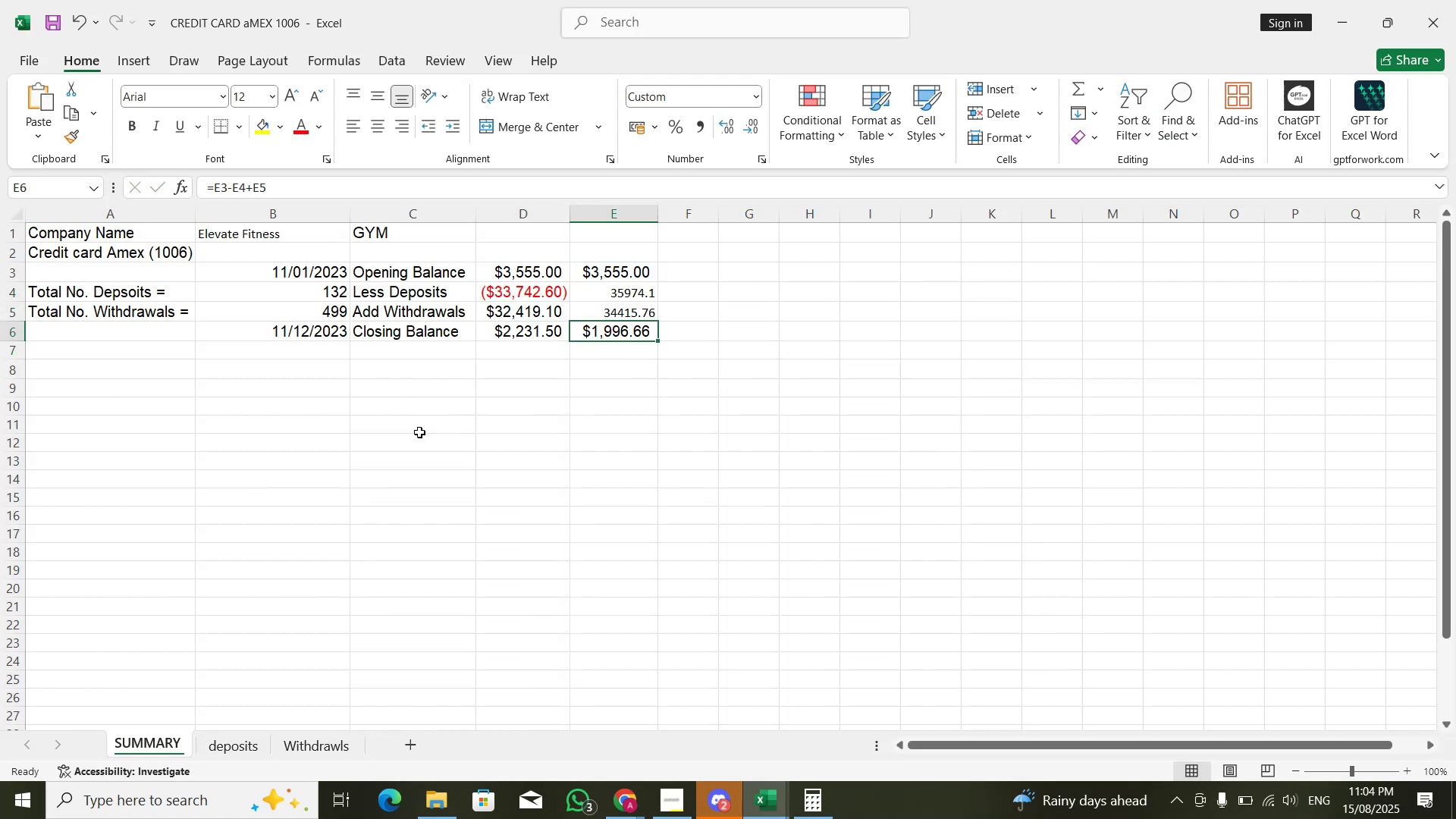 
key(Alt+Tab)
 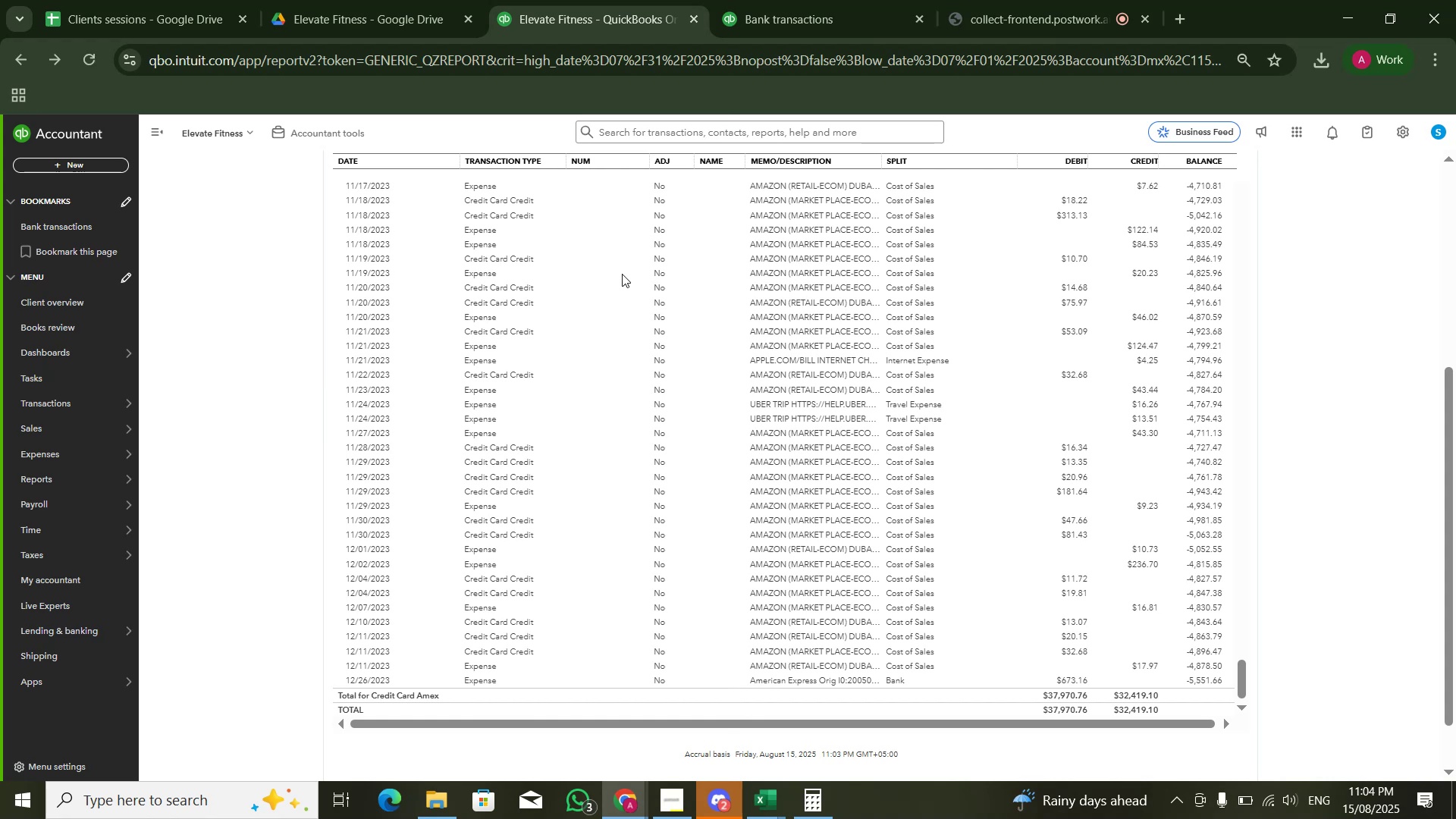 
scroll: coordinate [315, 396], scroll_direction: up, amount: 3.0
 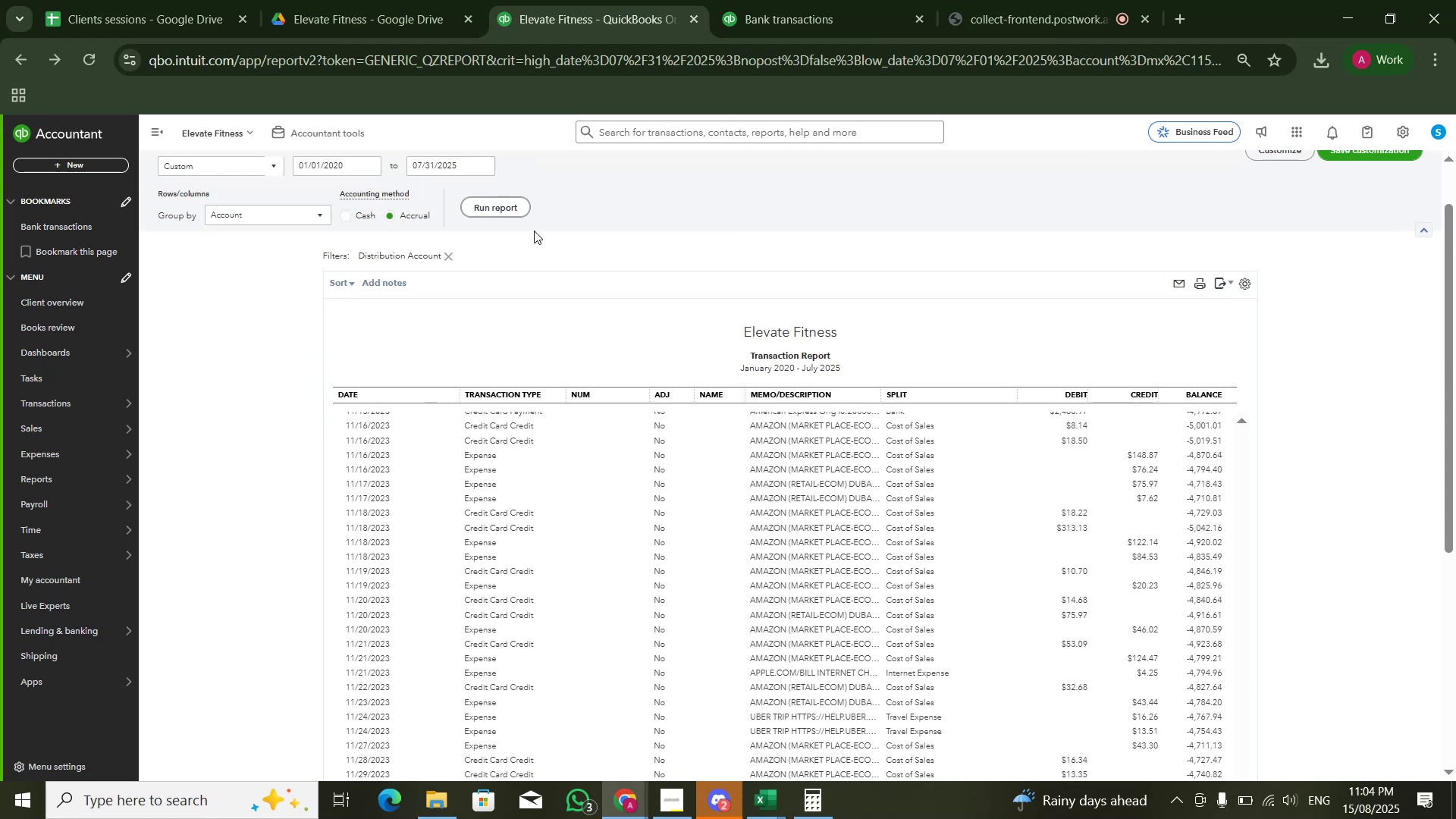 
scroll: coordinate [1351, 517], scroll_direction: down, amount: 5.0
 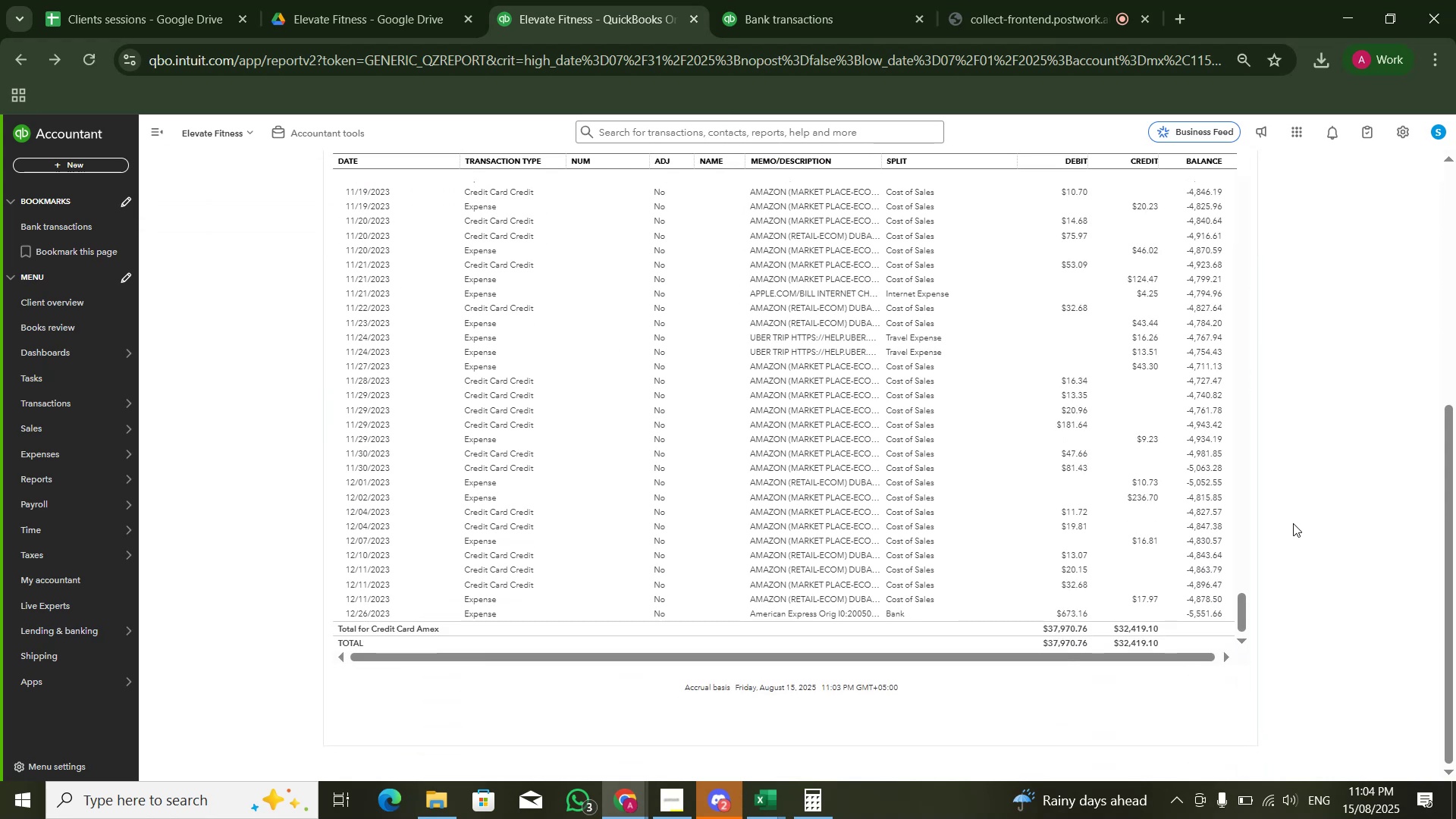 
scroll: coordinate [1293, 523], scroll_direction: none, amount: 0.0
 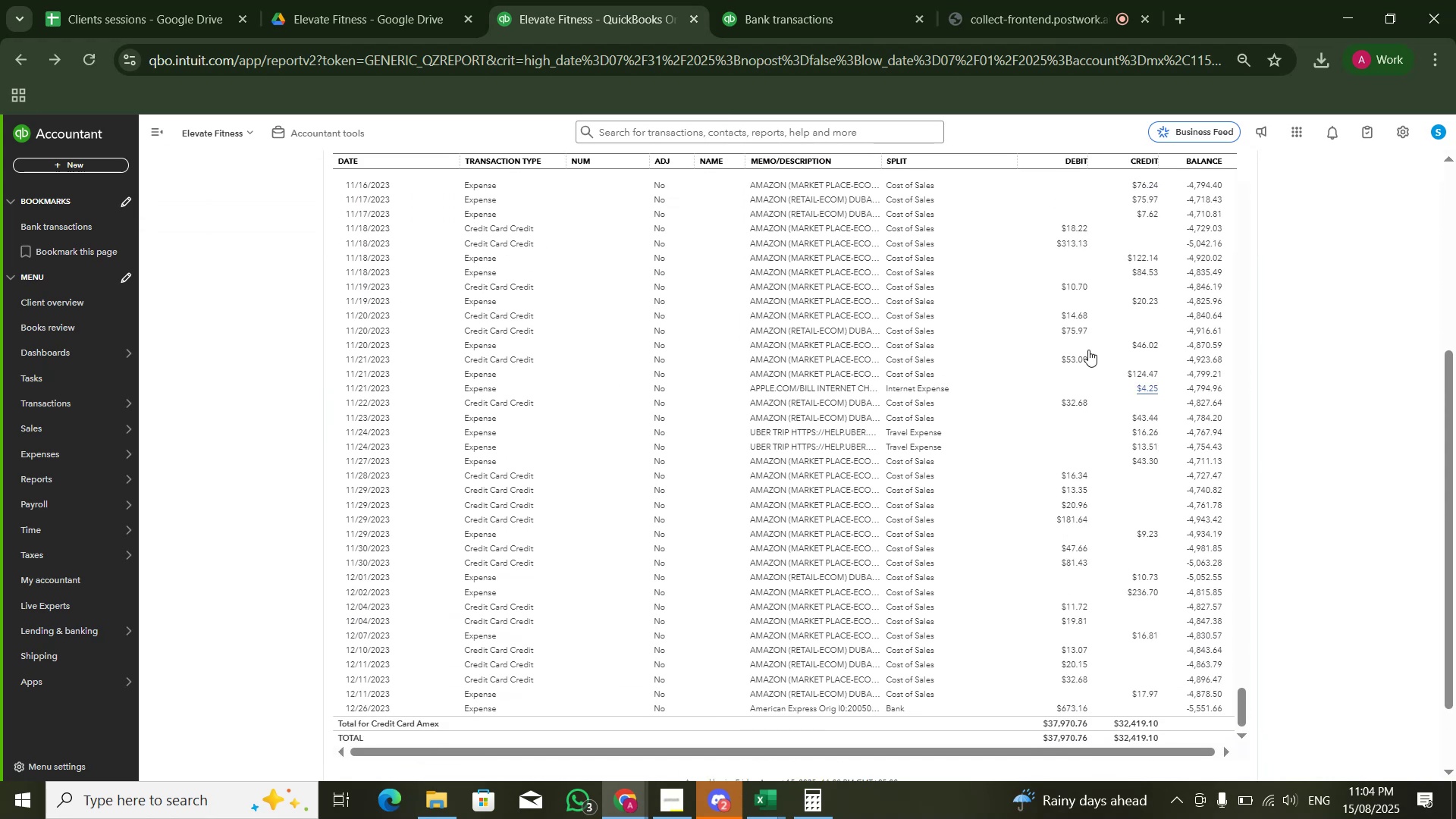 
scroll: coordinate [1281, 331], scroll_direction: up, amount: 14.0
 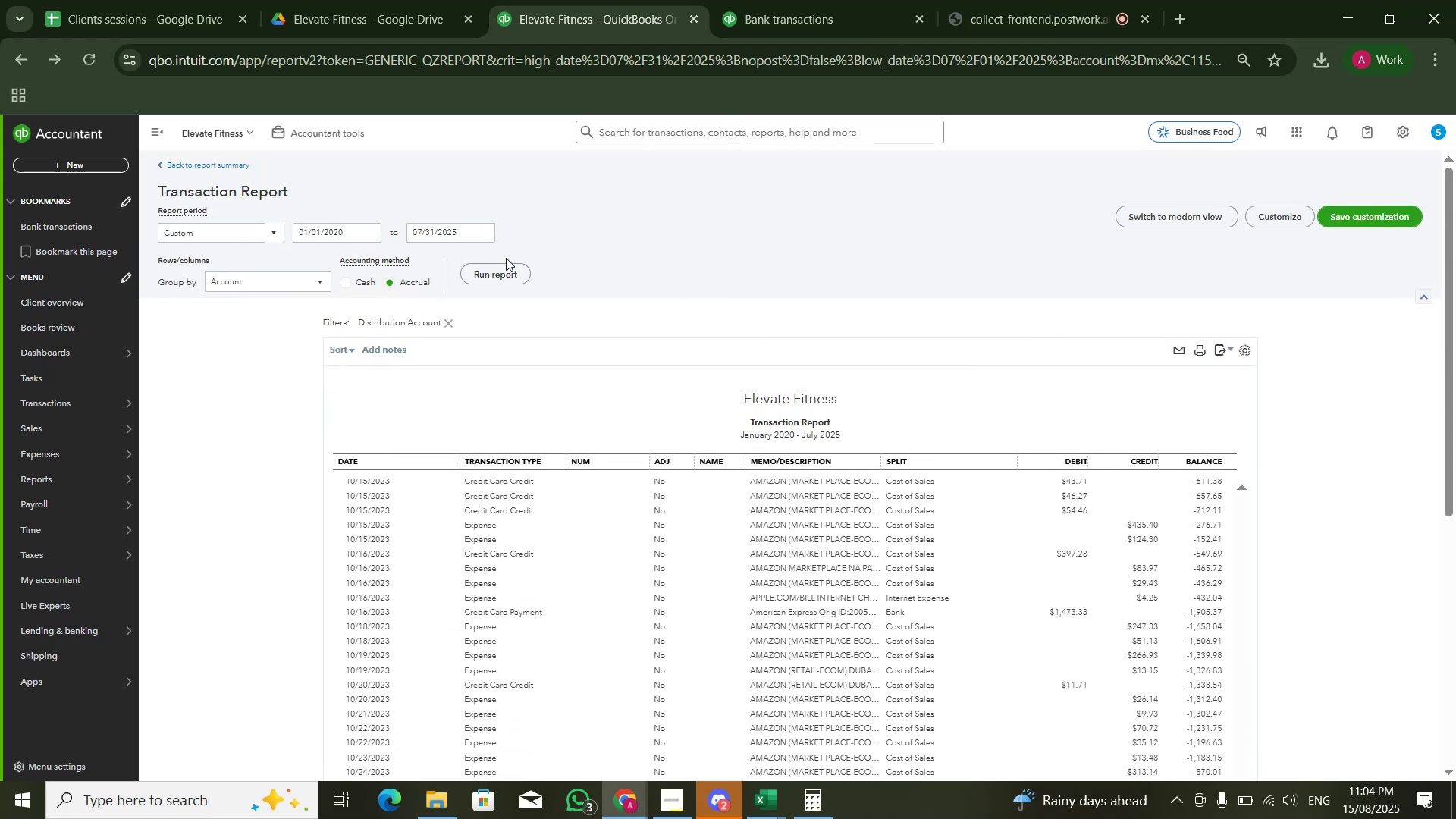 
double_click([495, 281])
 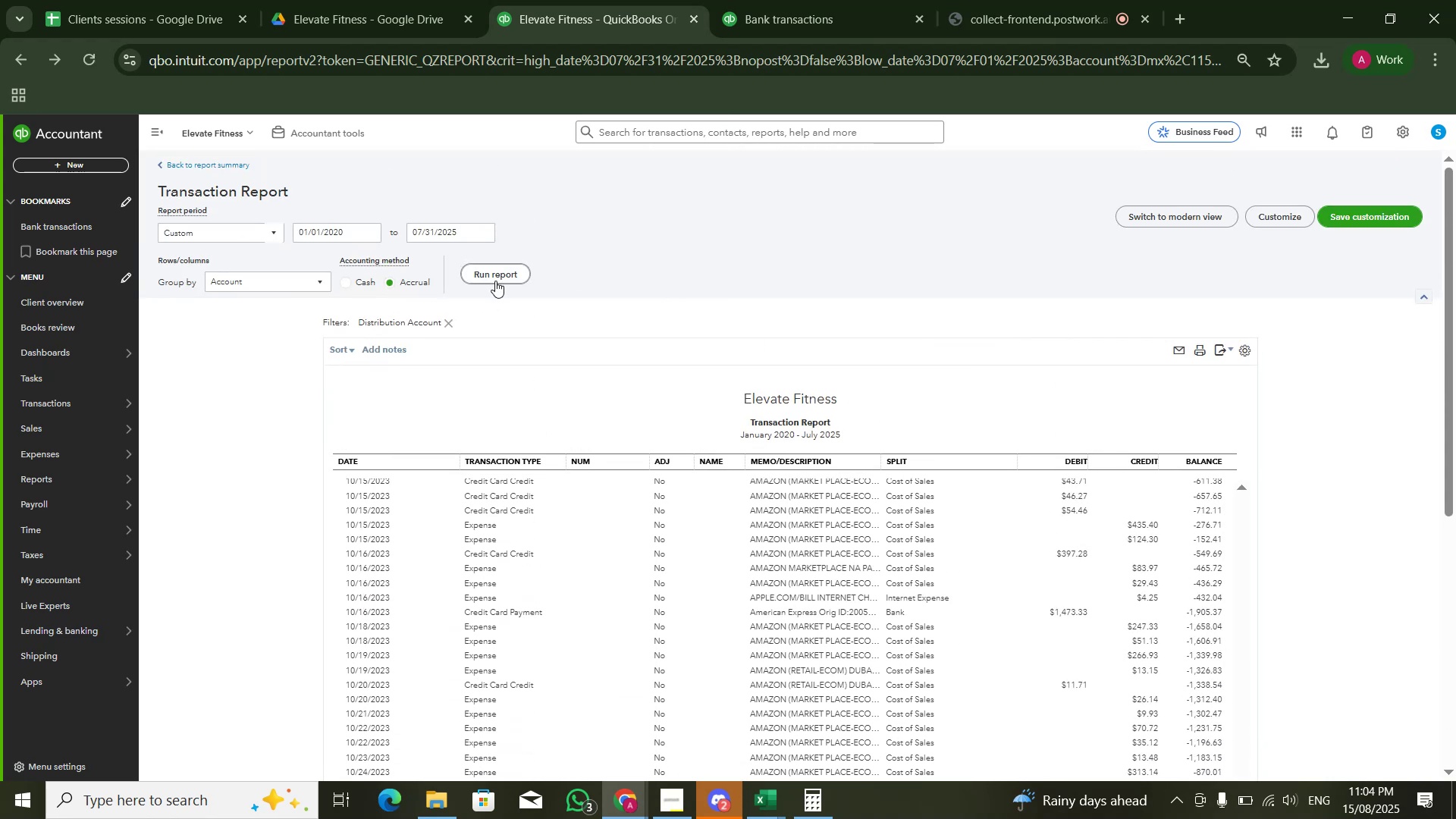 
triple_click([495, 281])
 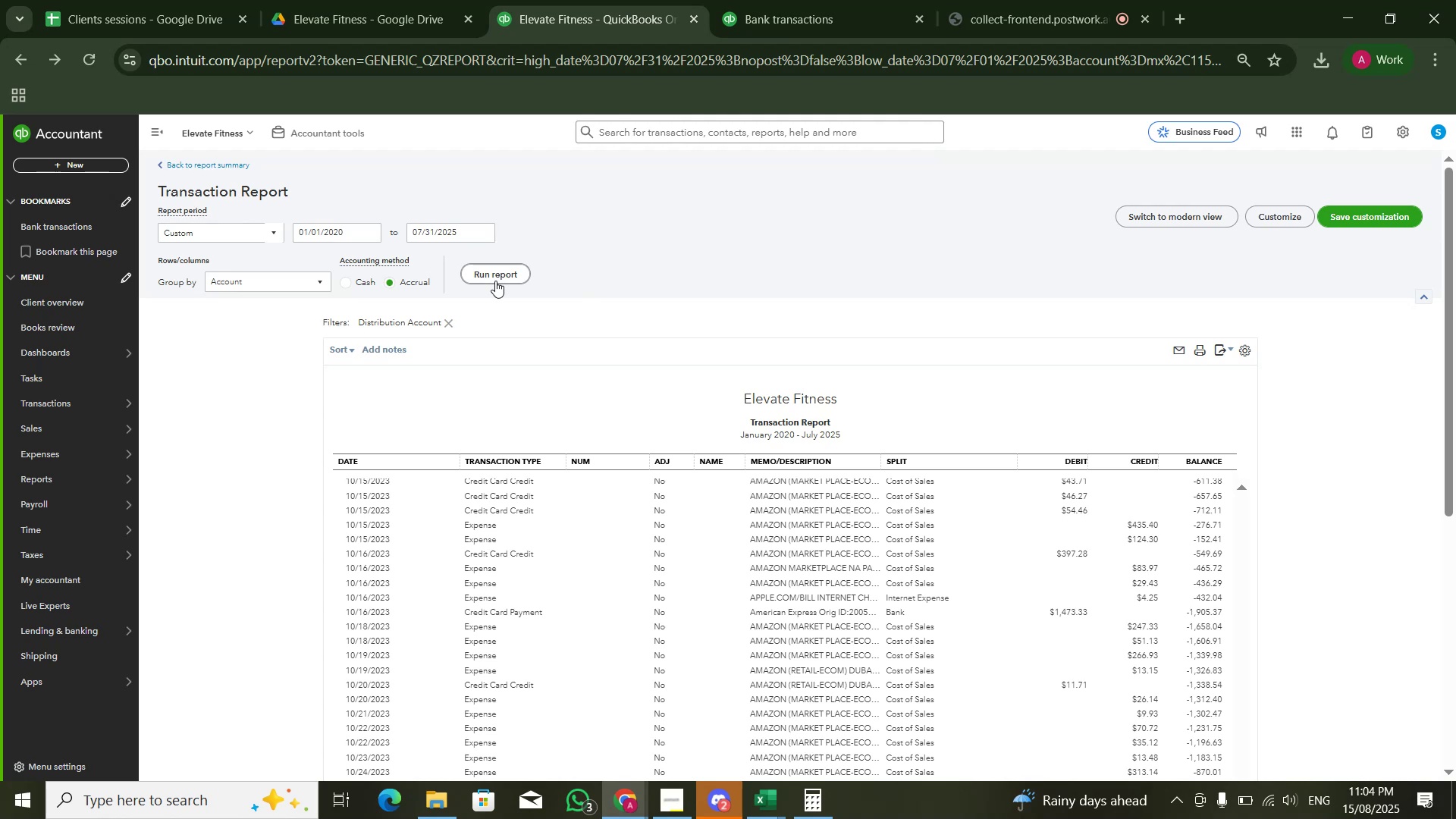 
triple_click([495, 281])
 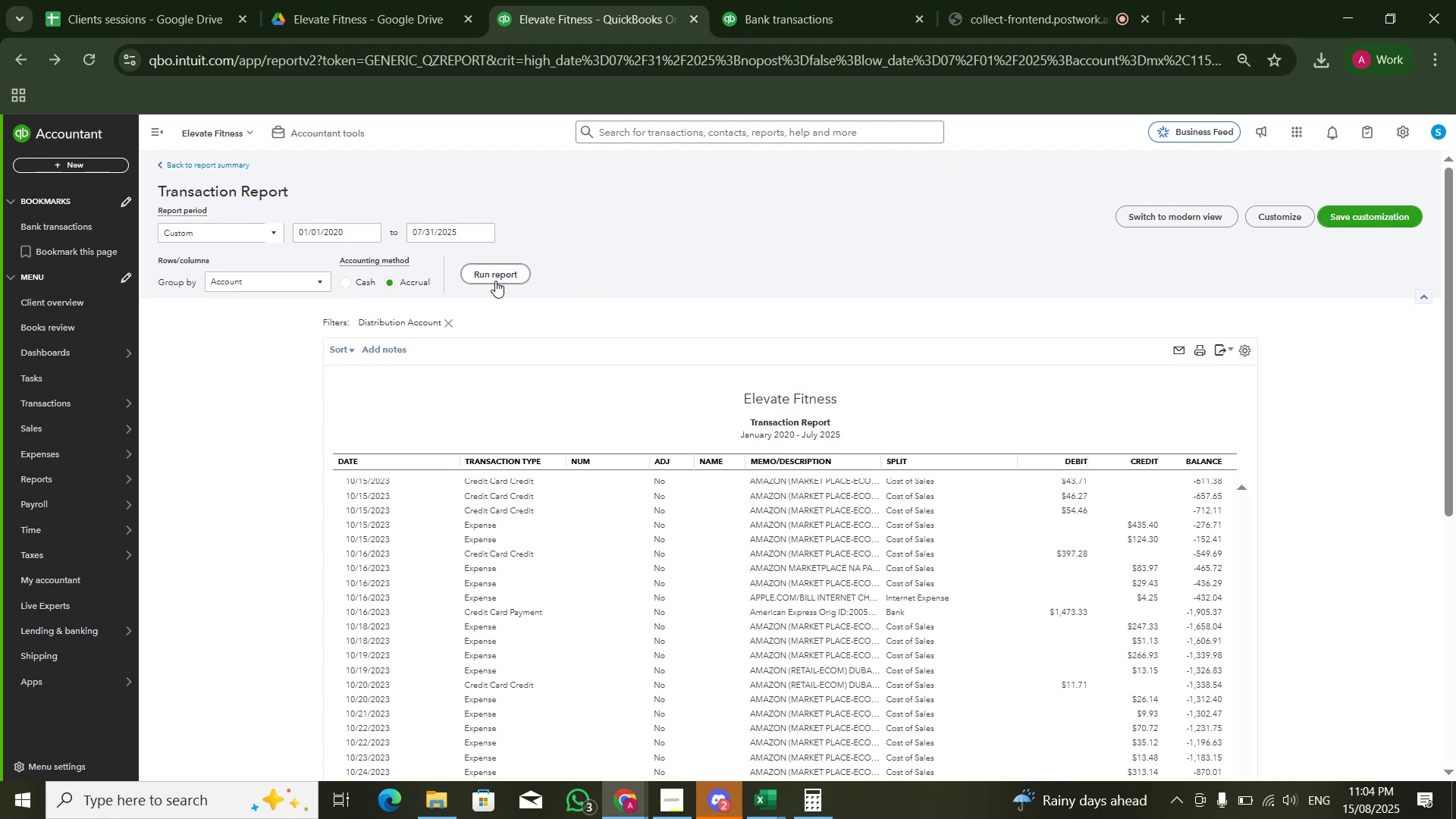 
triple_click([495, 281])
 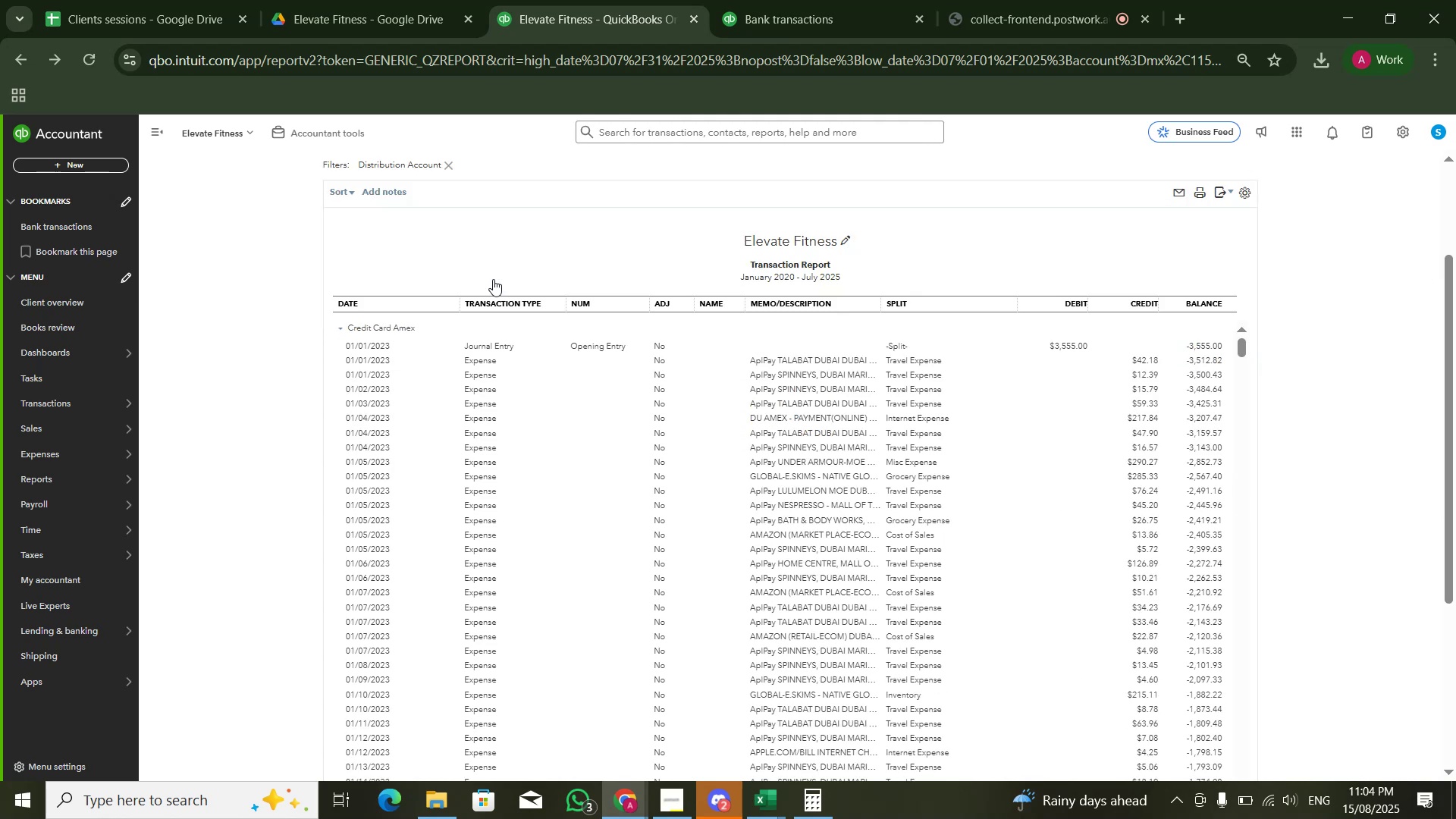 
scroll: coordinate [1207, 332], scroll_direction: down, amount: 25.0
 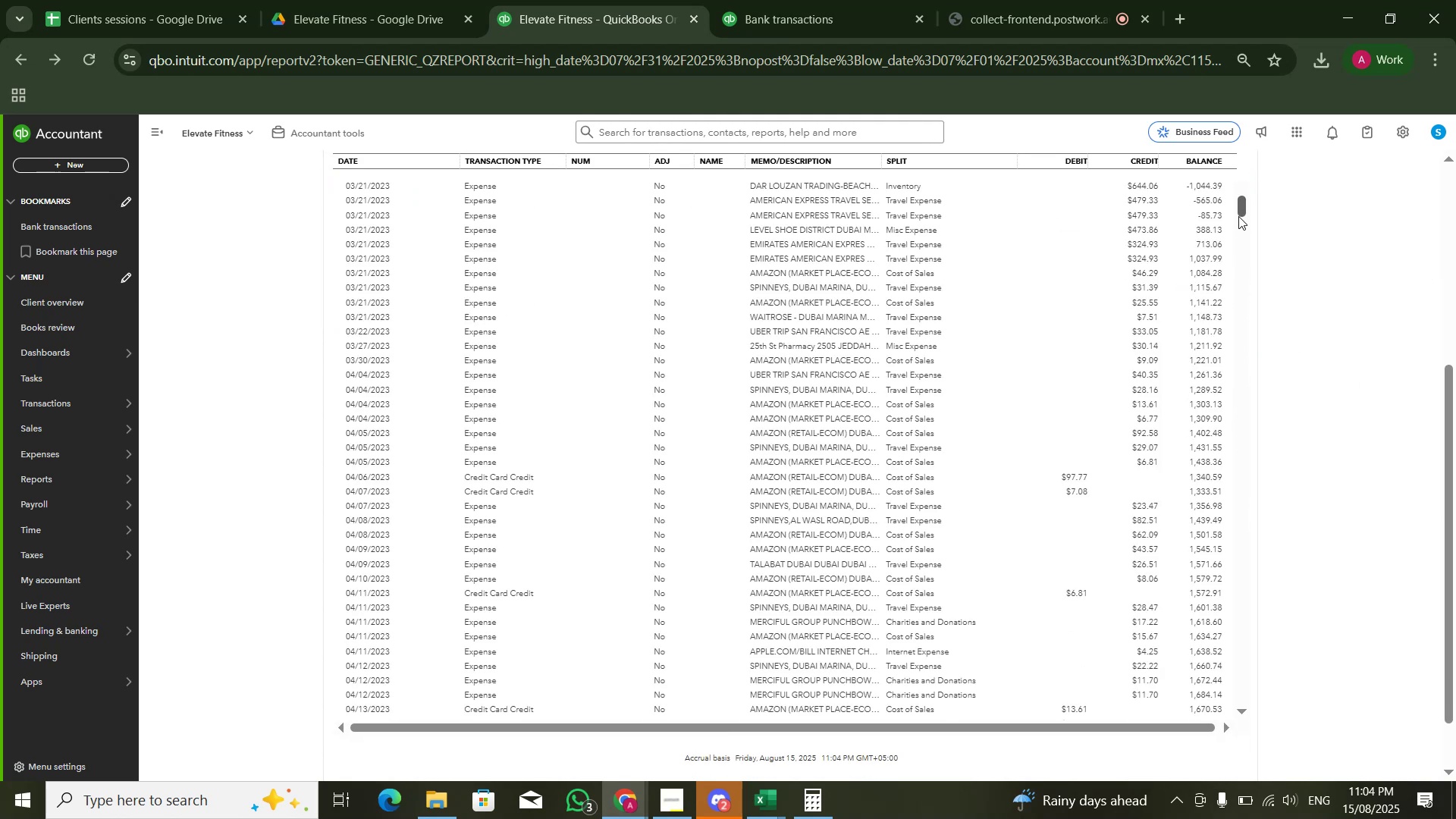 
left_click_drag(start_coordinate=[1239, 213], to_coordinate=[1226, 643])
 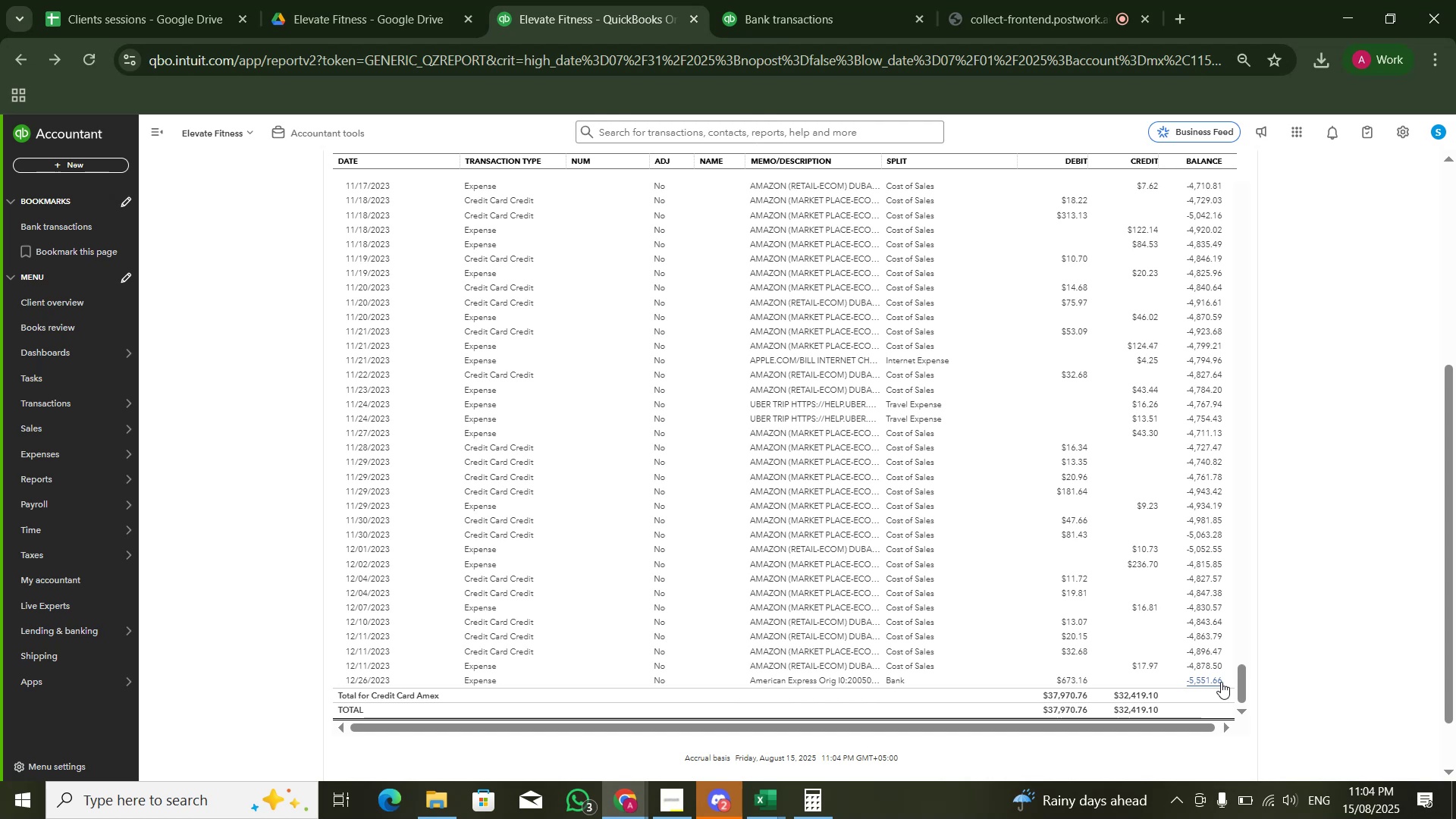 
scroll: coordinate [1249, 580], scroll_direction: down, amount: 6.0
 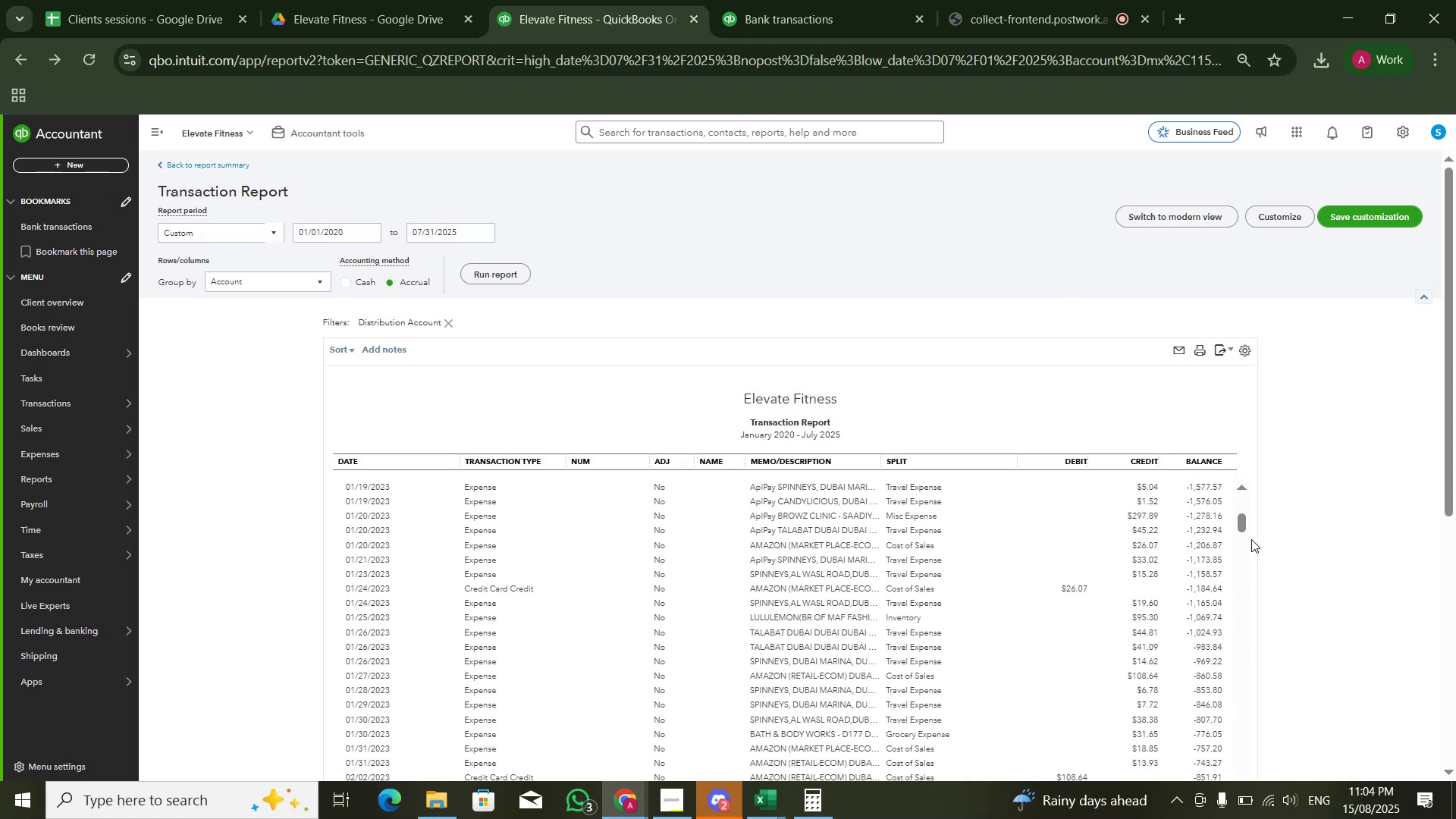 
left_click_drag(start_coordinate=[1241, 522], to_coordinate=[1257, 818])
 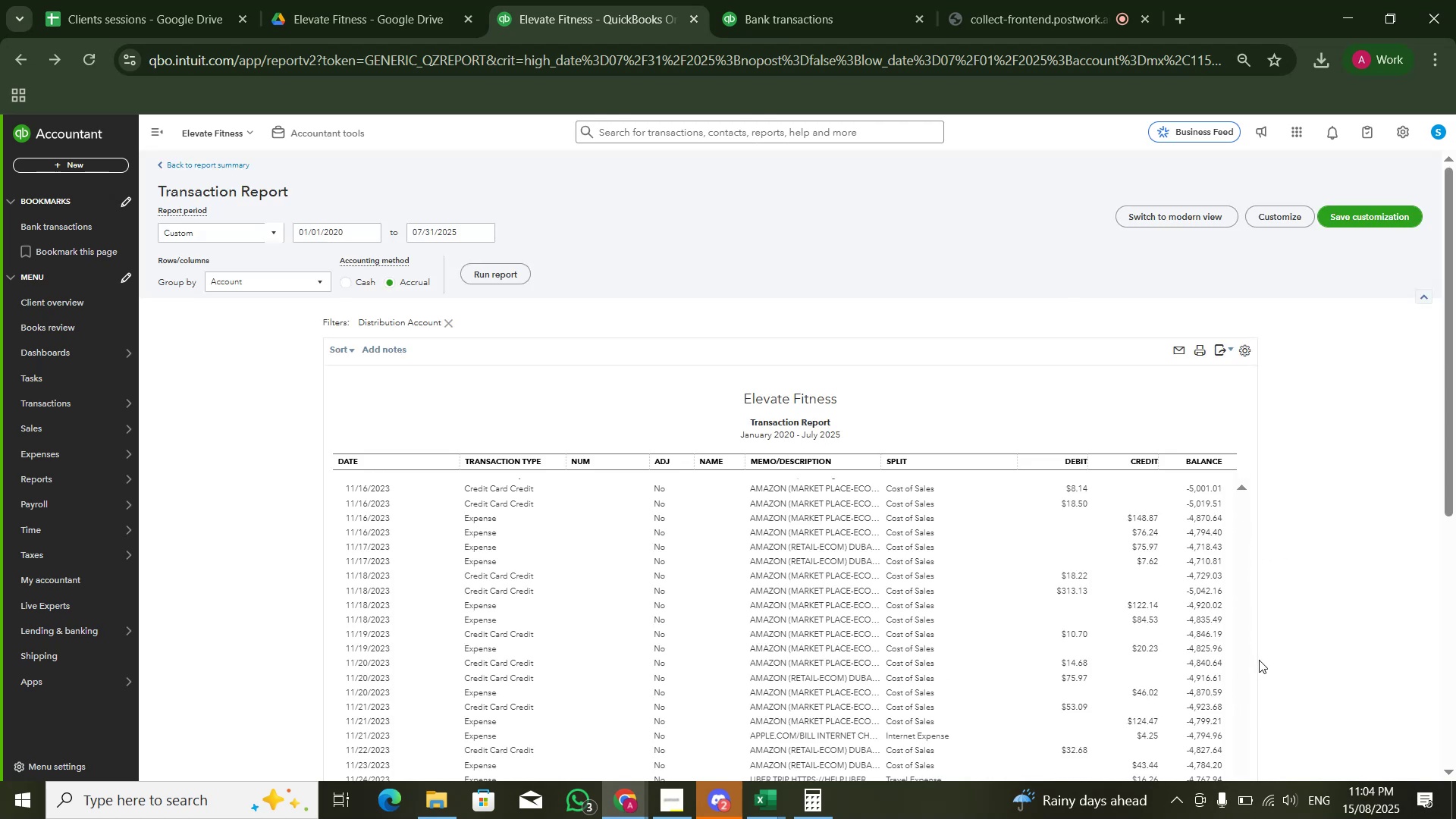 
scroll: coordinate [1259, 661], scroll_direction: down, amount: 13.0
 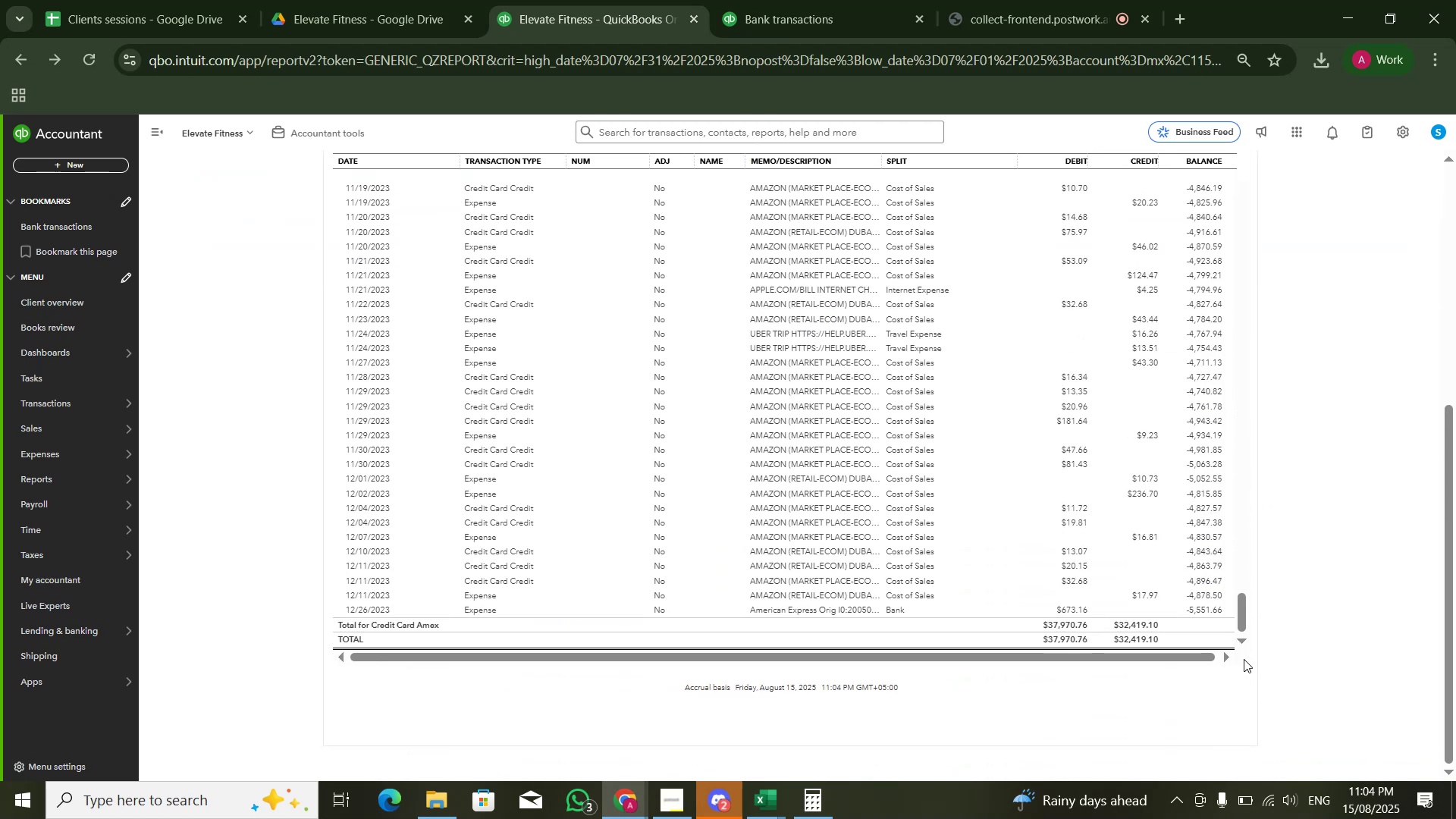 
key(LaunchApp2)
 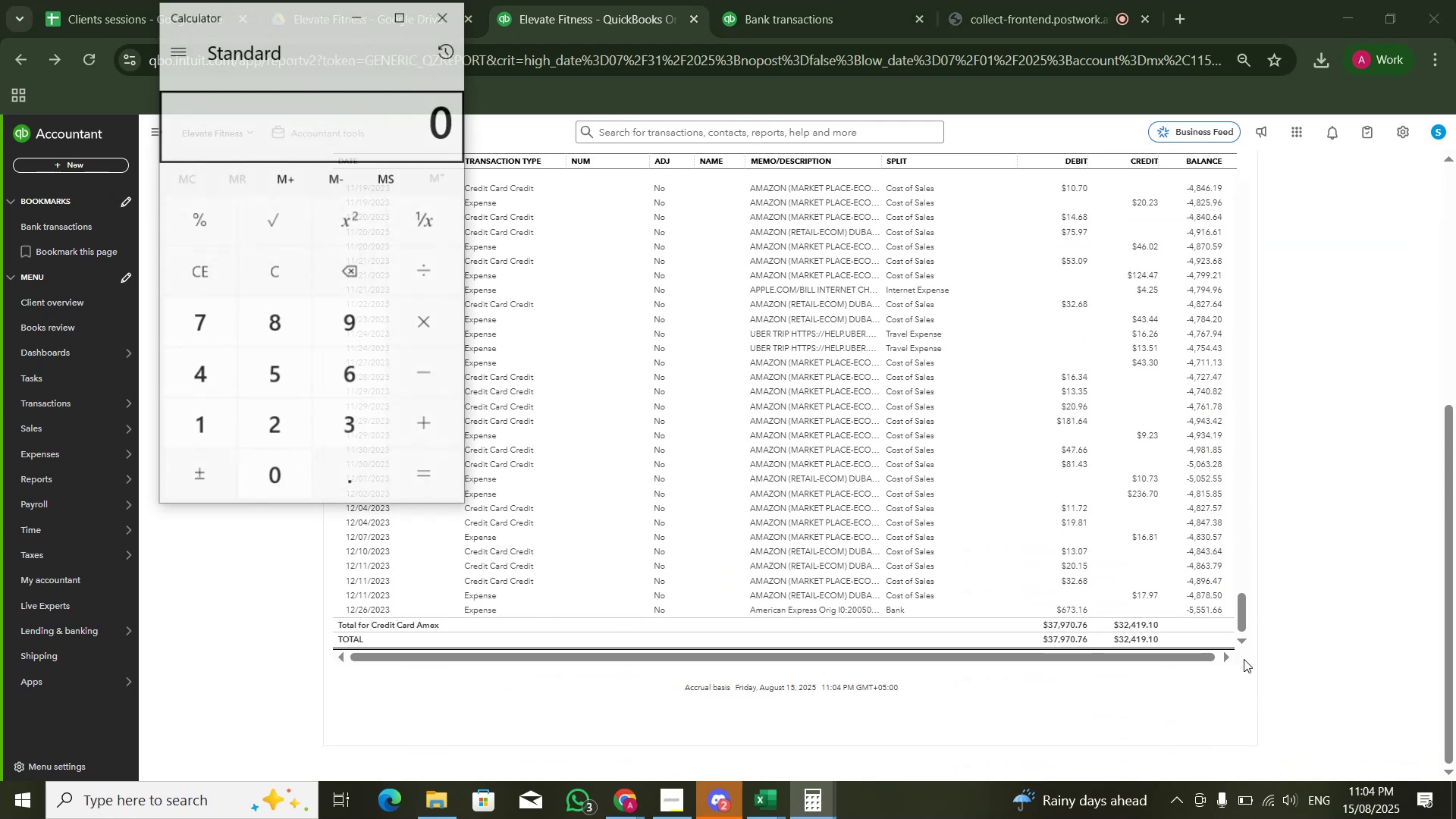 
key(Numpad3)
 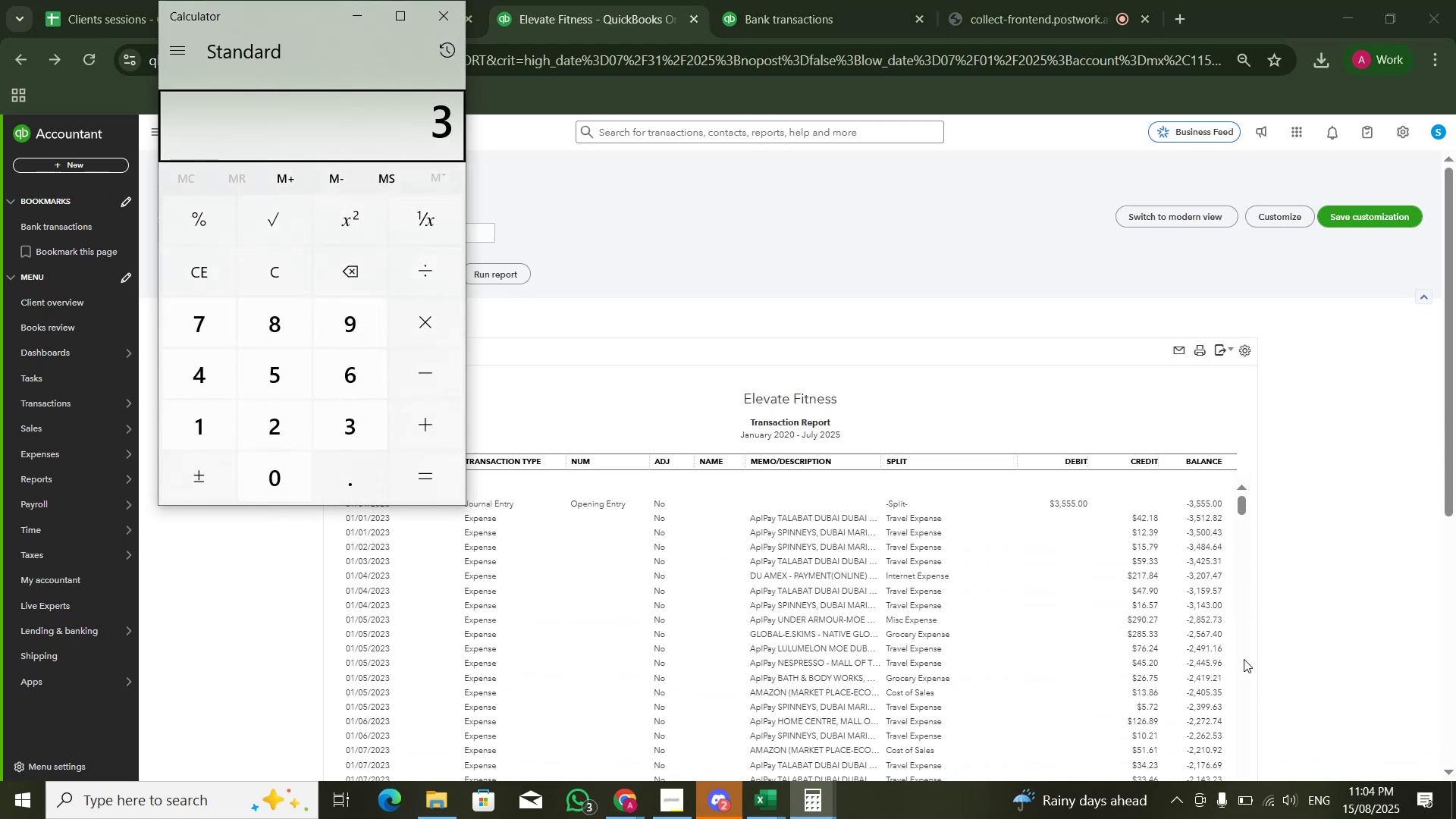 
key(Numpad7)
 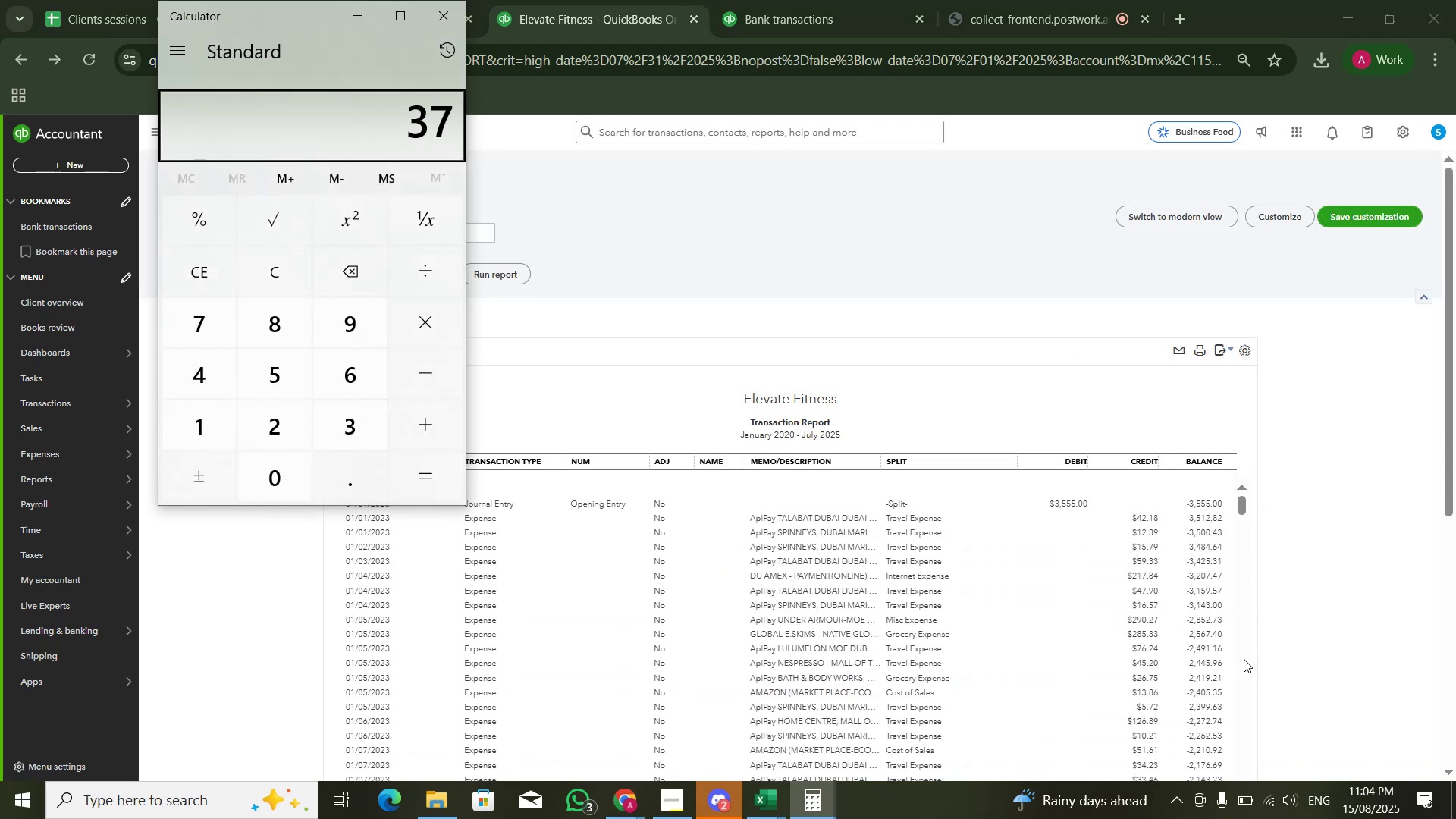 
key(Numpad9)
 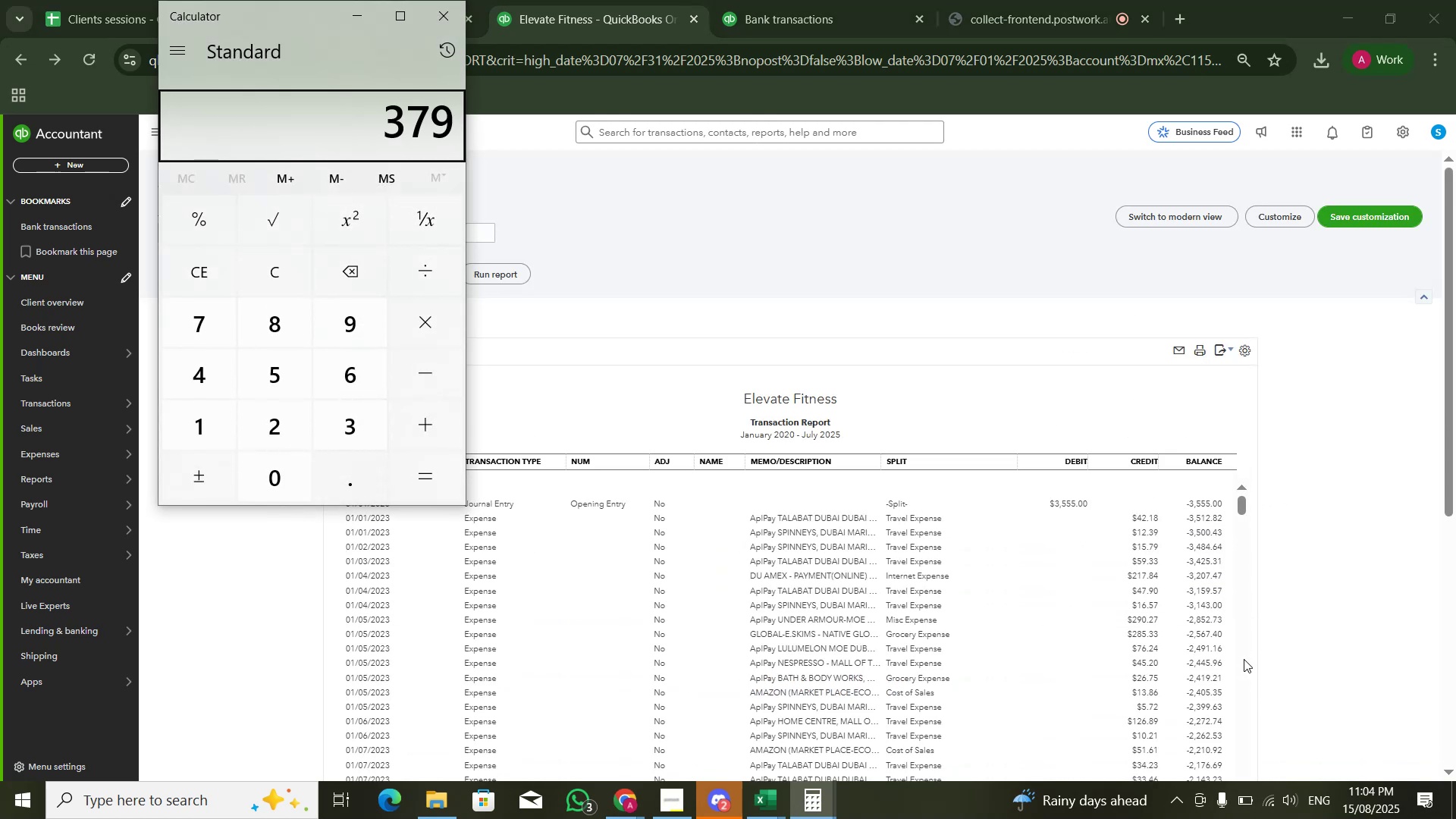 
key(Numpad7)
 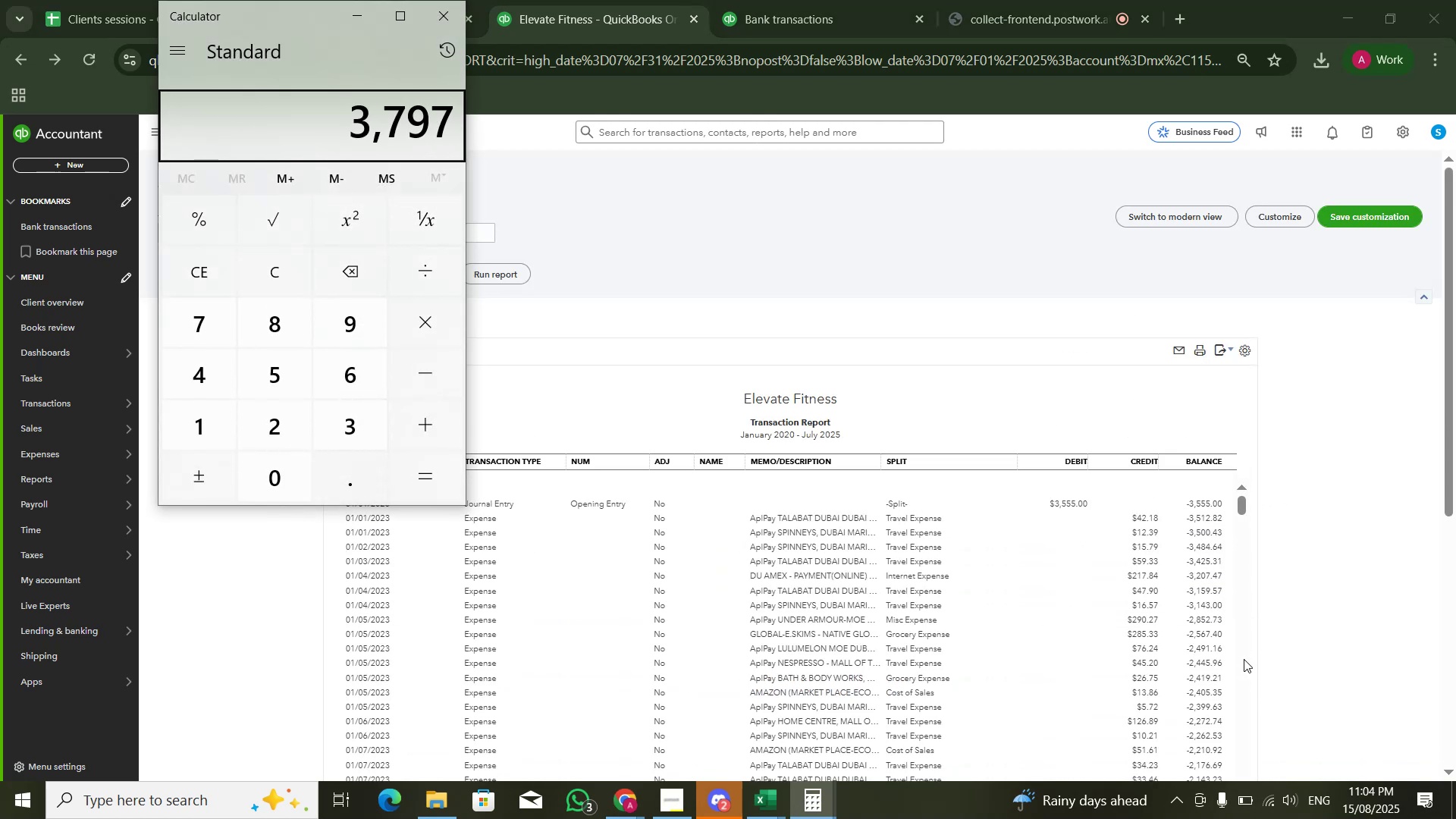 
key(Numpad0)
 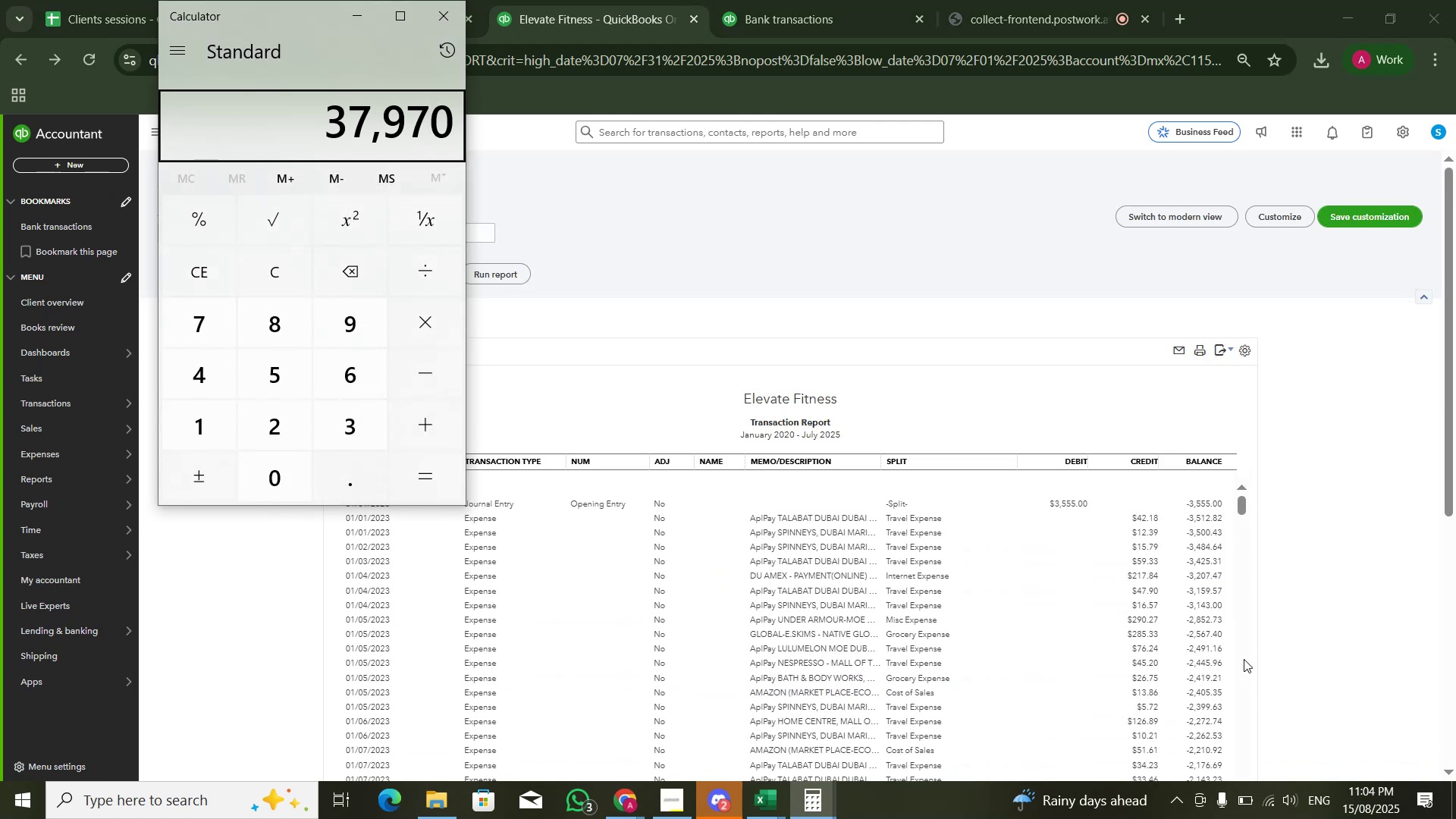 
key(NumpadDecimal)
 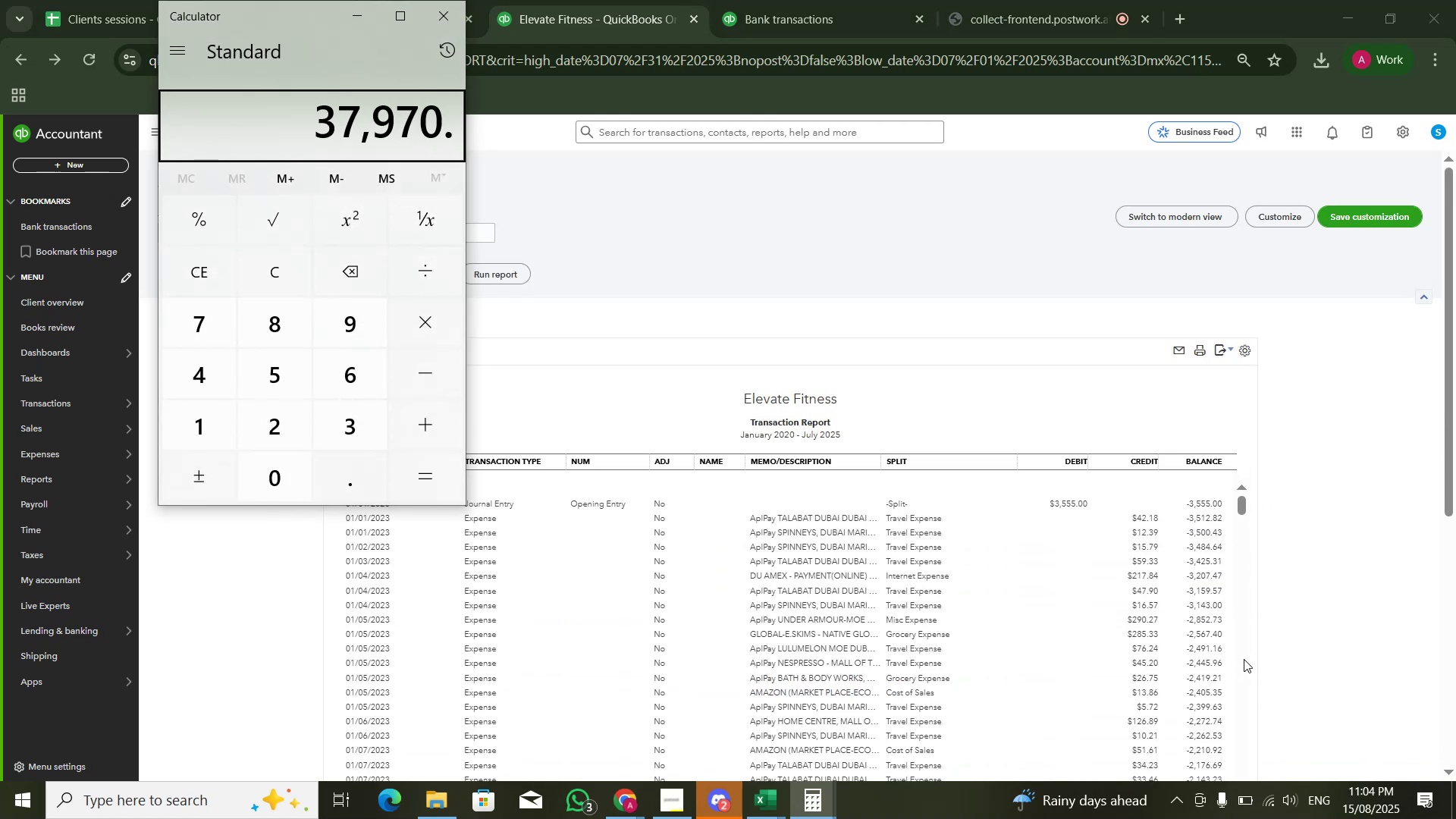 
scroll: coordinate [1148, 428], scroll_direction: down, amount: 41.0
 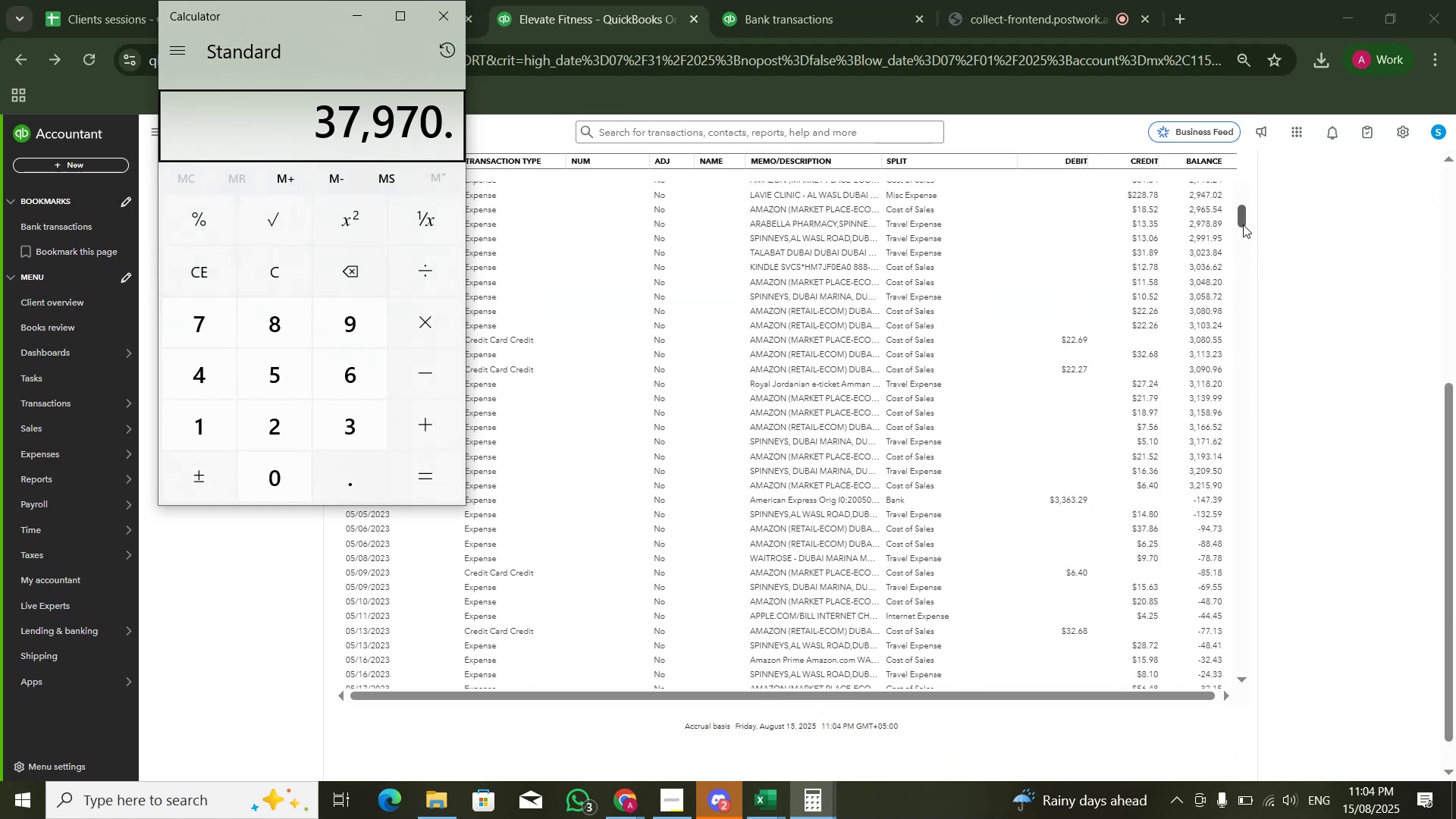 
left_click_drag(start_coordinate=[1246, 220], to_coordinate=[1251, 670])
 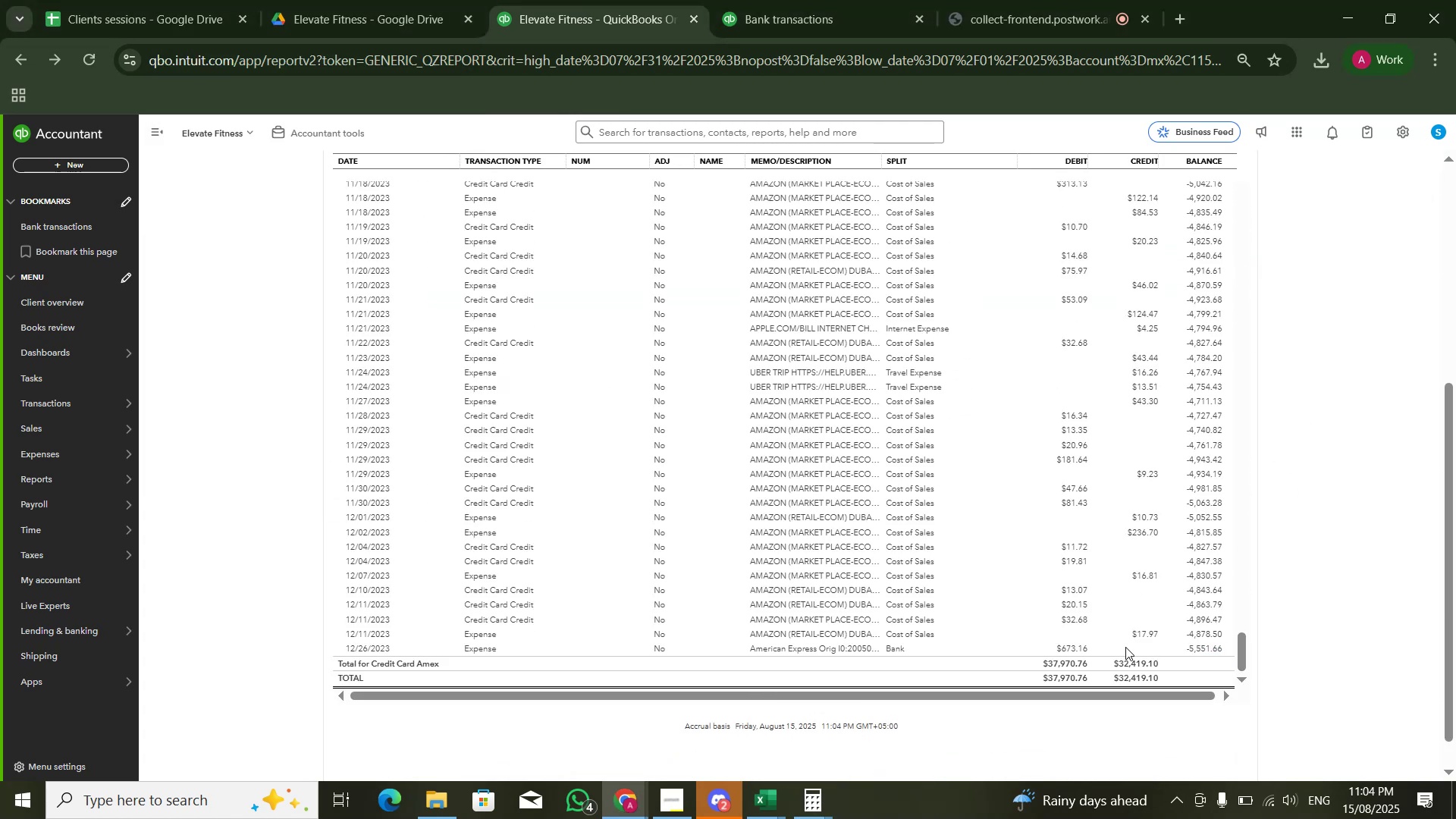 
key(Alt+AltLeft)
 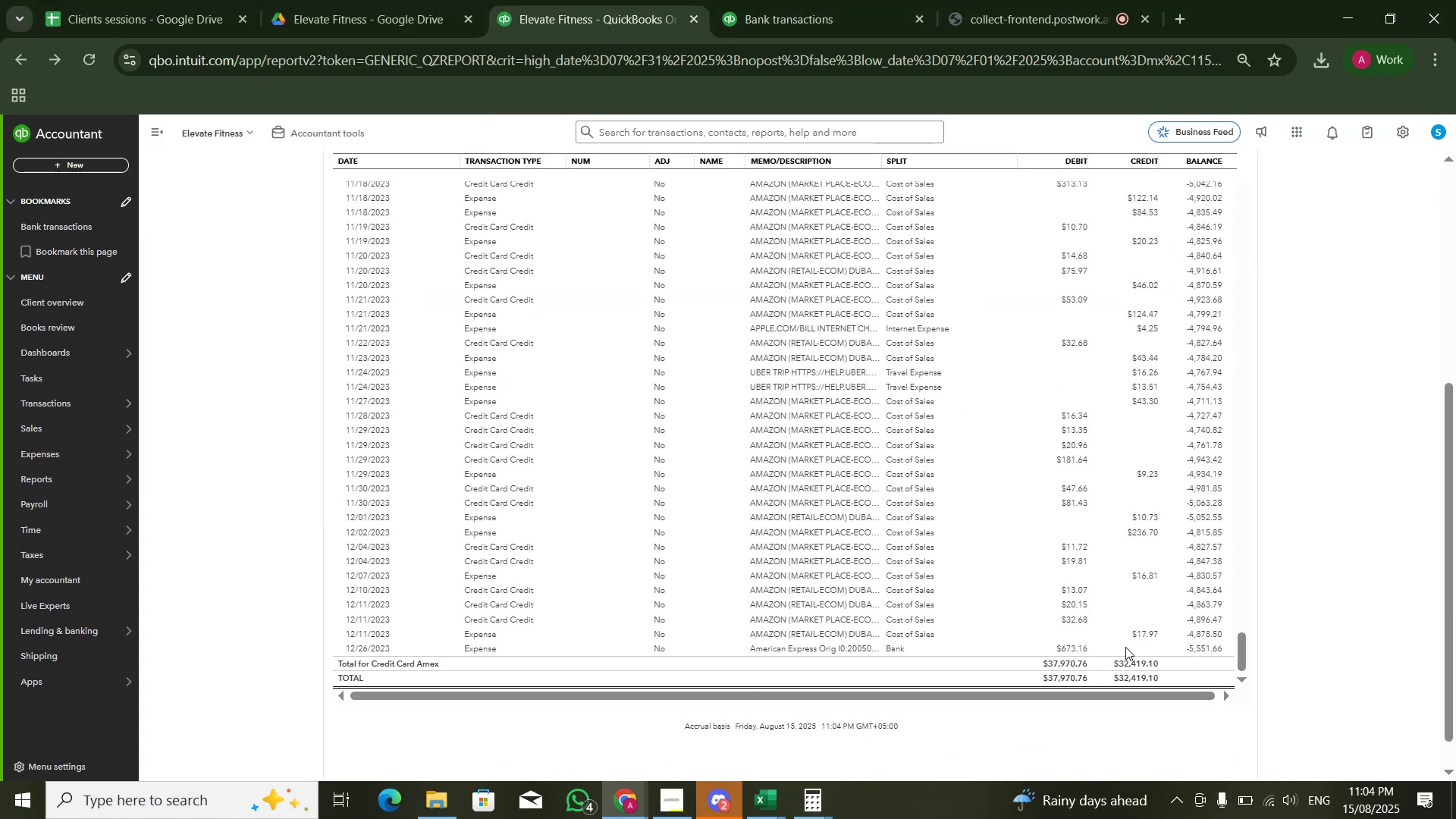 
key(Alt+Tab)
 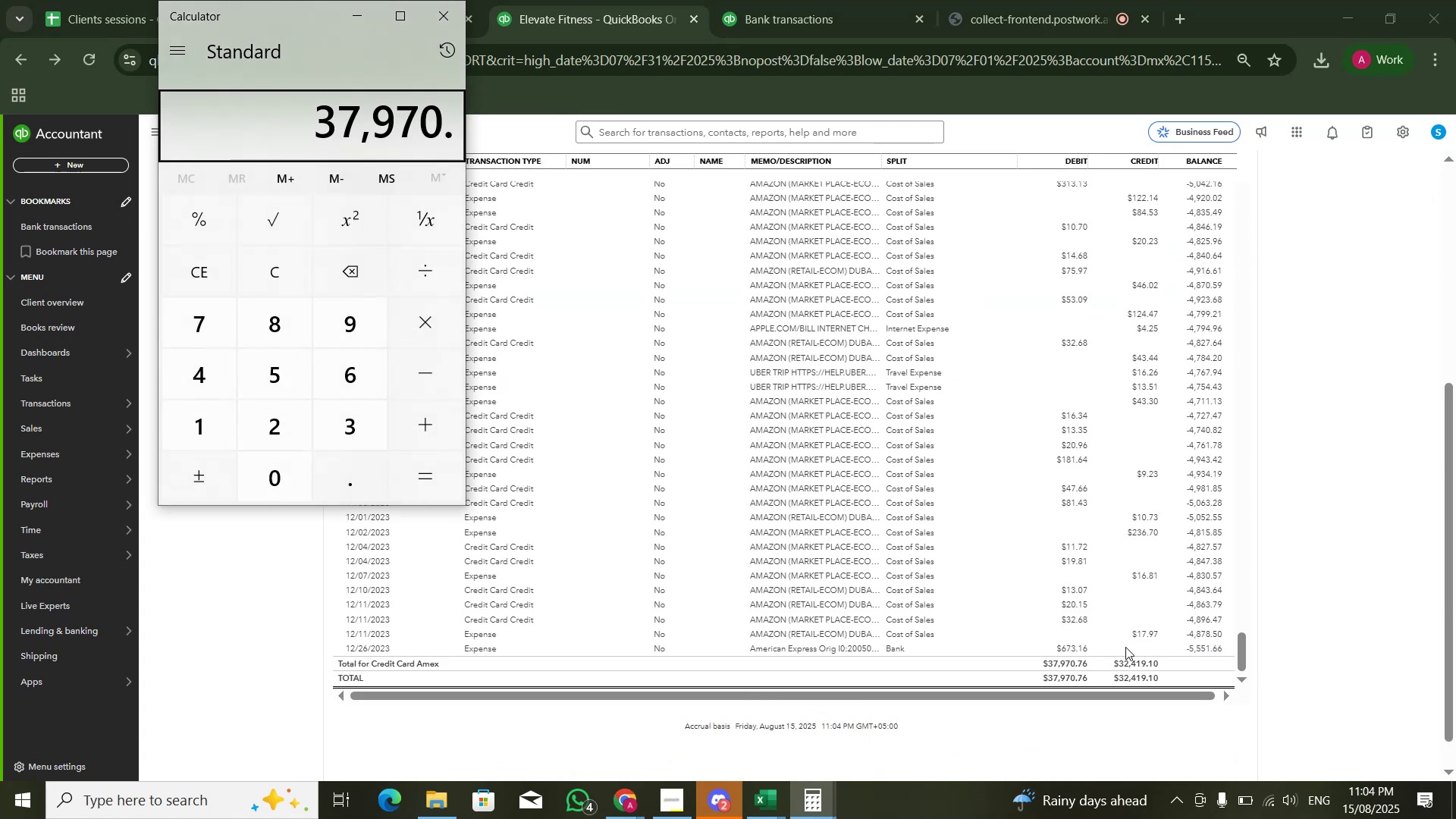 
key(Numpad7)
 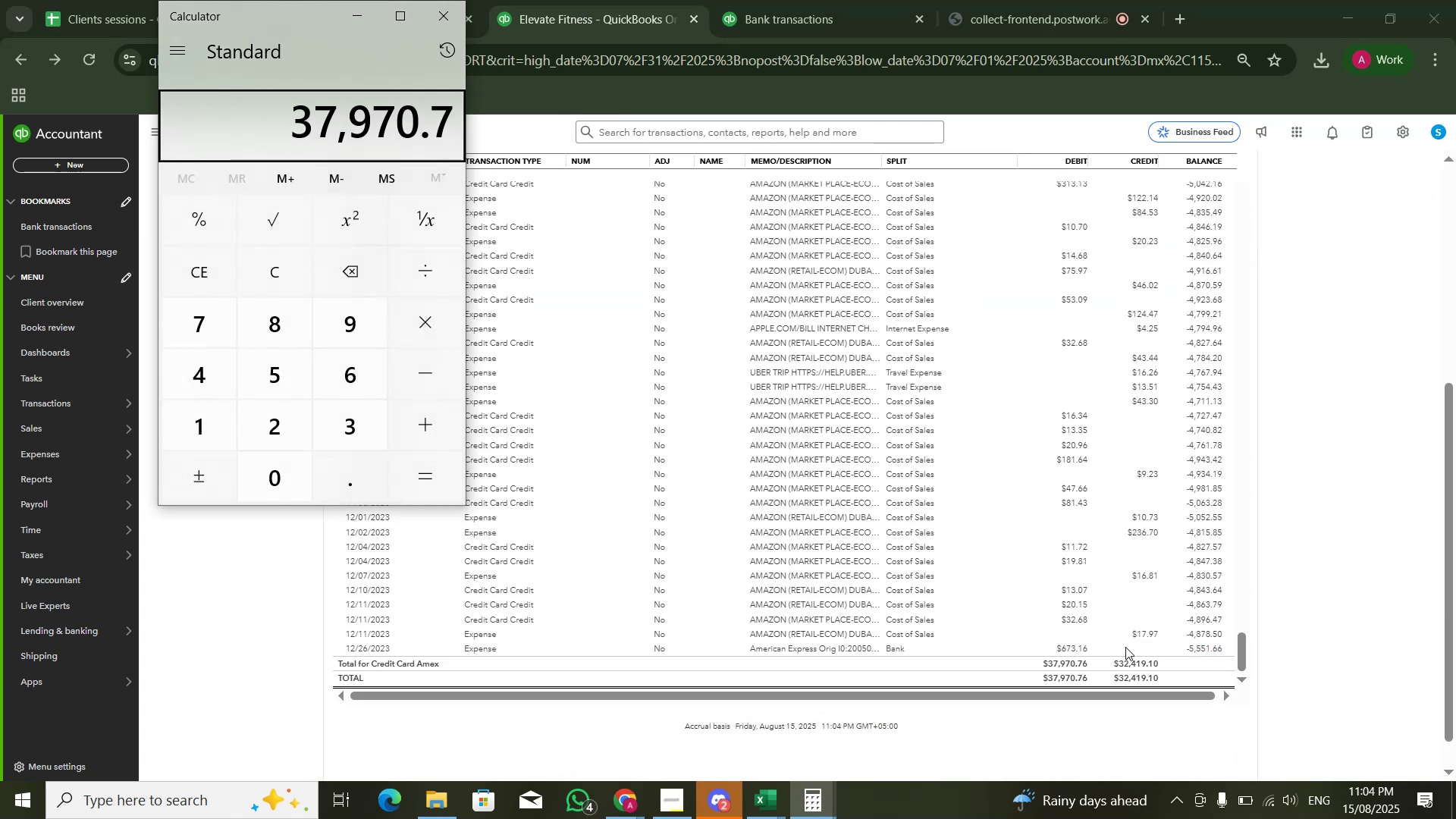 
key(Numpad6)
 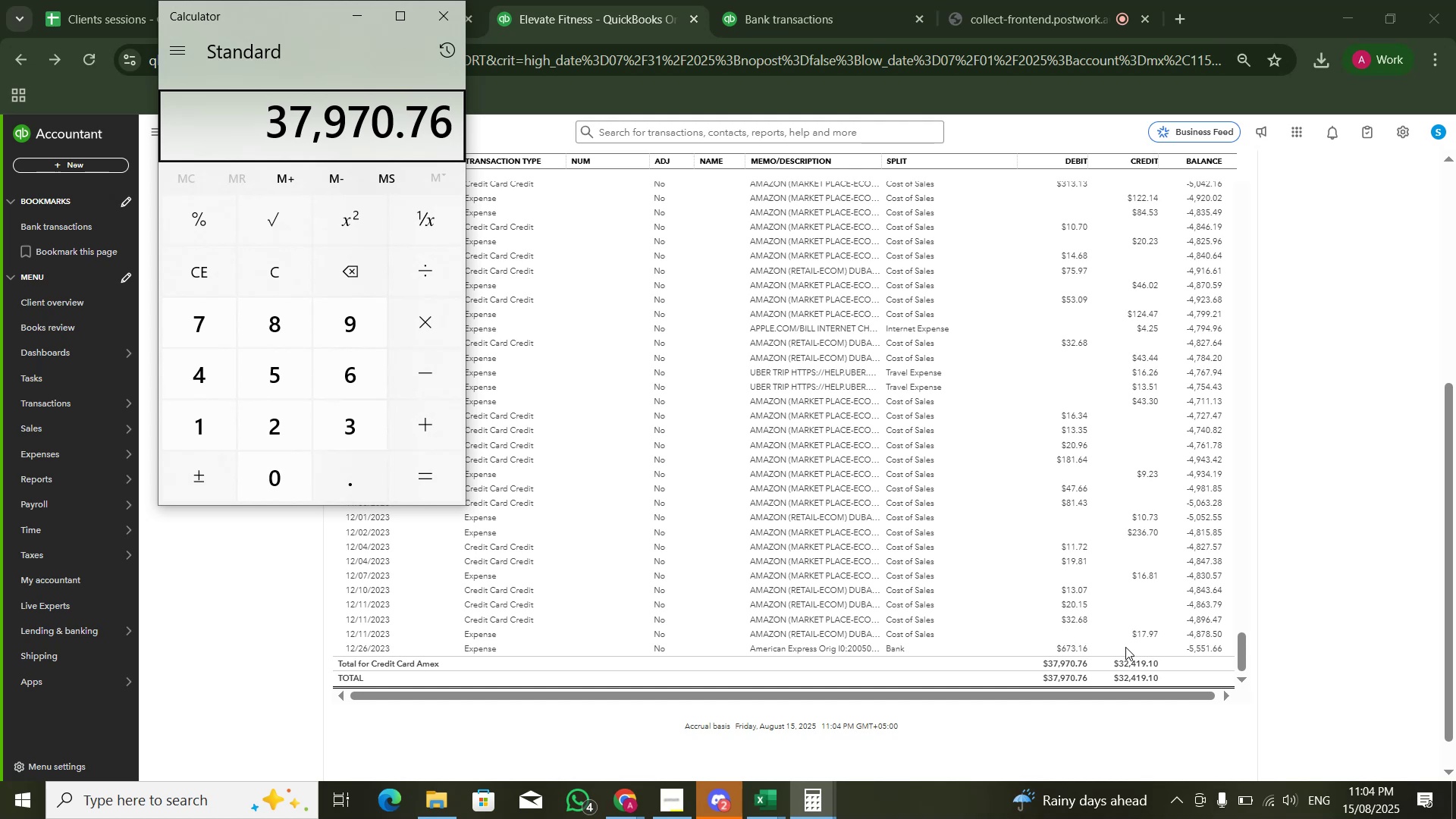 
key(NumpadDivide)
 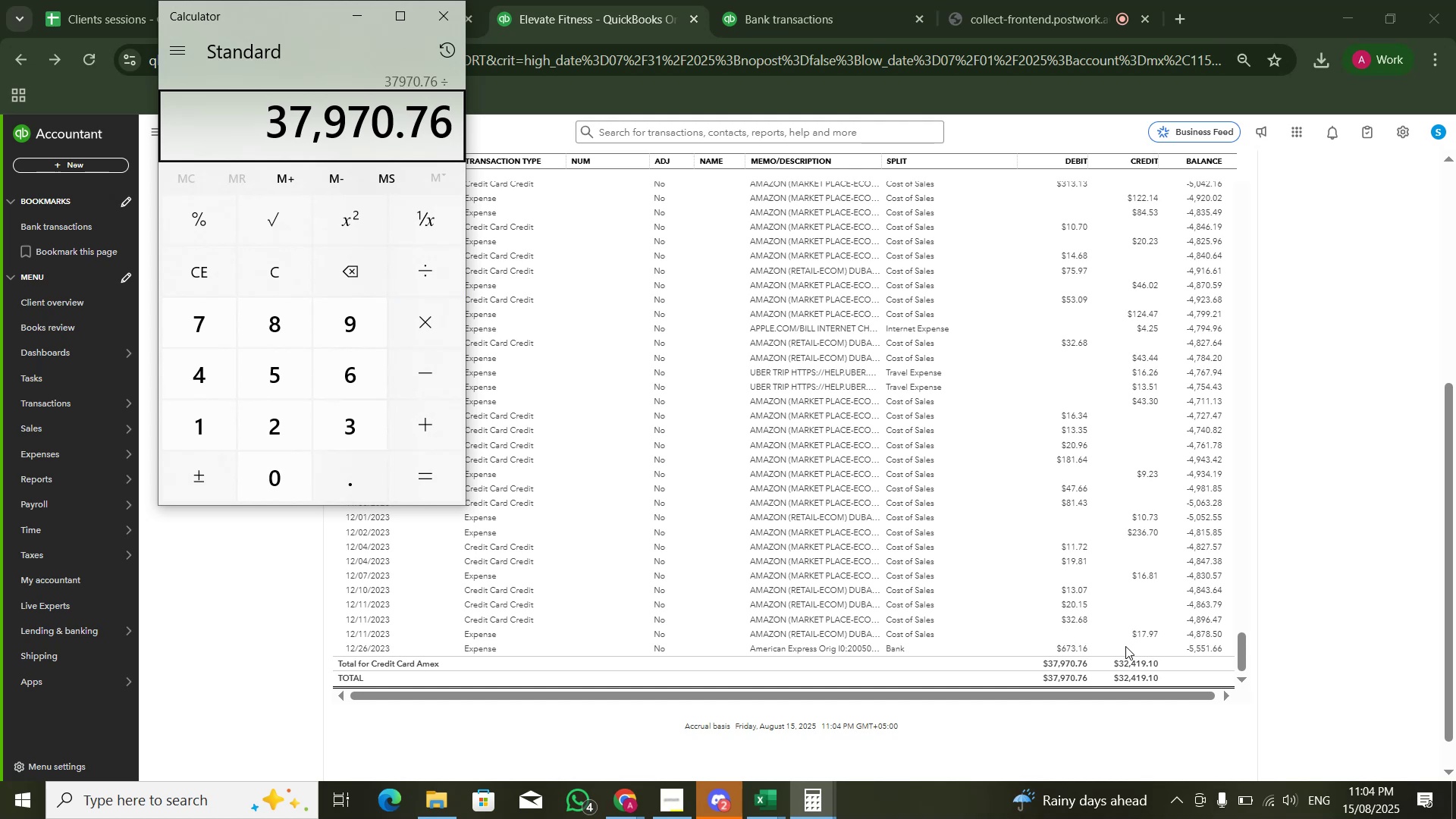 
key(NumpadSubtract)
 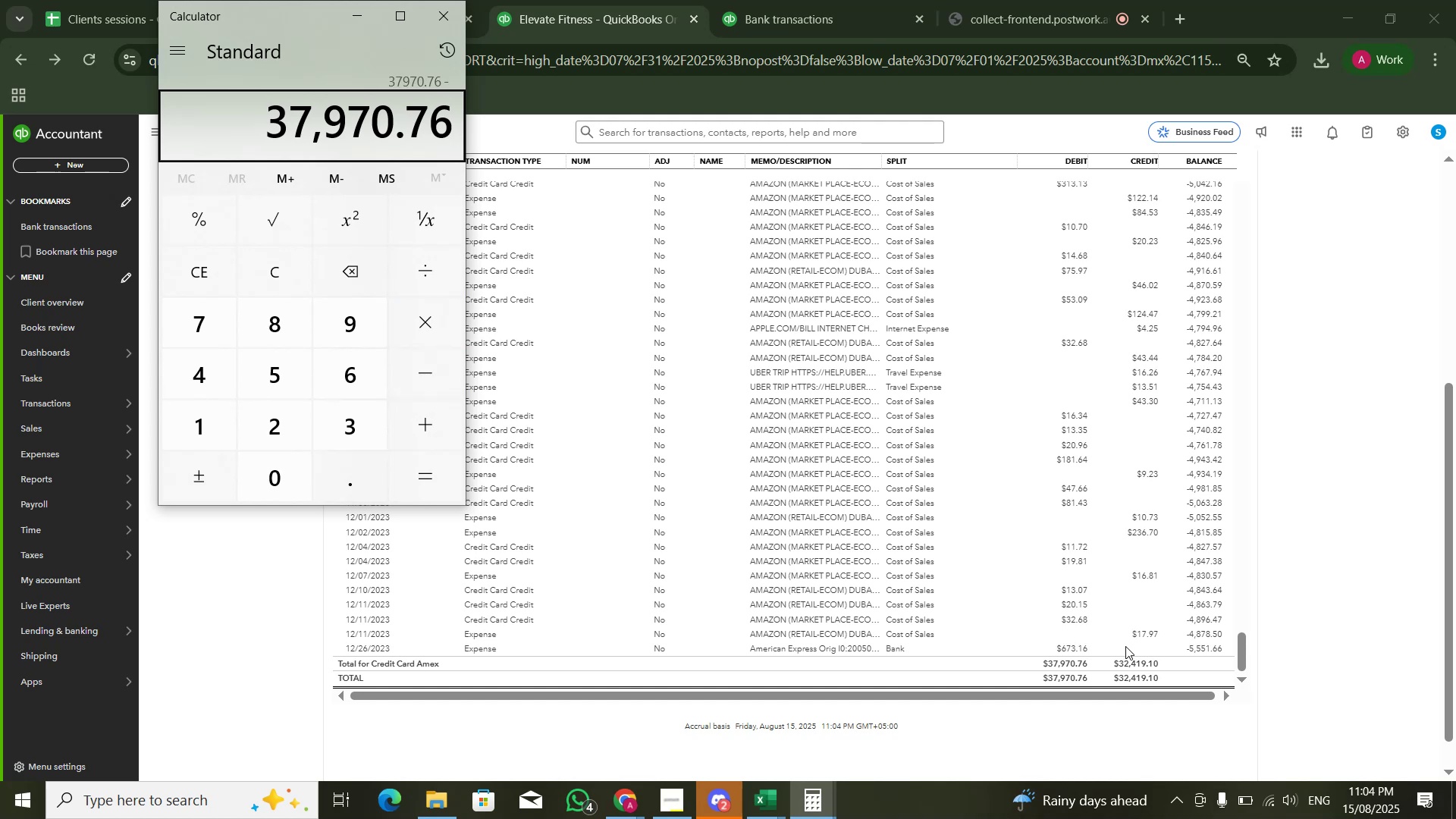 
key(Alt+AltLeft)
 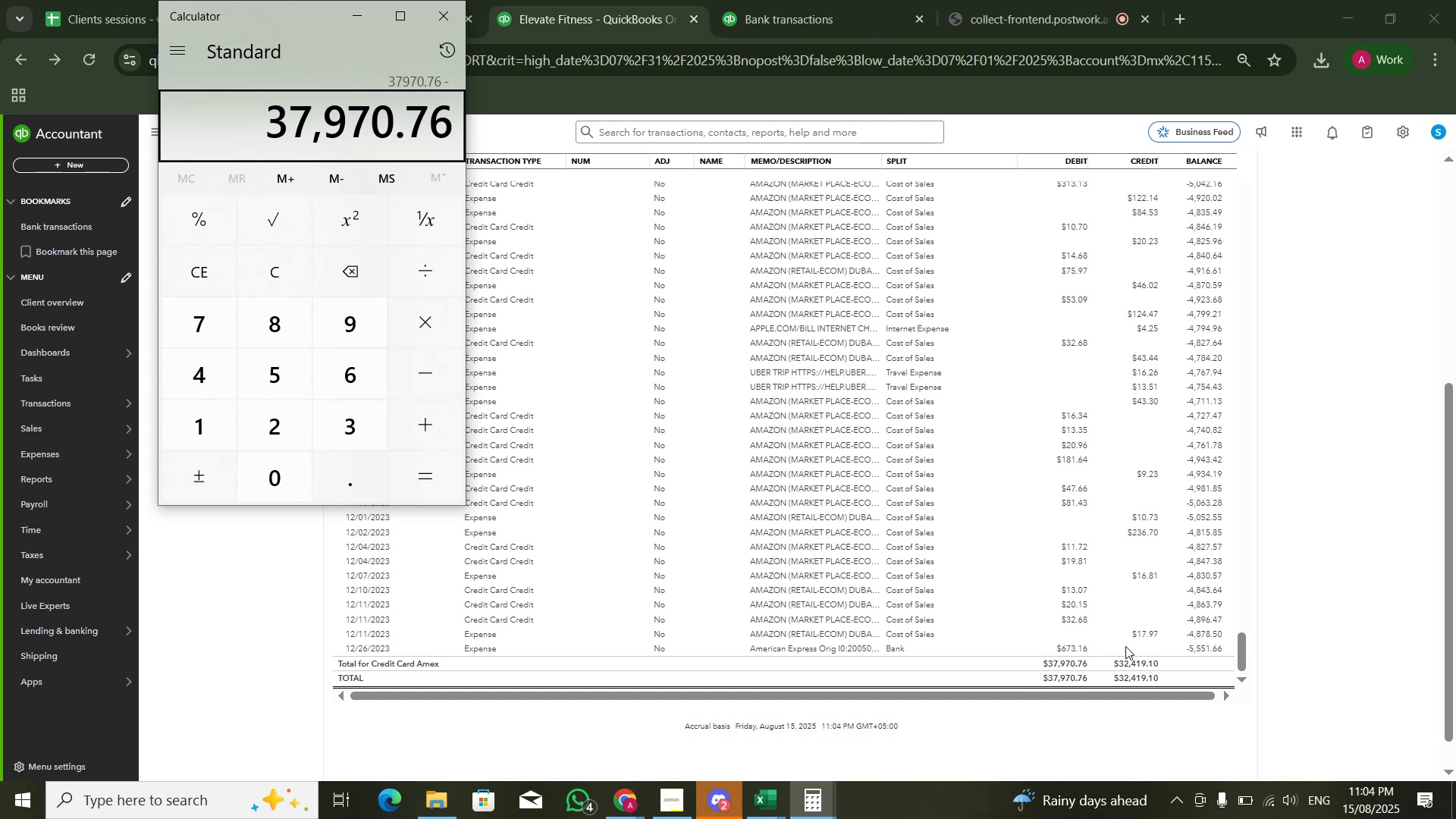 
key(Alt+Tab)
 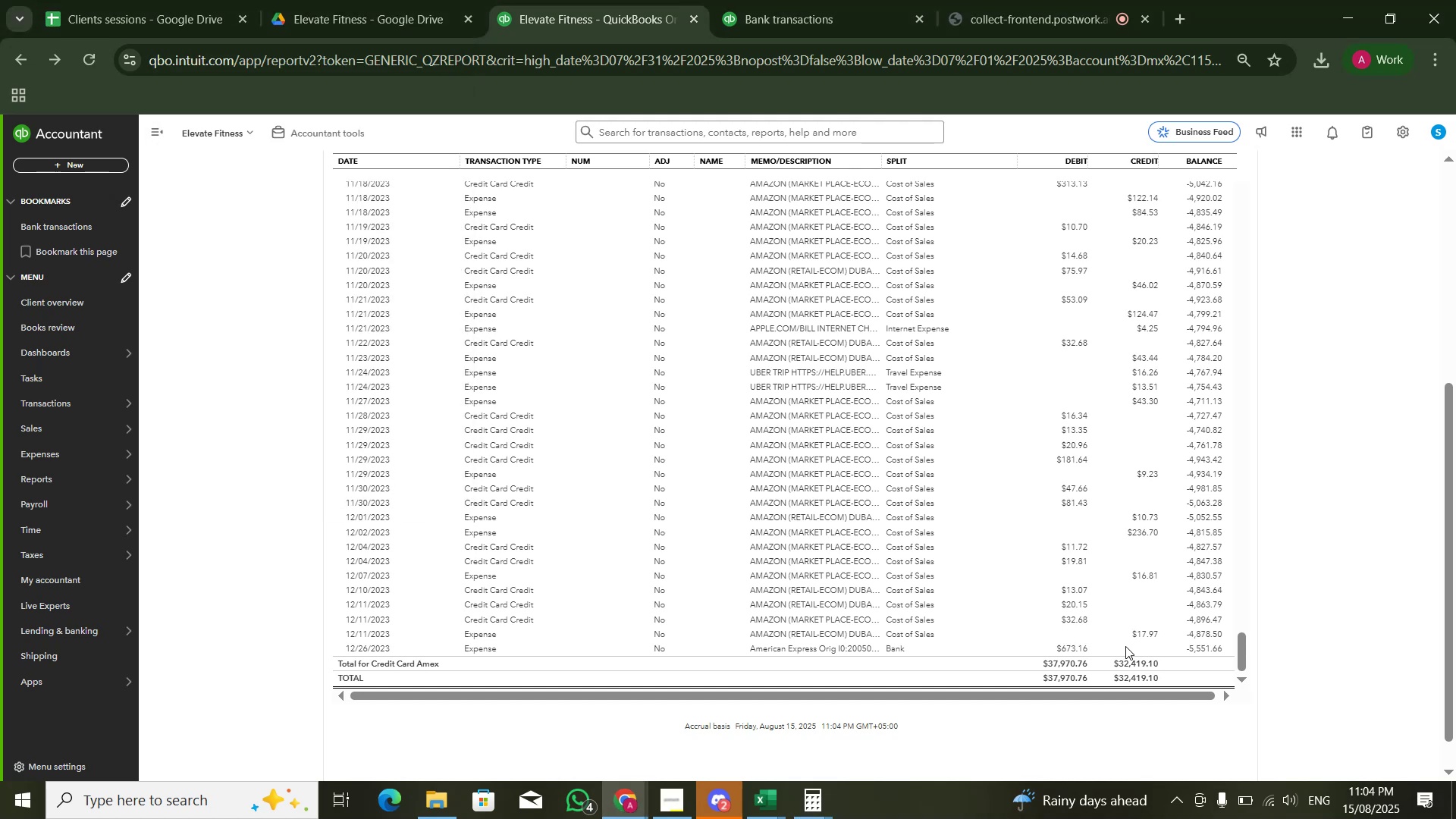 
key(Alt+Tab)
 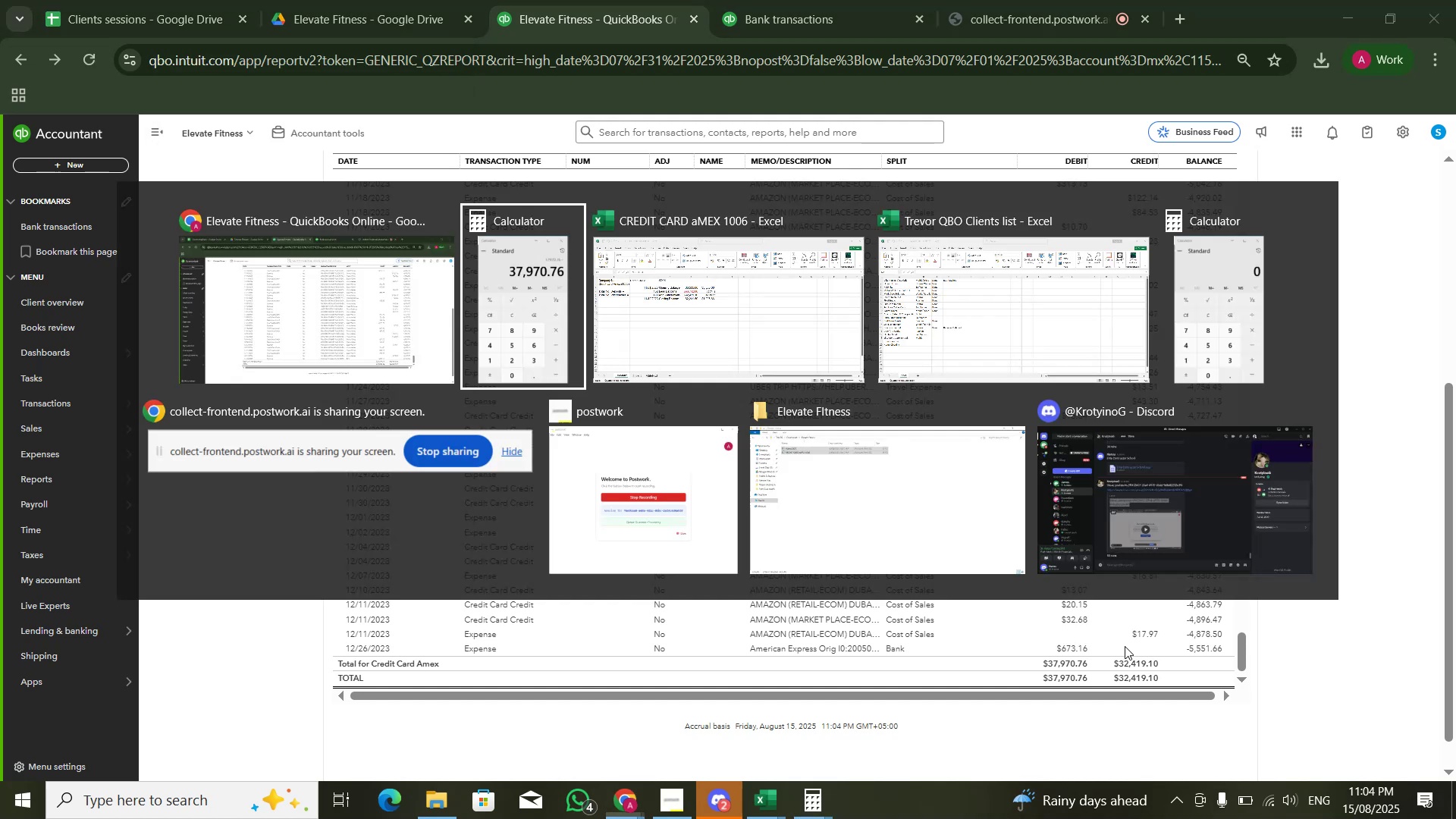 
key(Alt+Tab)
 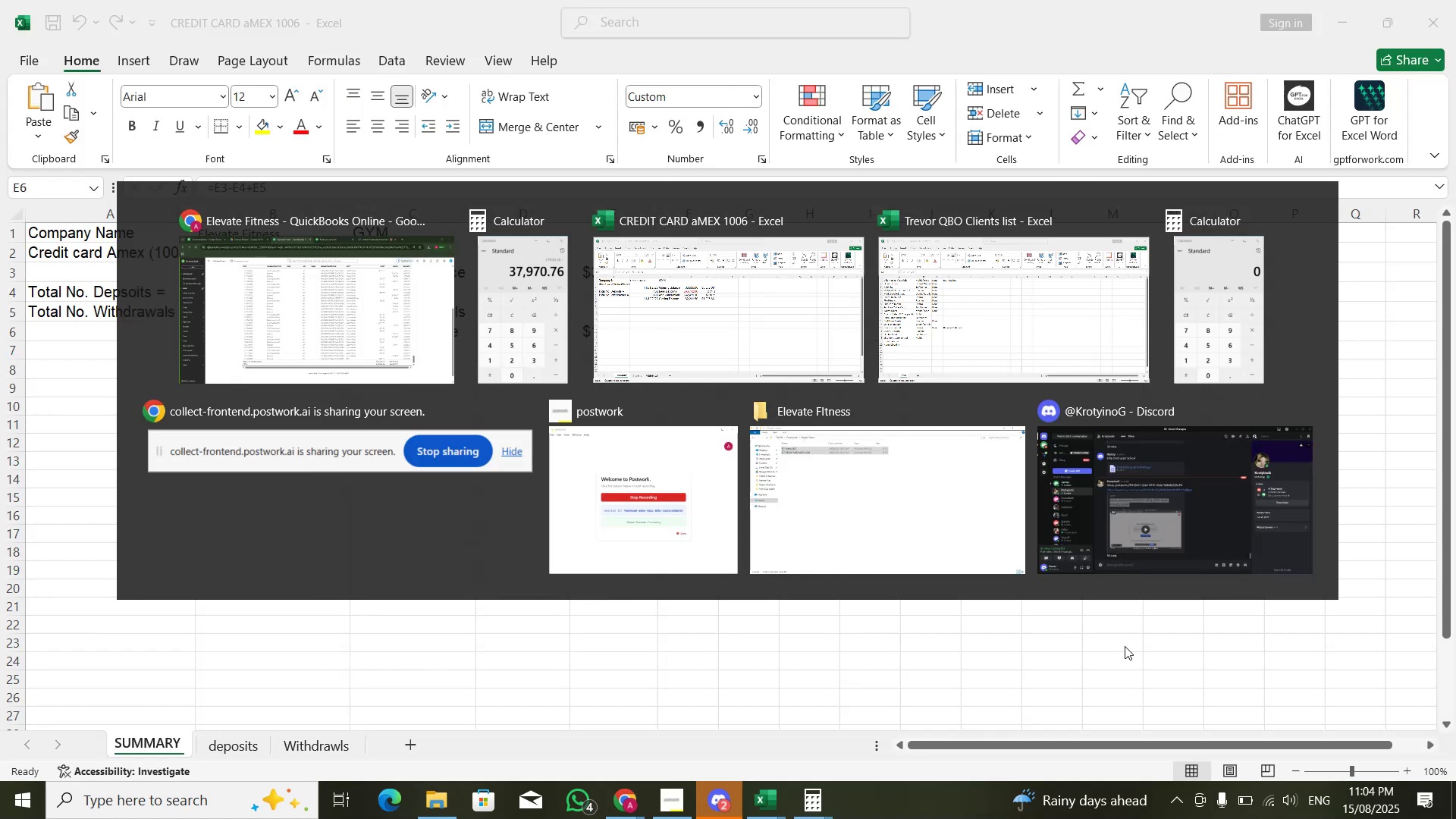 
key(Alt+Tab)
 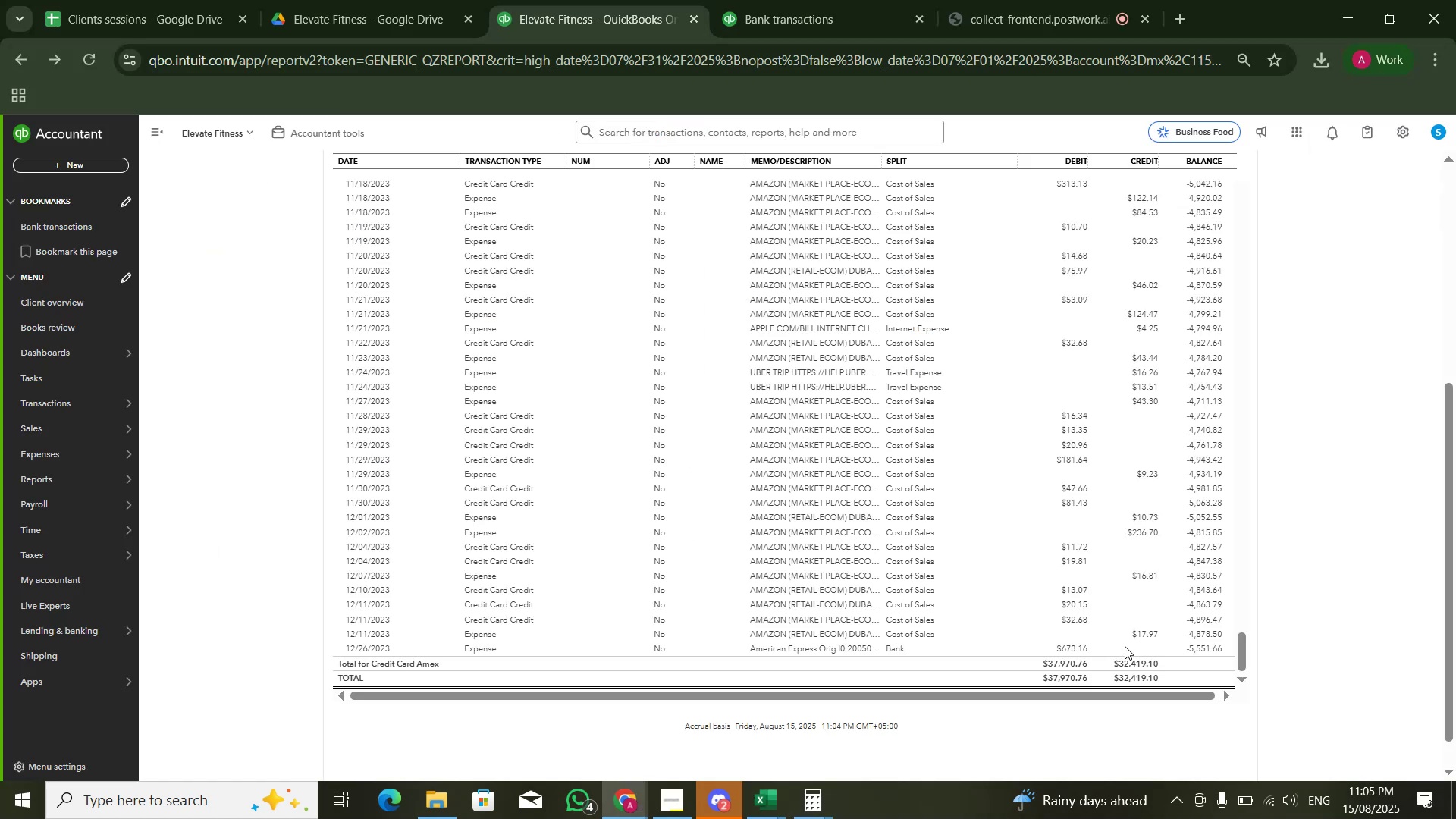 
key(Alt+AltLeft)
 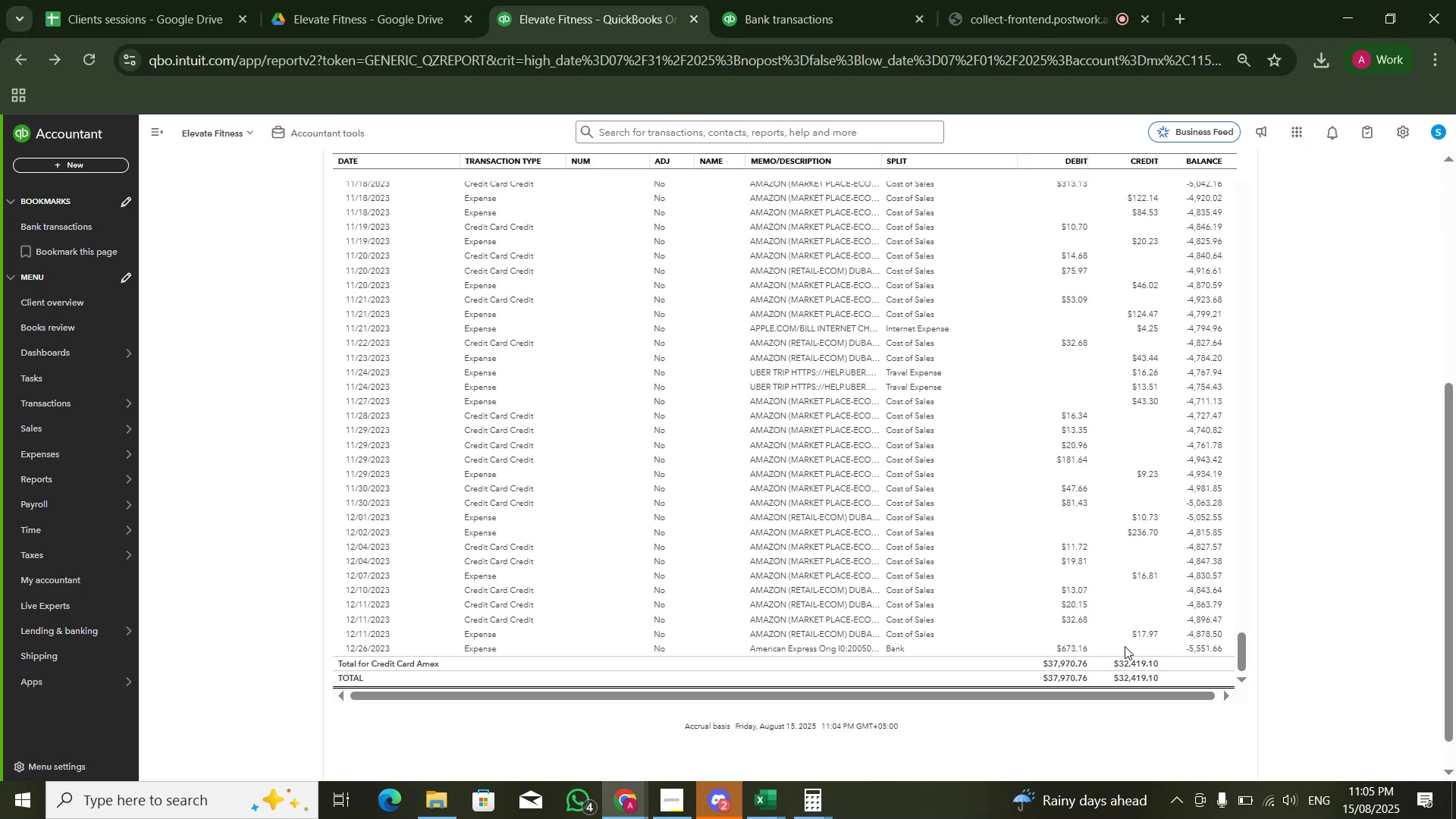 
key(Alt+Tab)
 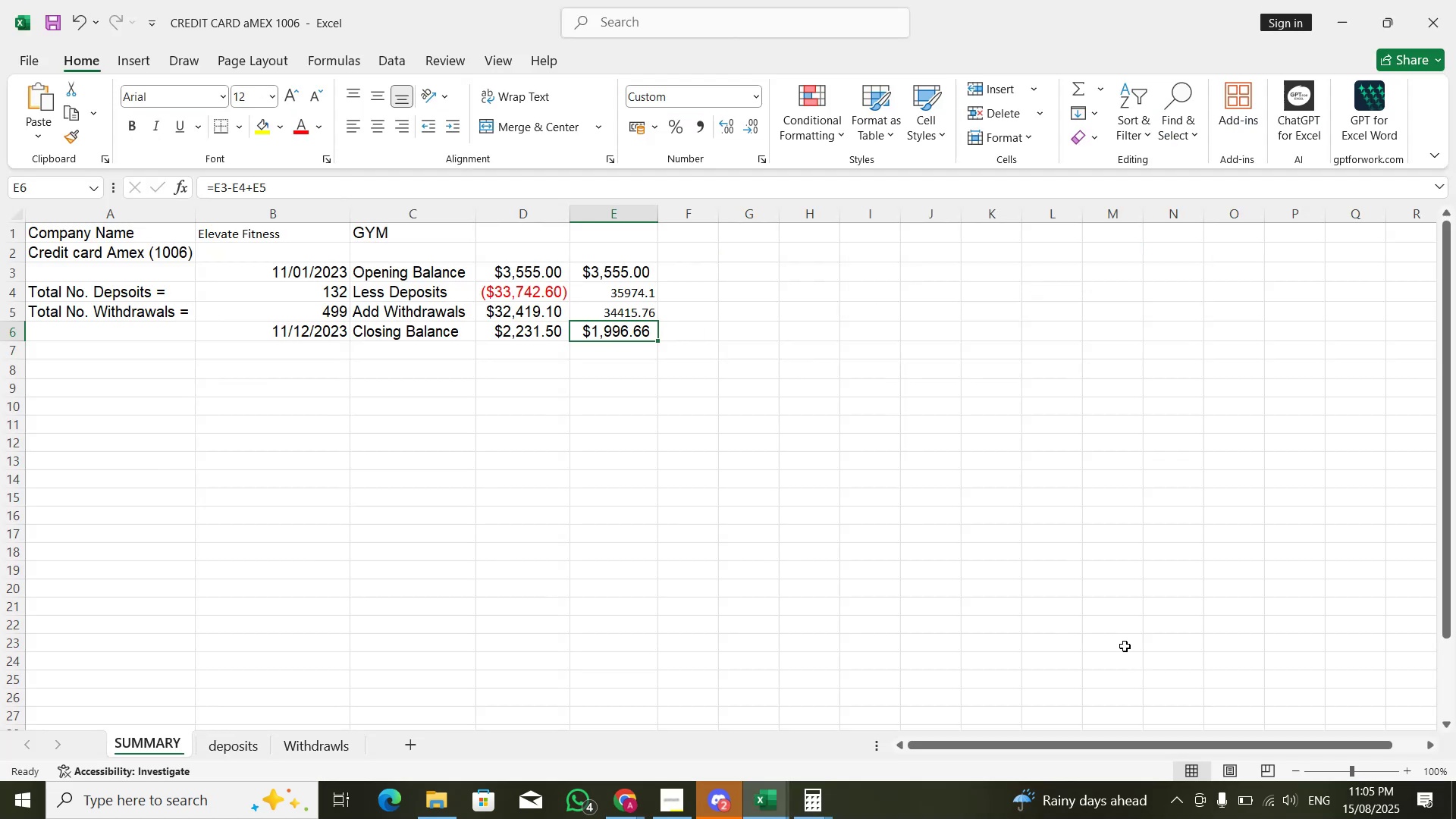 
key(Alt+Tab)
 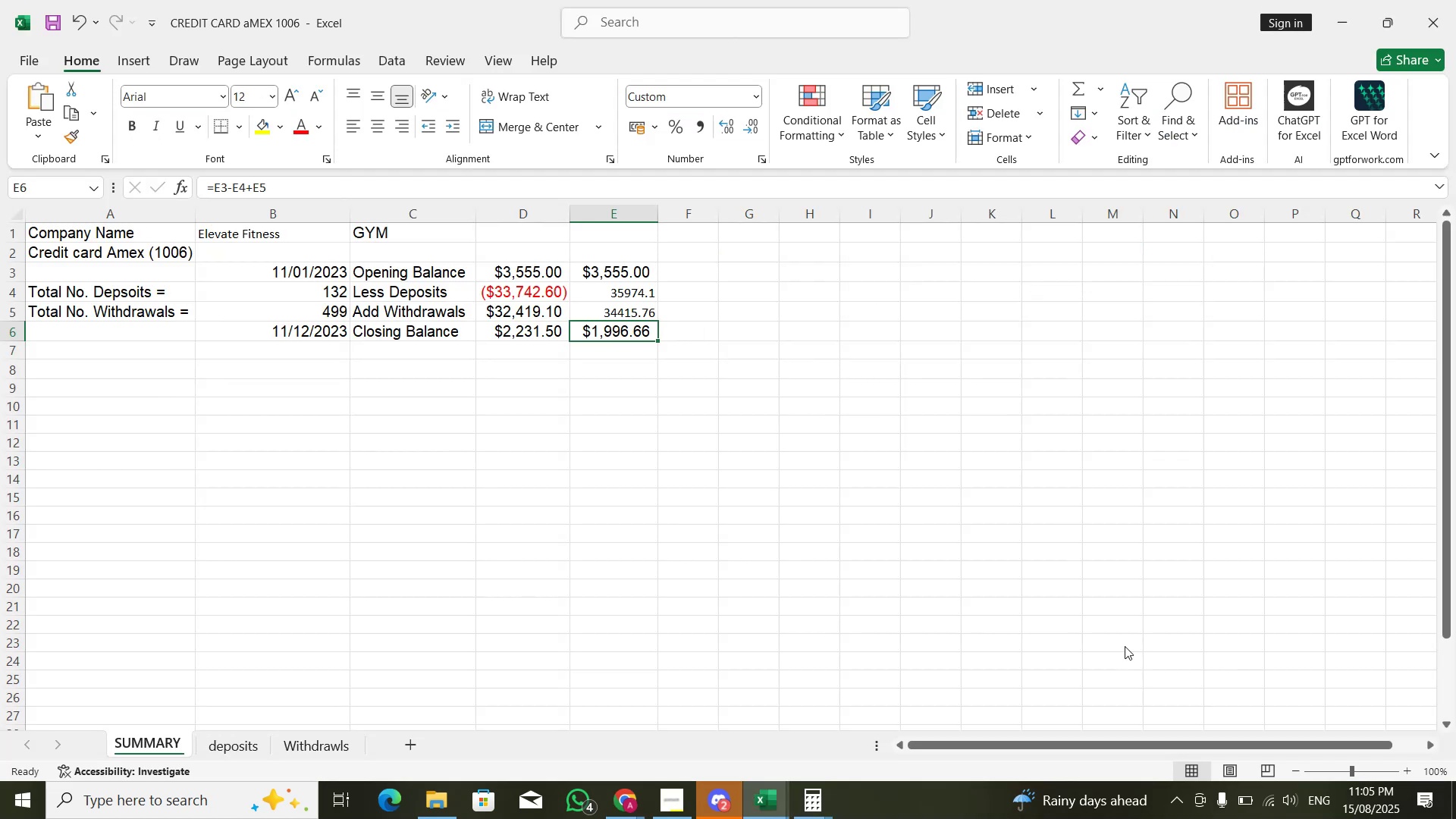 
key(Alt+Tab)
 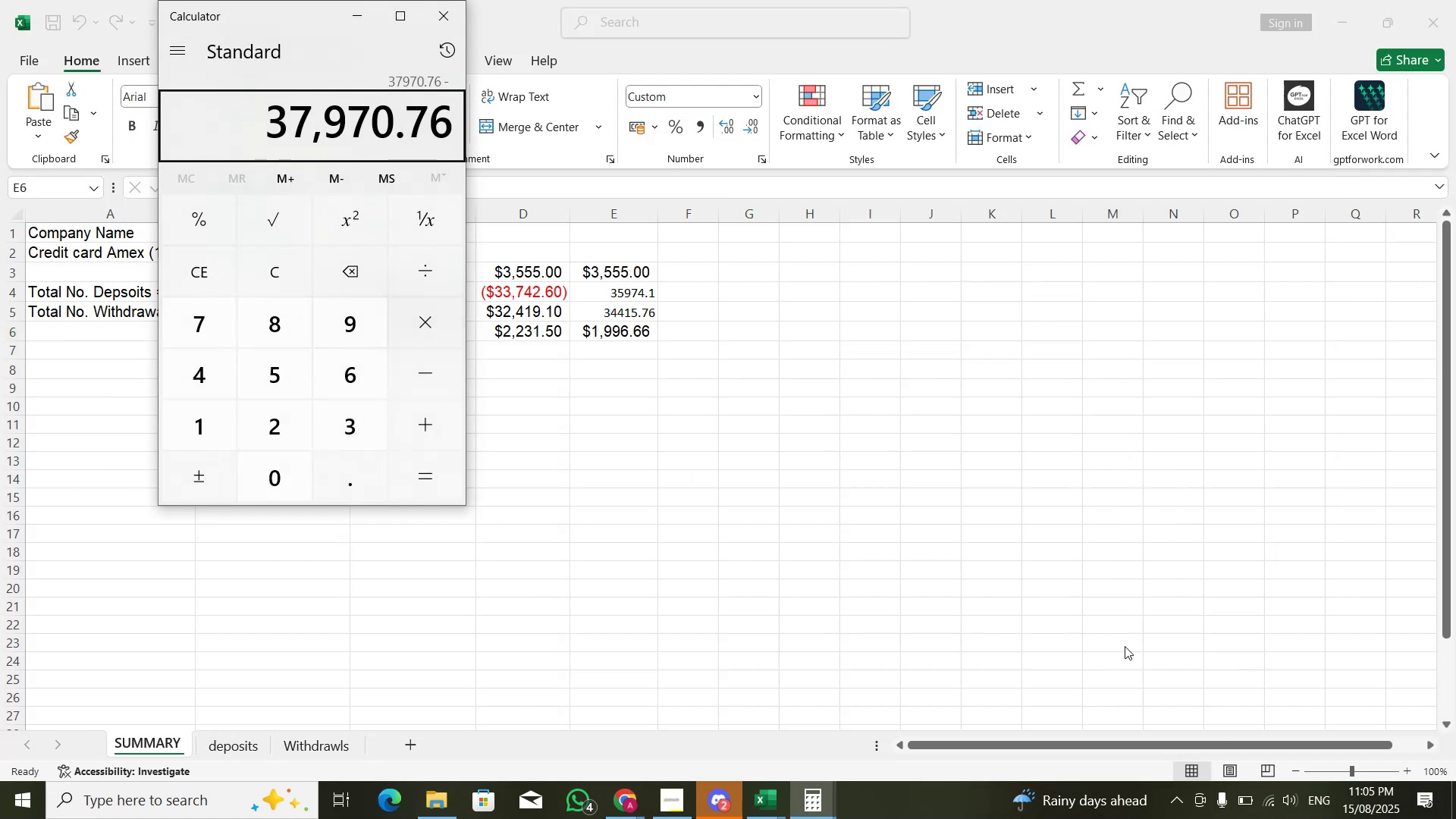 
key(Numpad3)
 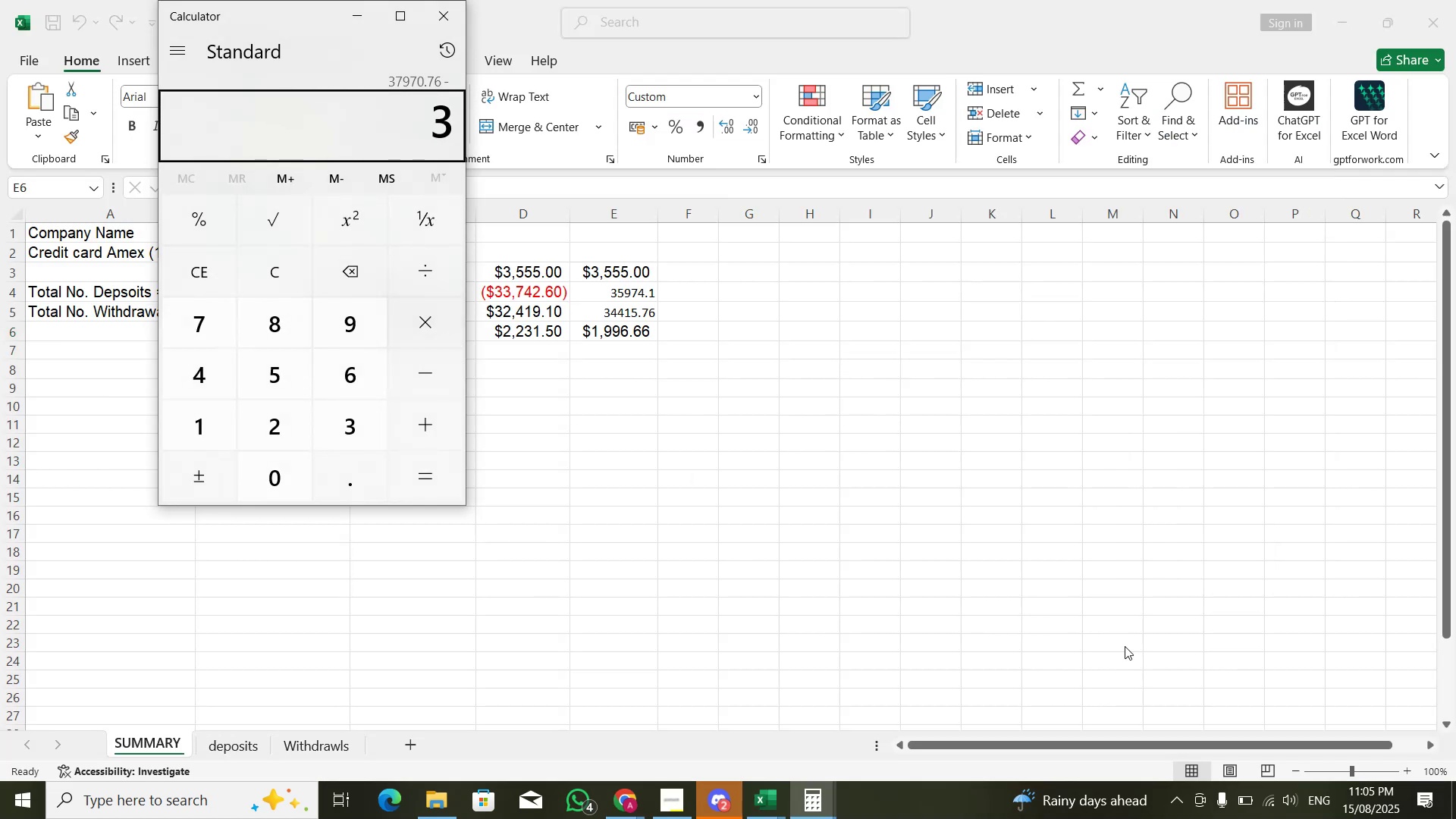 
key(Numpad3)
 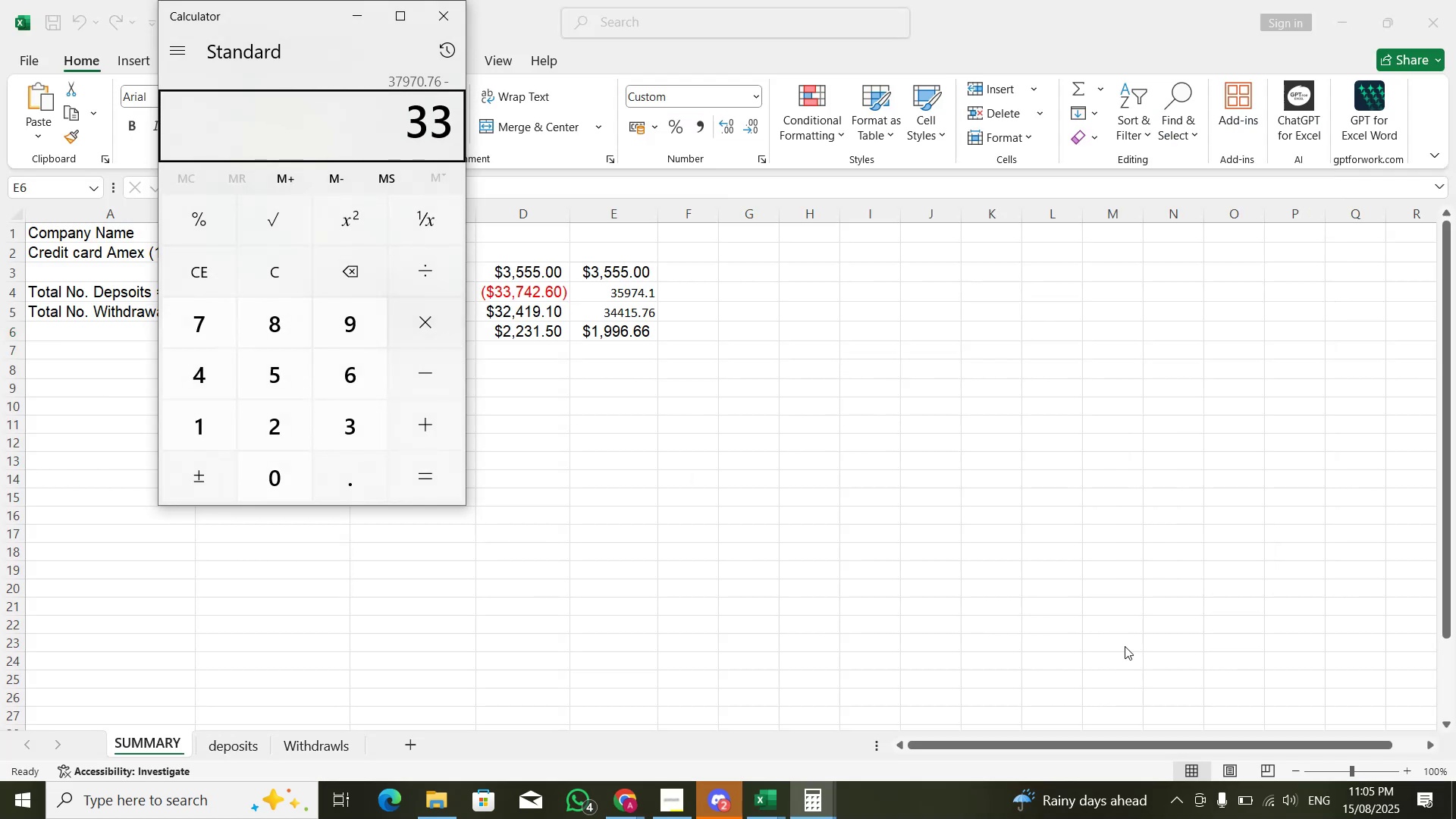 
key(Numpad7)
 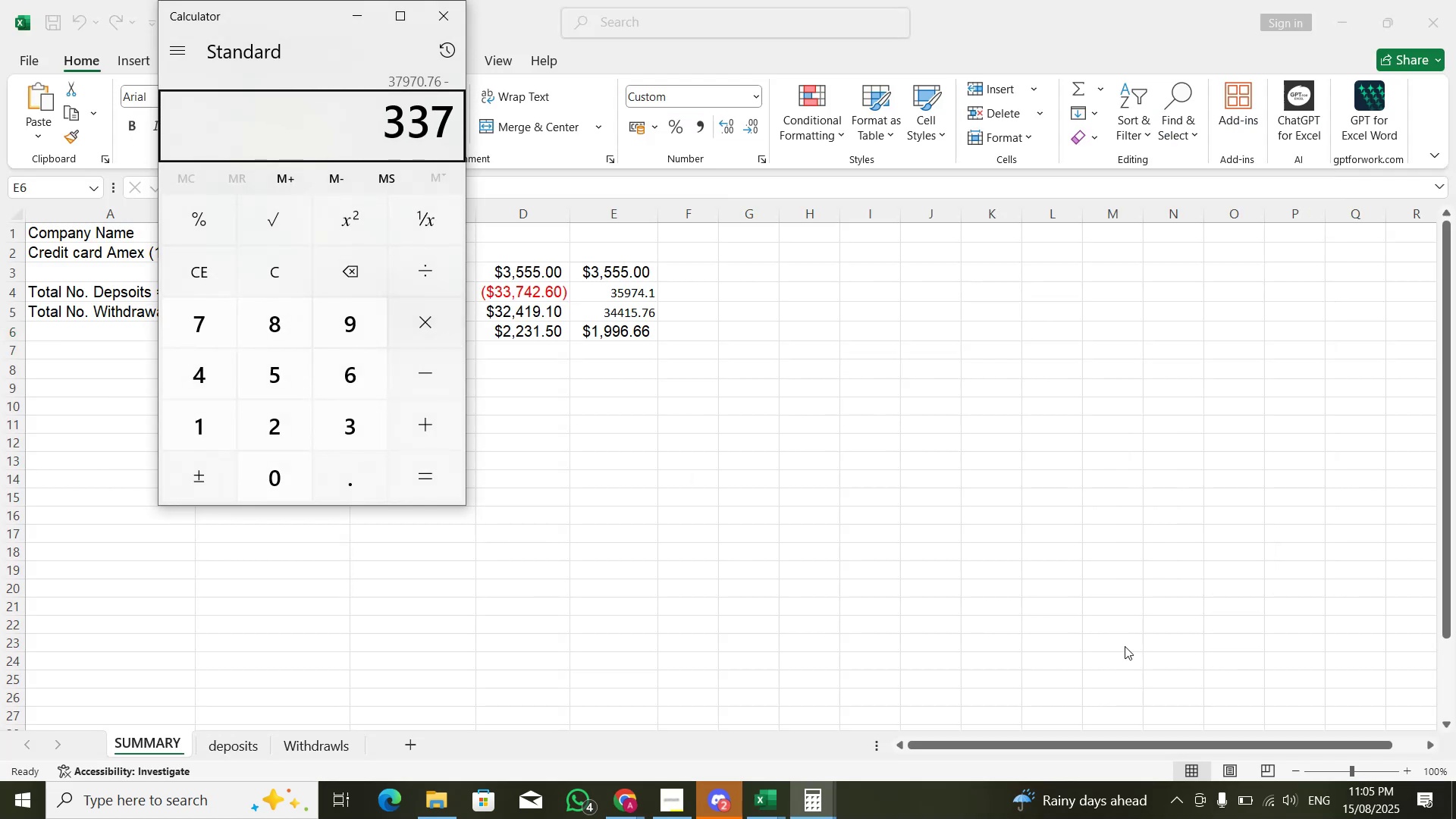 
key(Numpad4)
 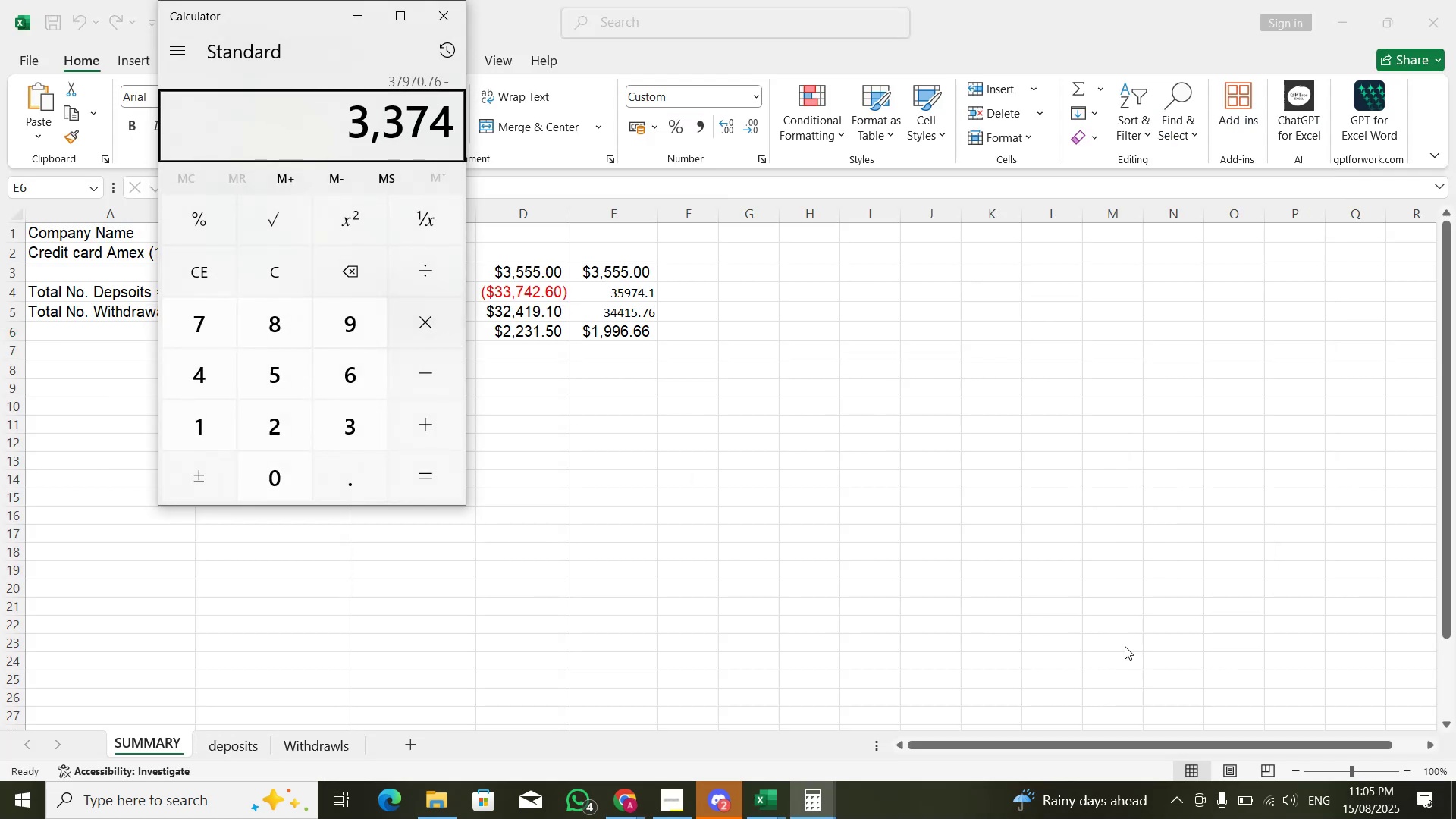 
key(Numpad2)
 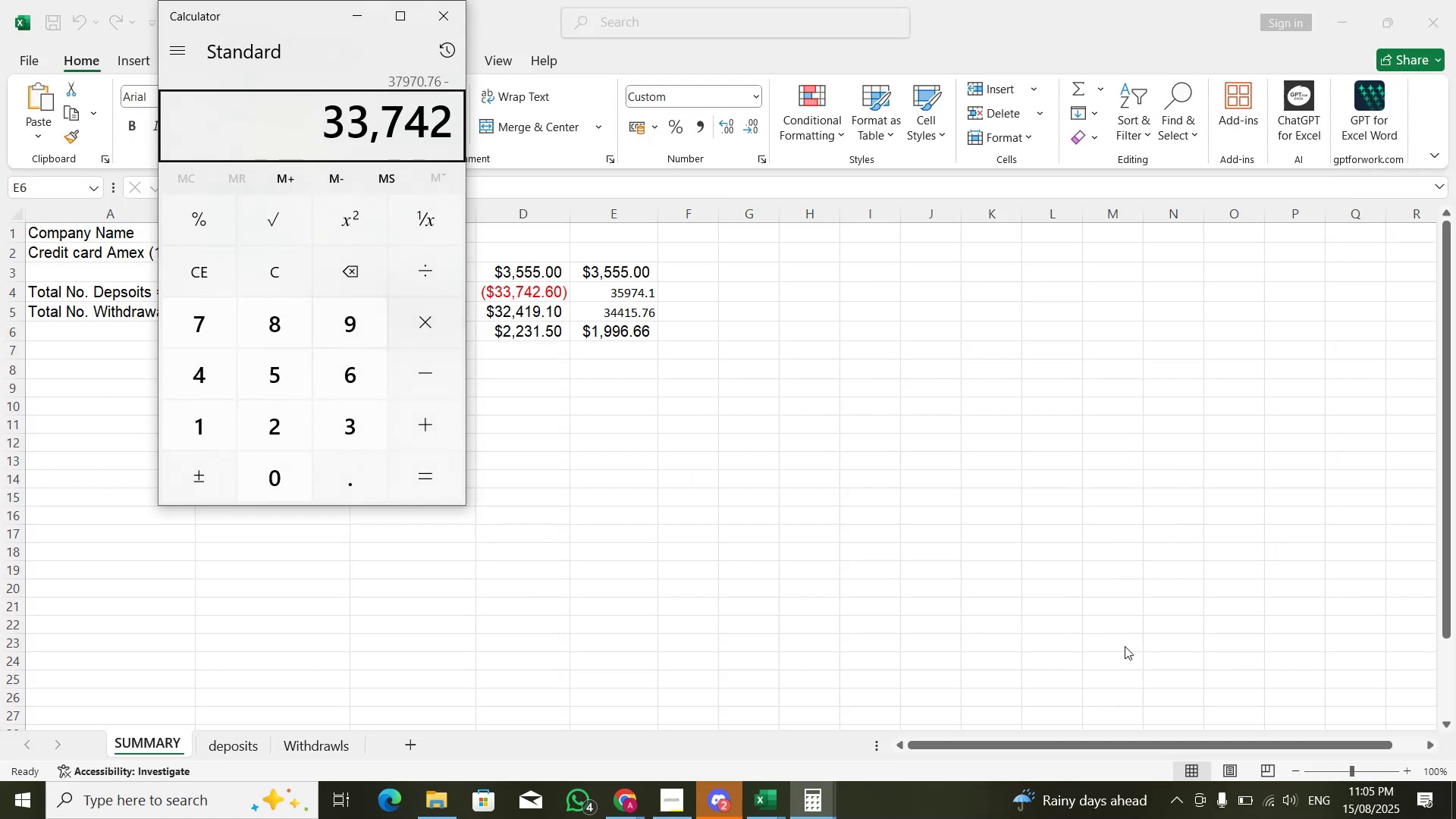 
key(NumpadDecimal)
 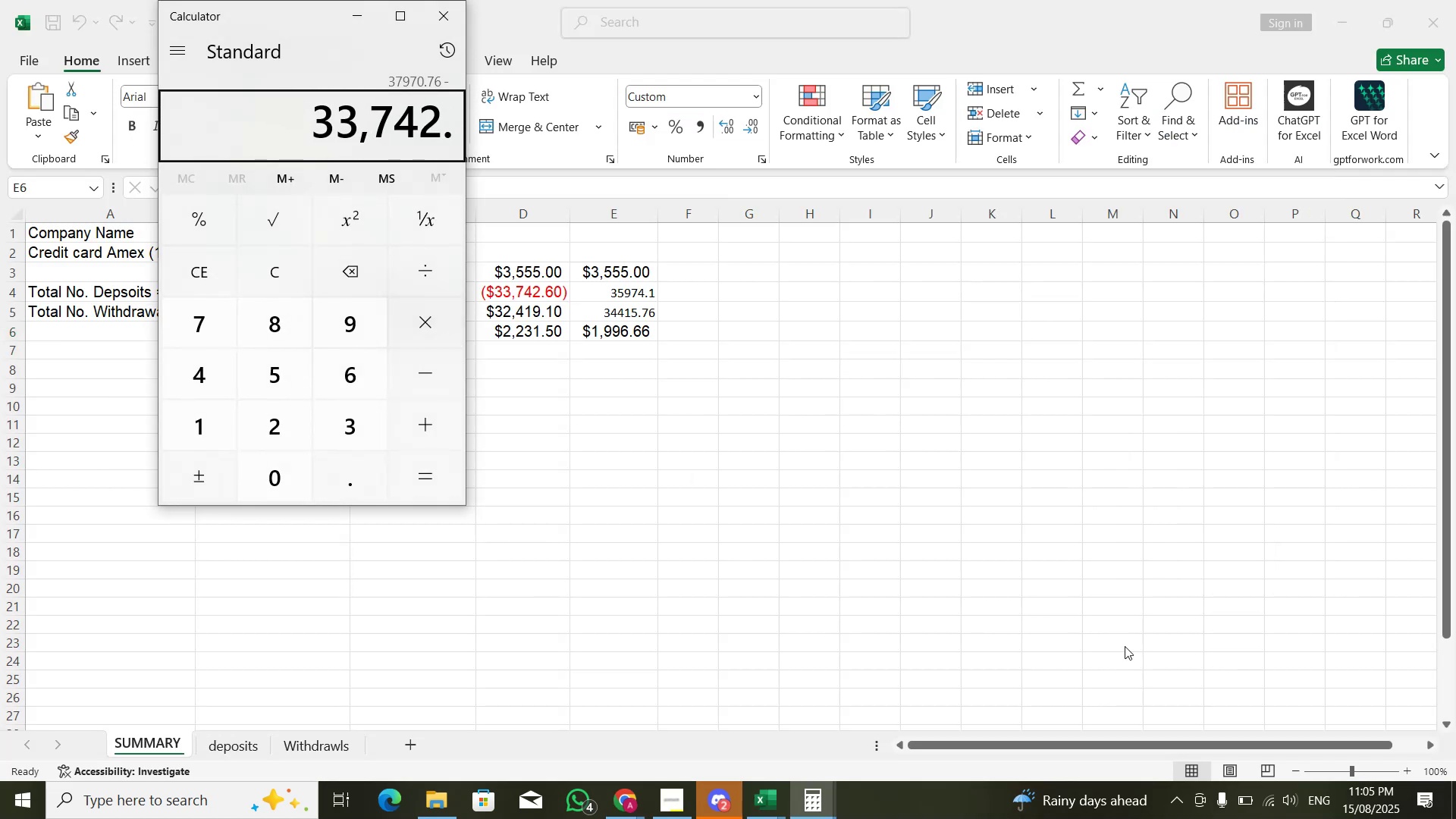 
key(Numpad6)
 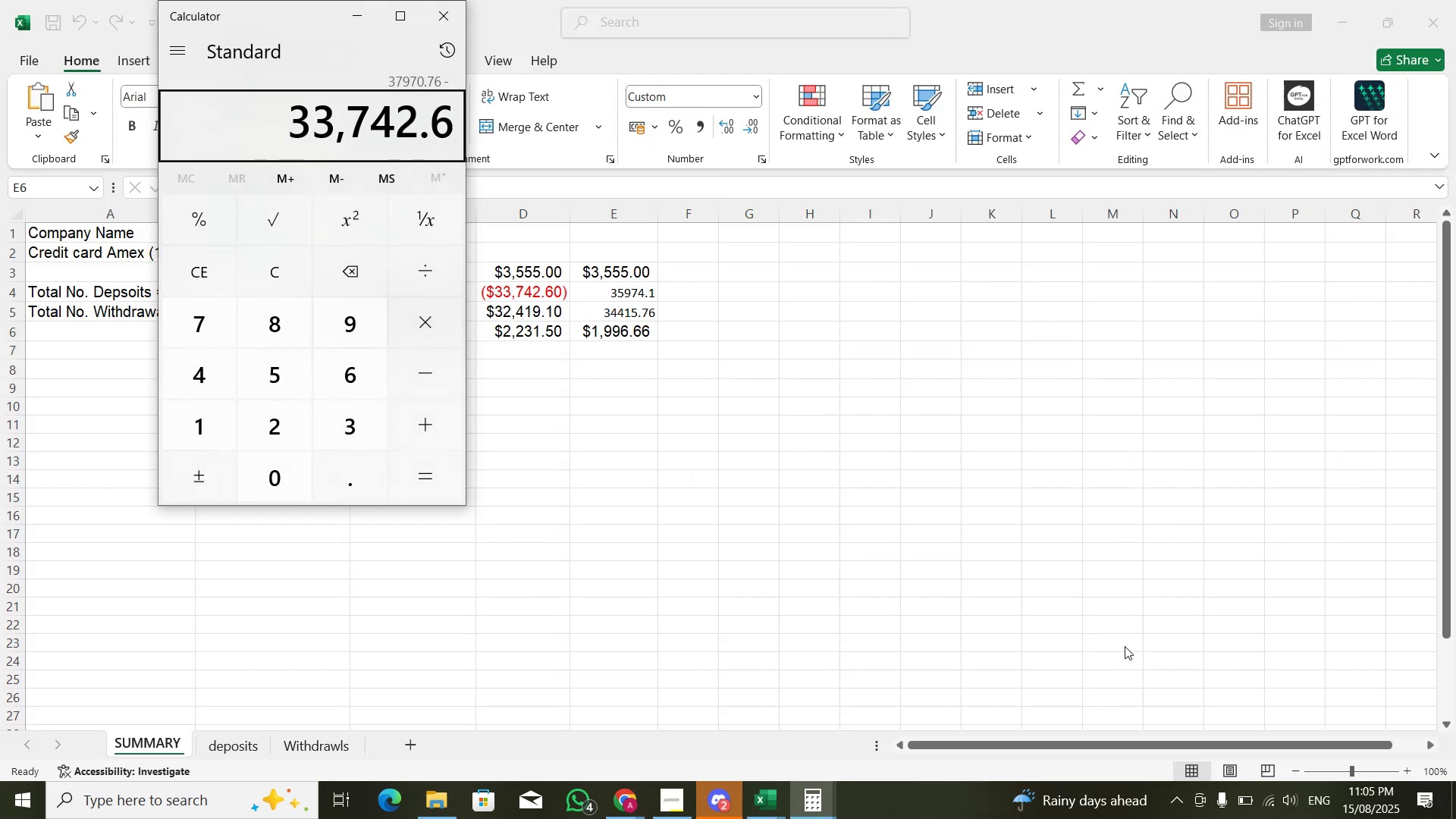 
key(Numpad0)
 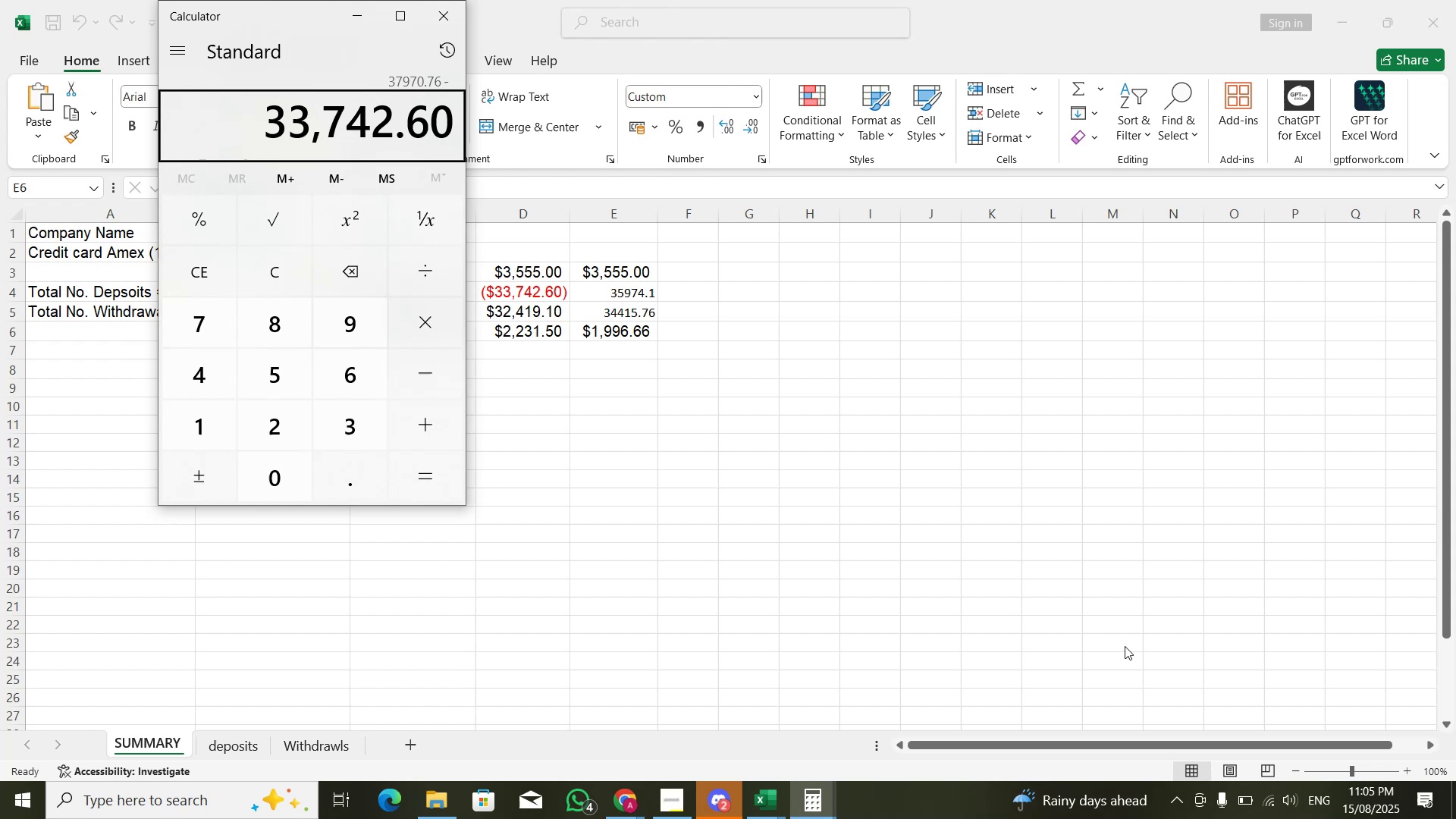 
key(NumpadEnter)
 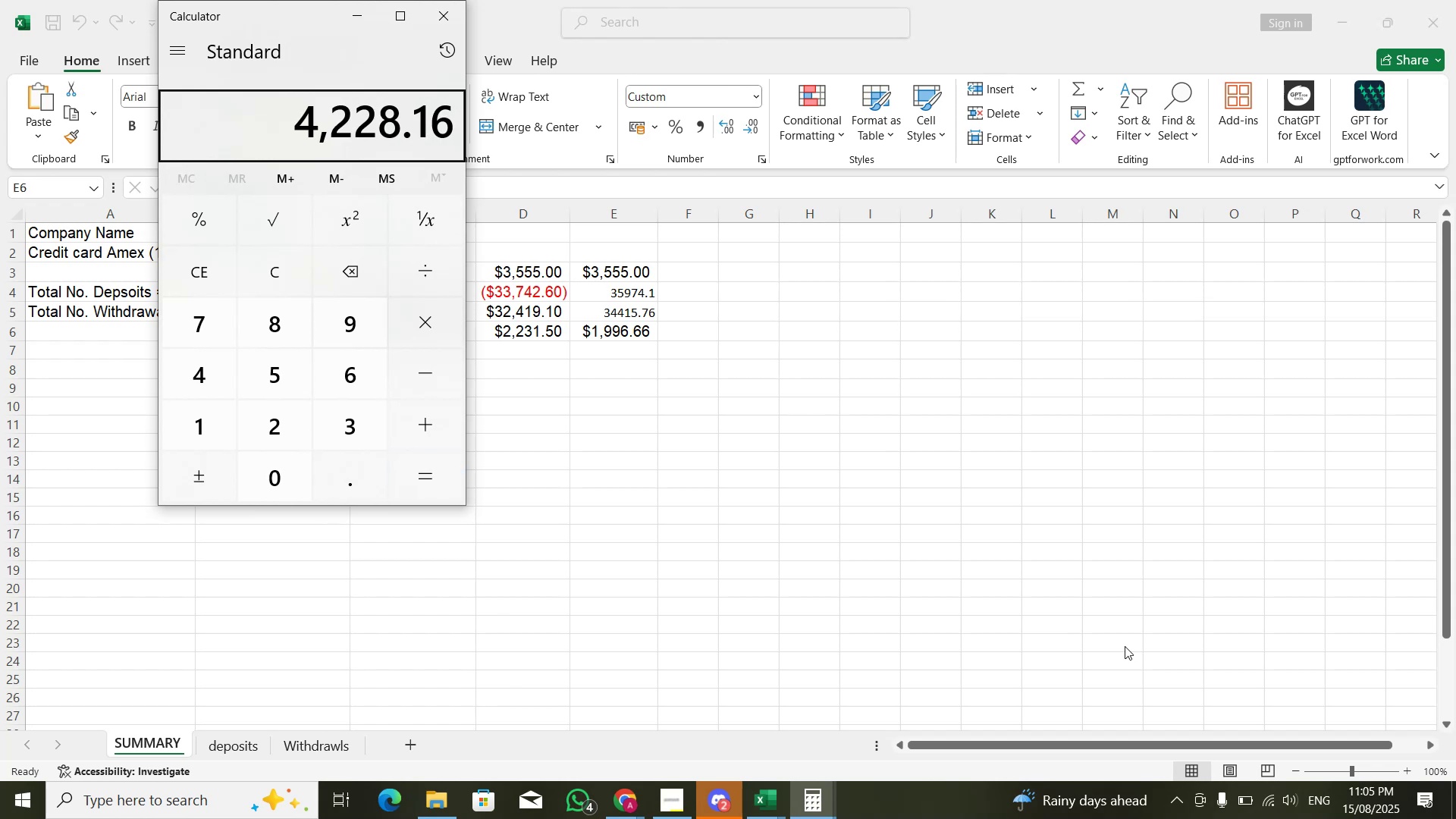 
key(Alt+Tab)
 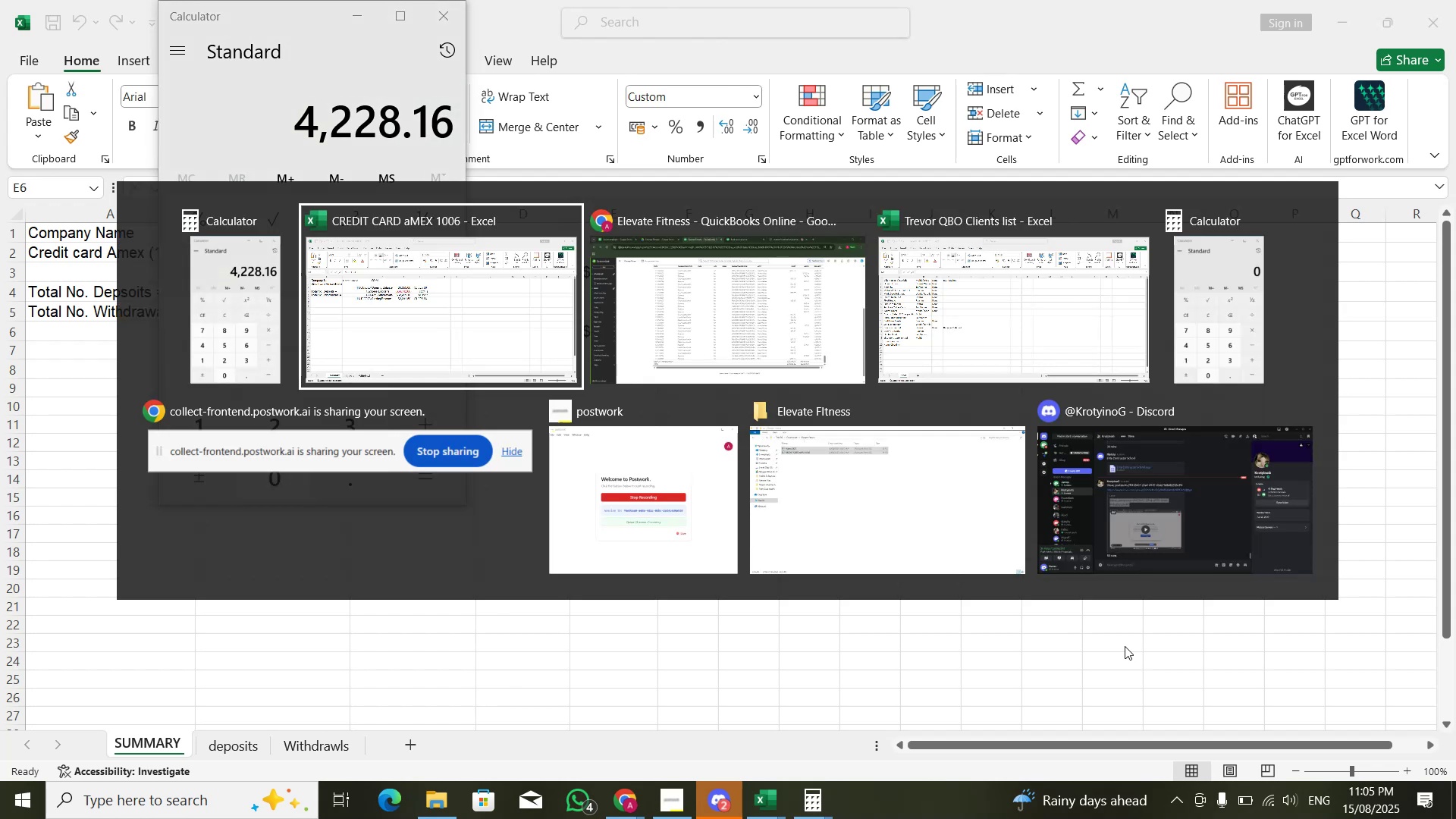 
key(Alt+ArrowLeft)
 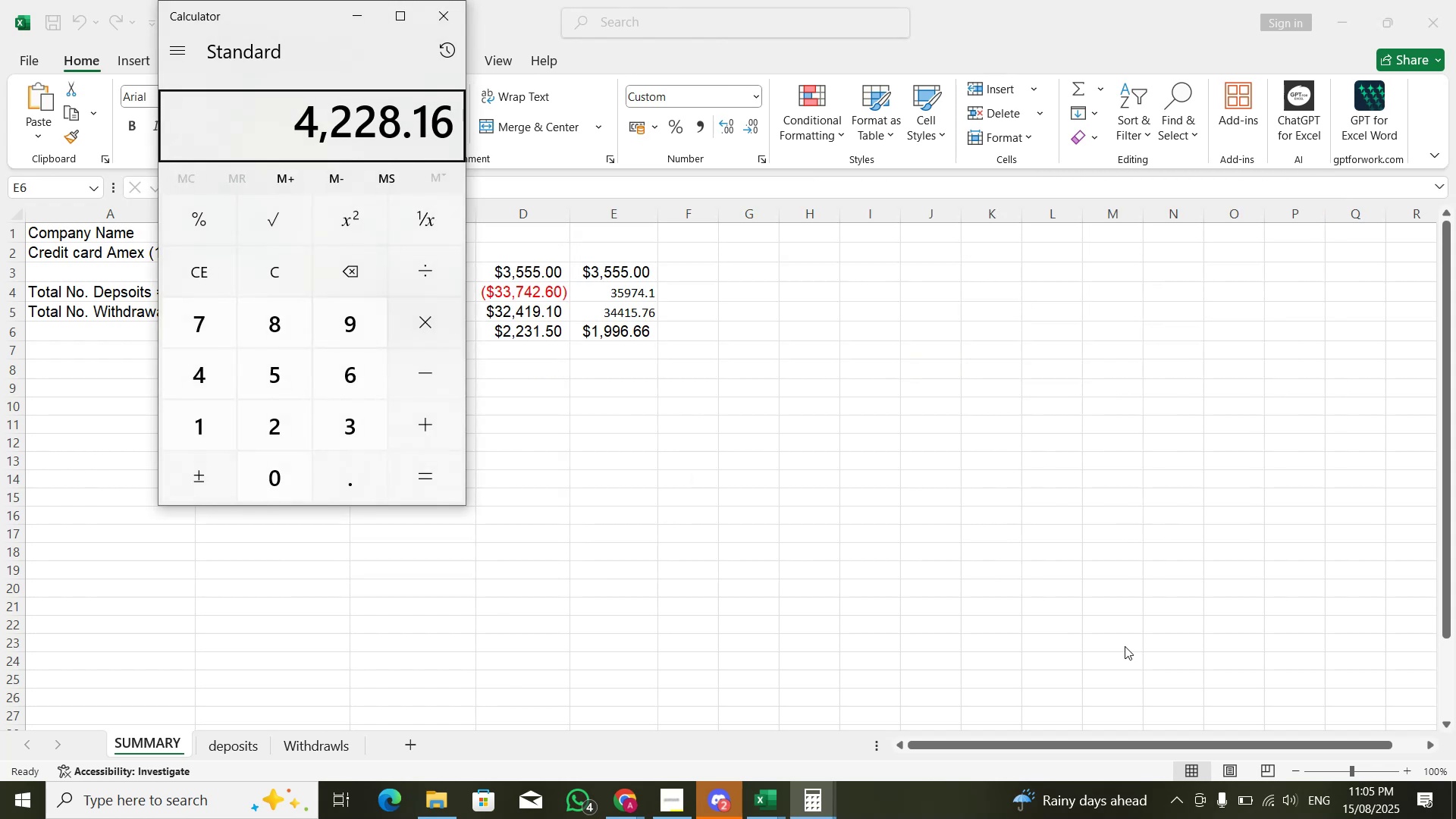 
key(Alt+Tab)
 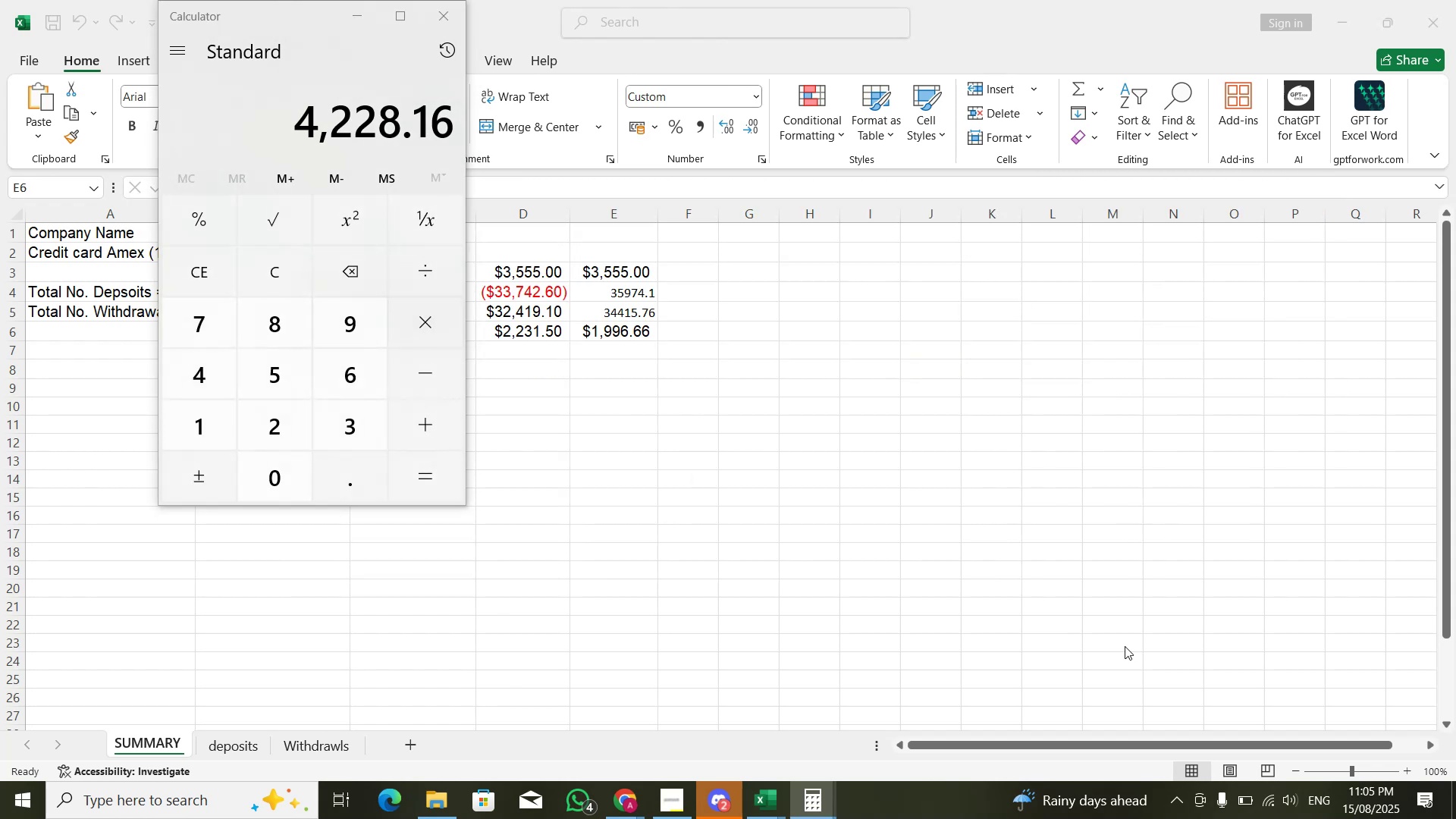 
key(Alt+Tab)
 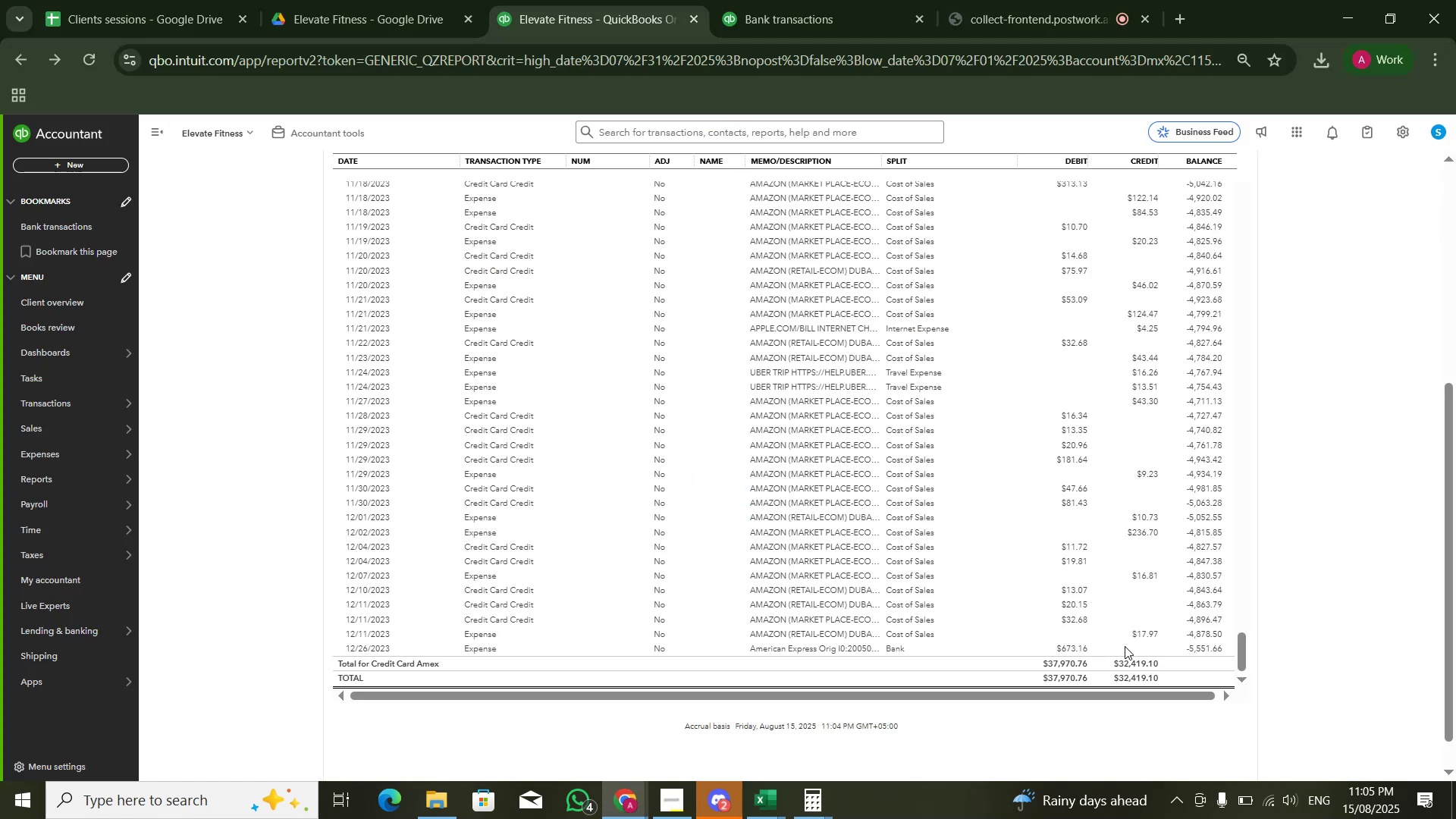 
key(Alt+Tab)
 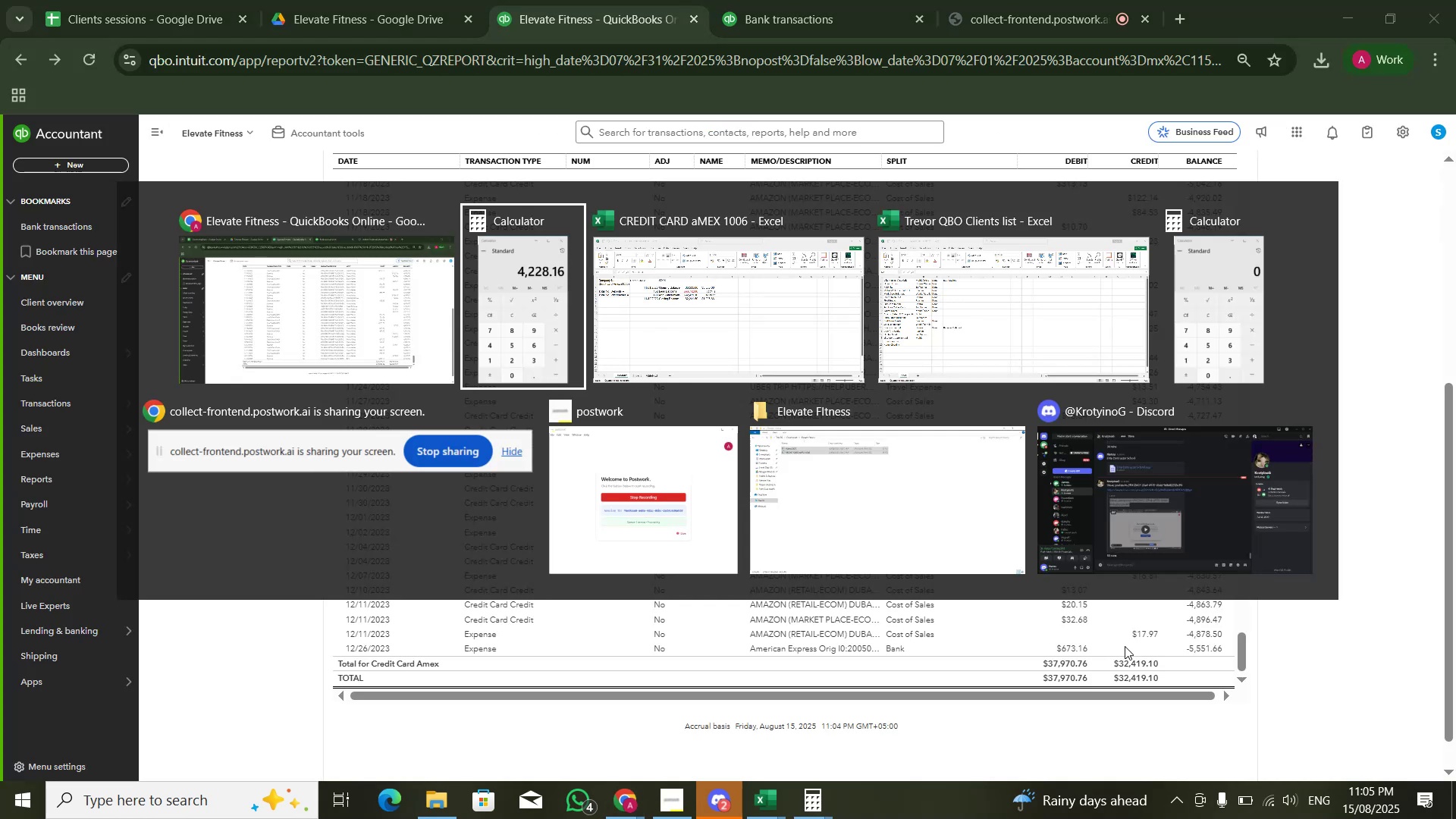 
key(Alt+Tab)
 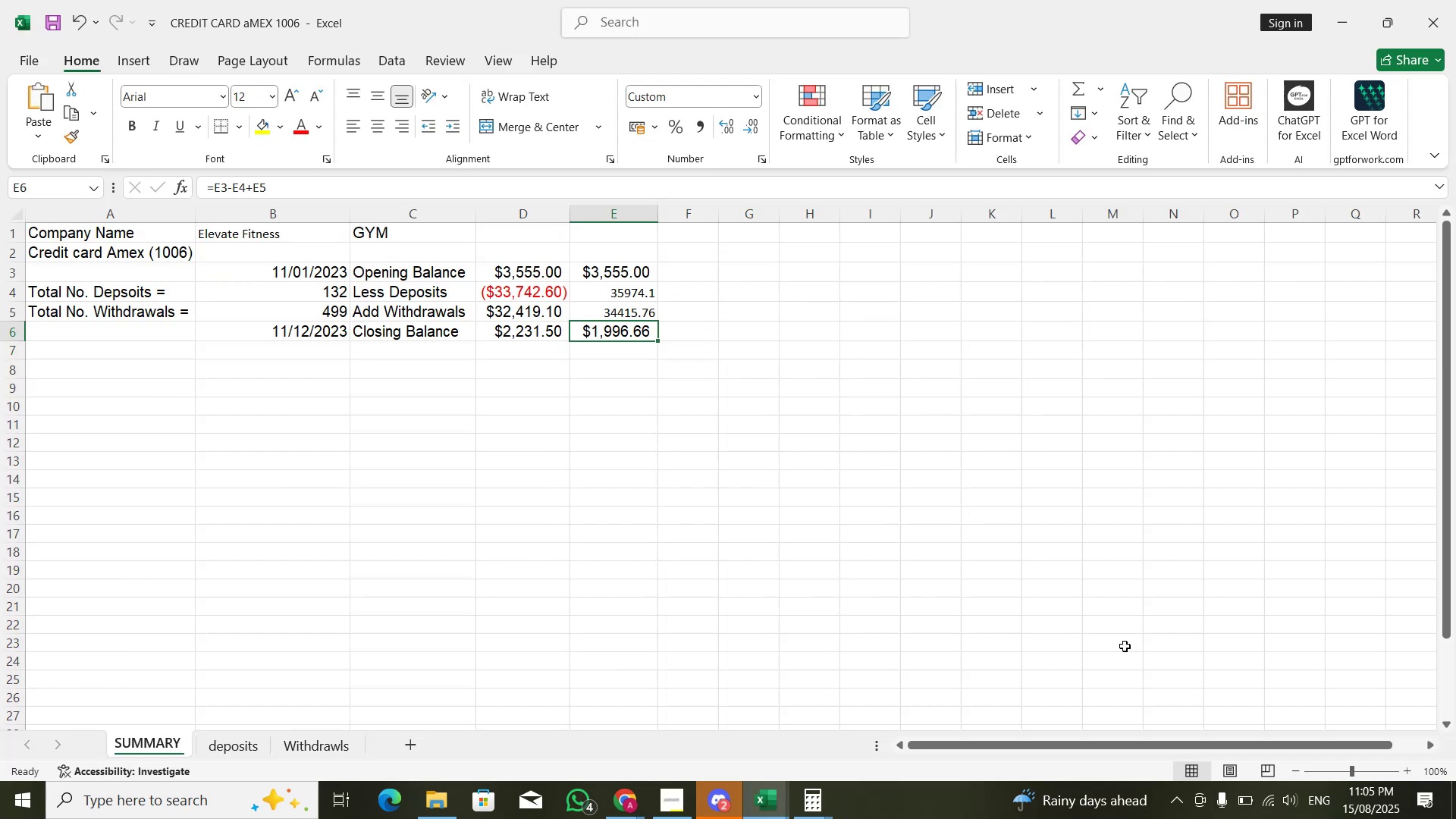 
key(Alt+Tab)
 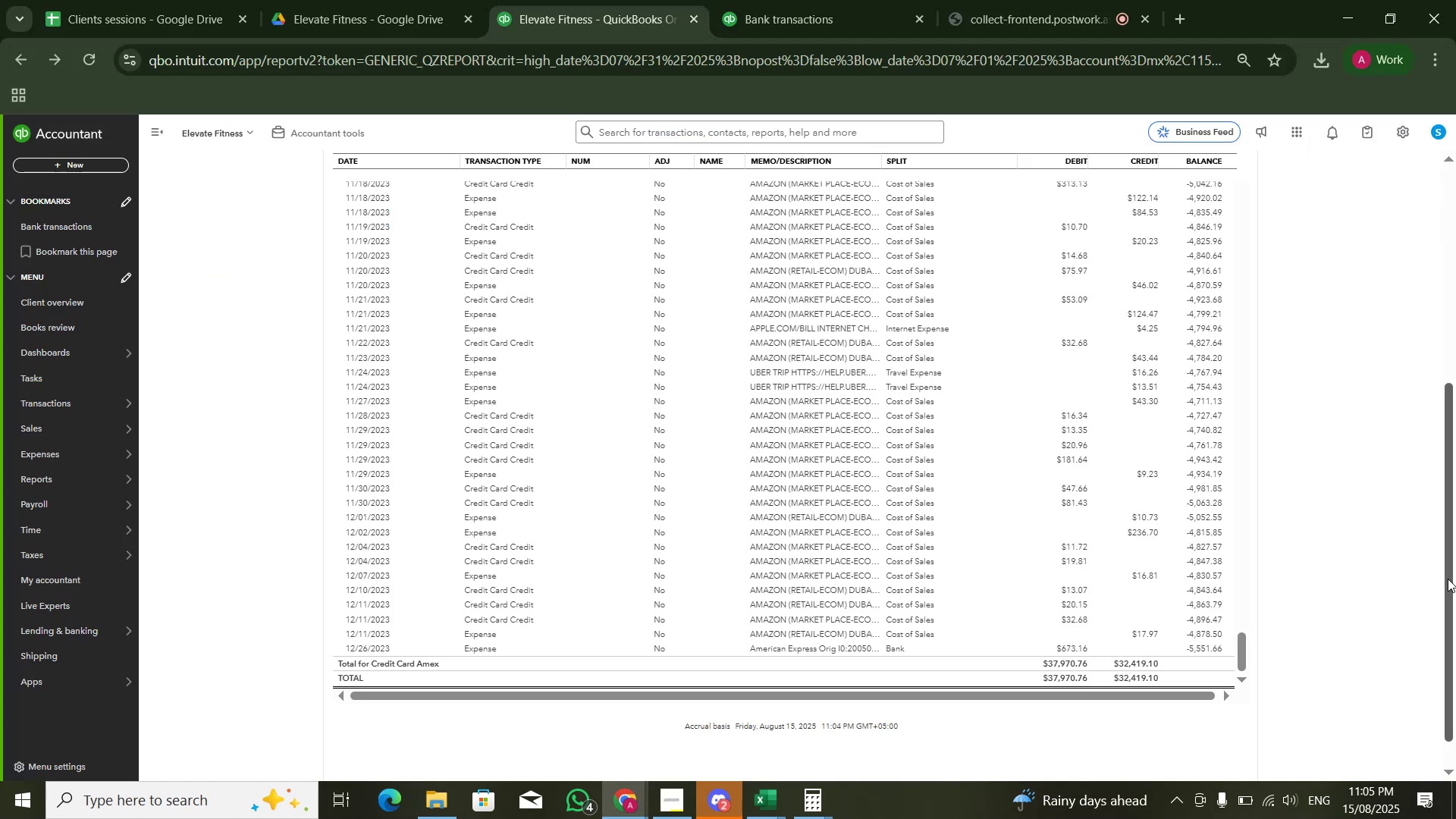 
scroll: coordinate [1134, 519], scroll_direction: up, amount: 30.0
 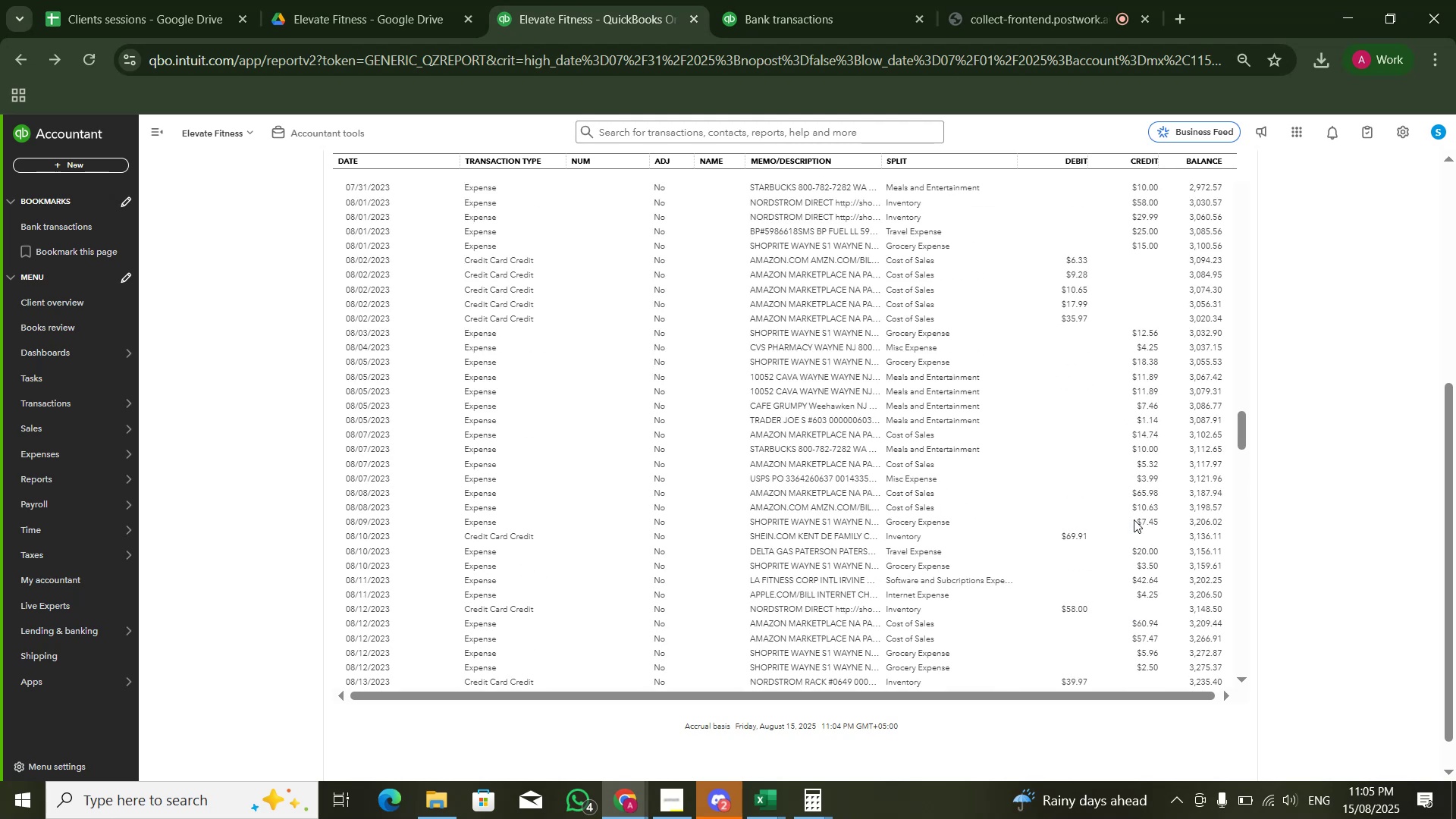 
scroll: coordinate [1134, 519], scroll_direction: none, amount: 0.0
 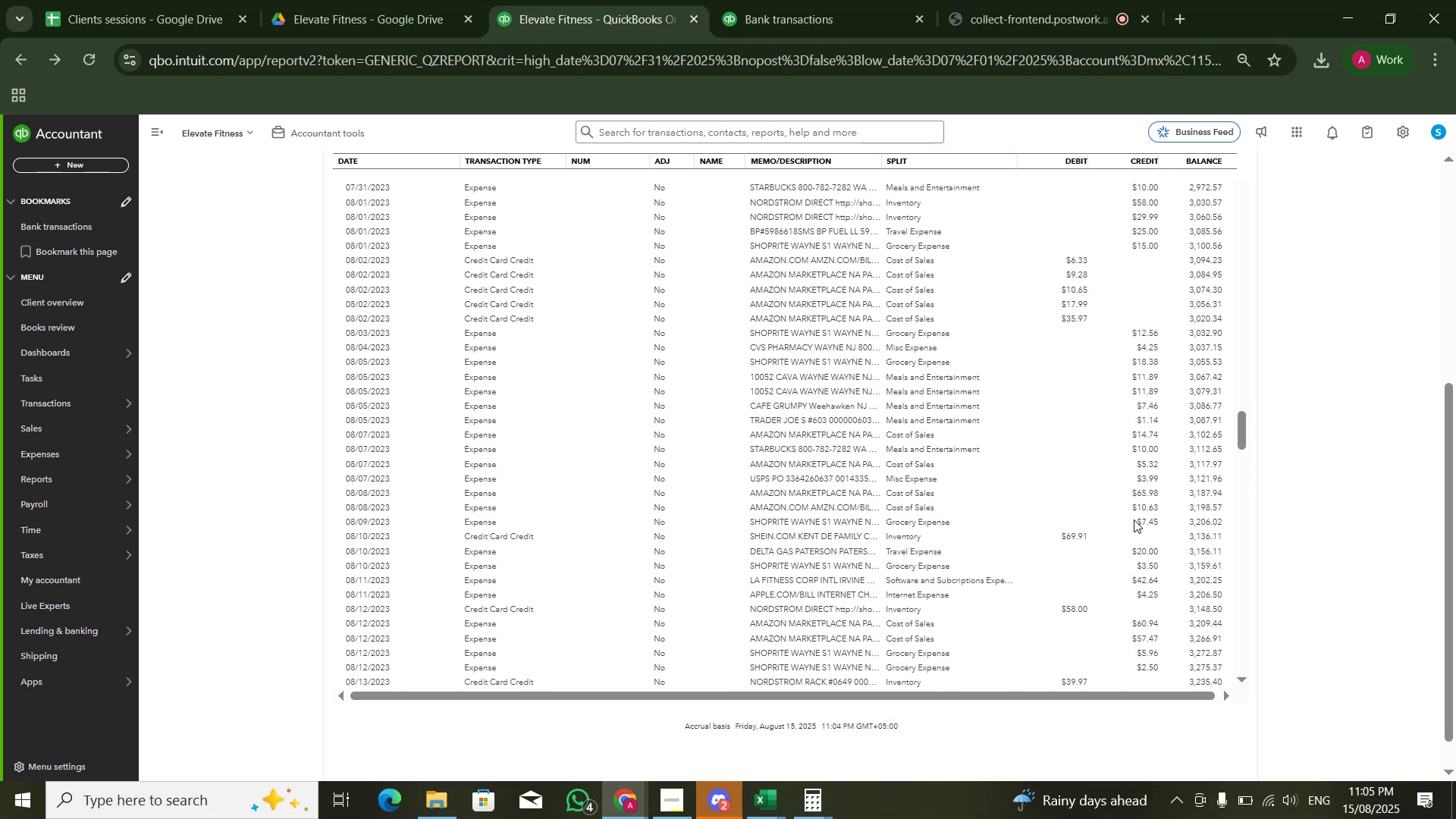 
scroll: coordinate [1156, 389], scroll_direction: up, amount: 11.0
 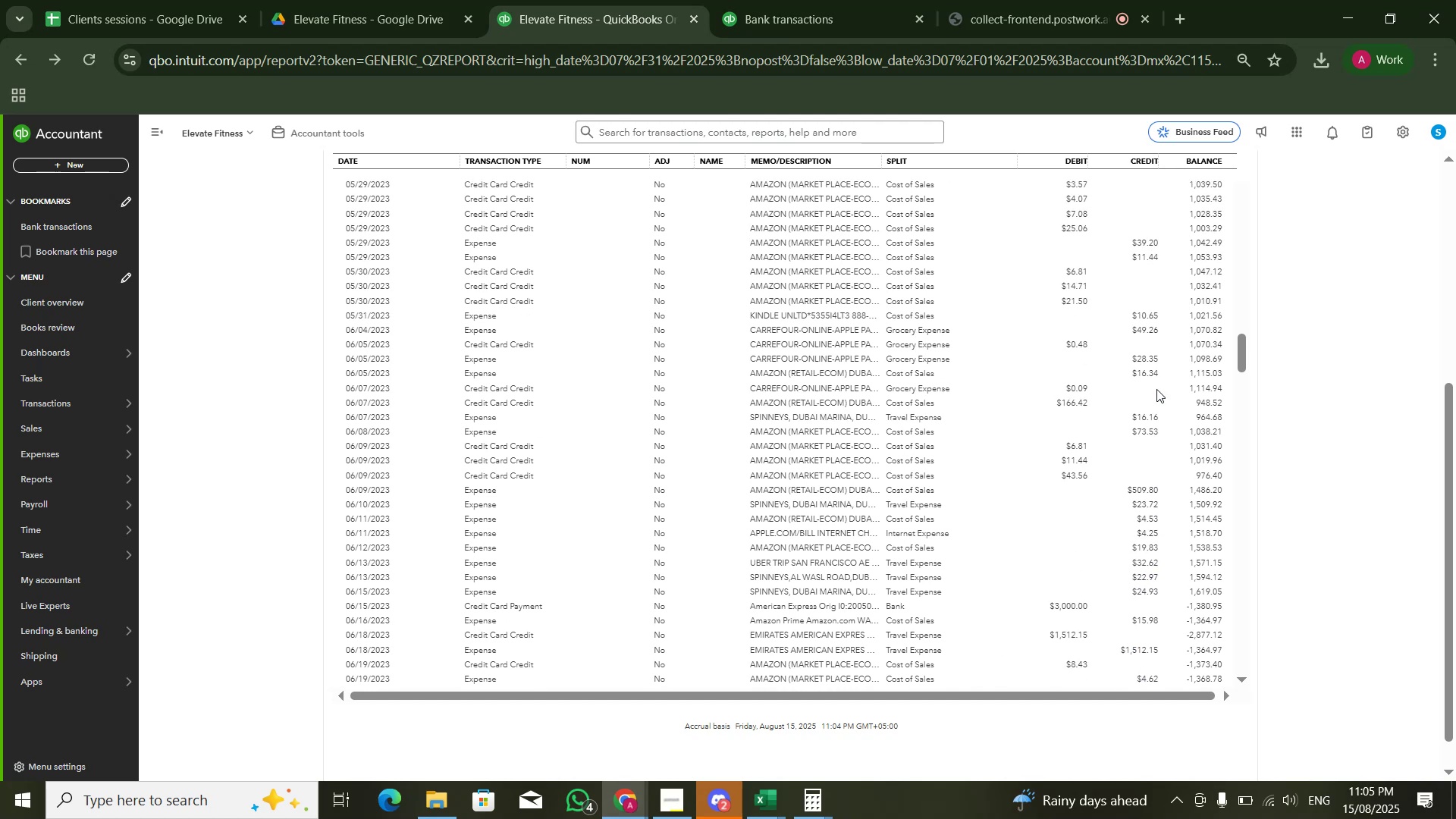 
scroll: coordinate [1163, 452], scroll_direction: down, amount: 2.0
 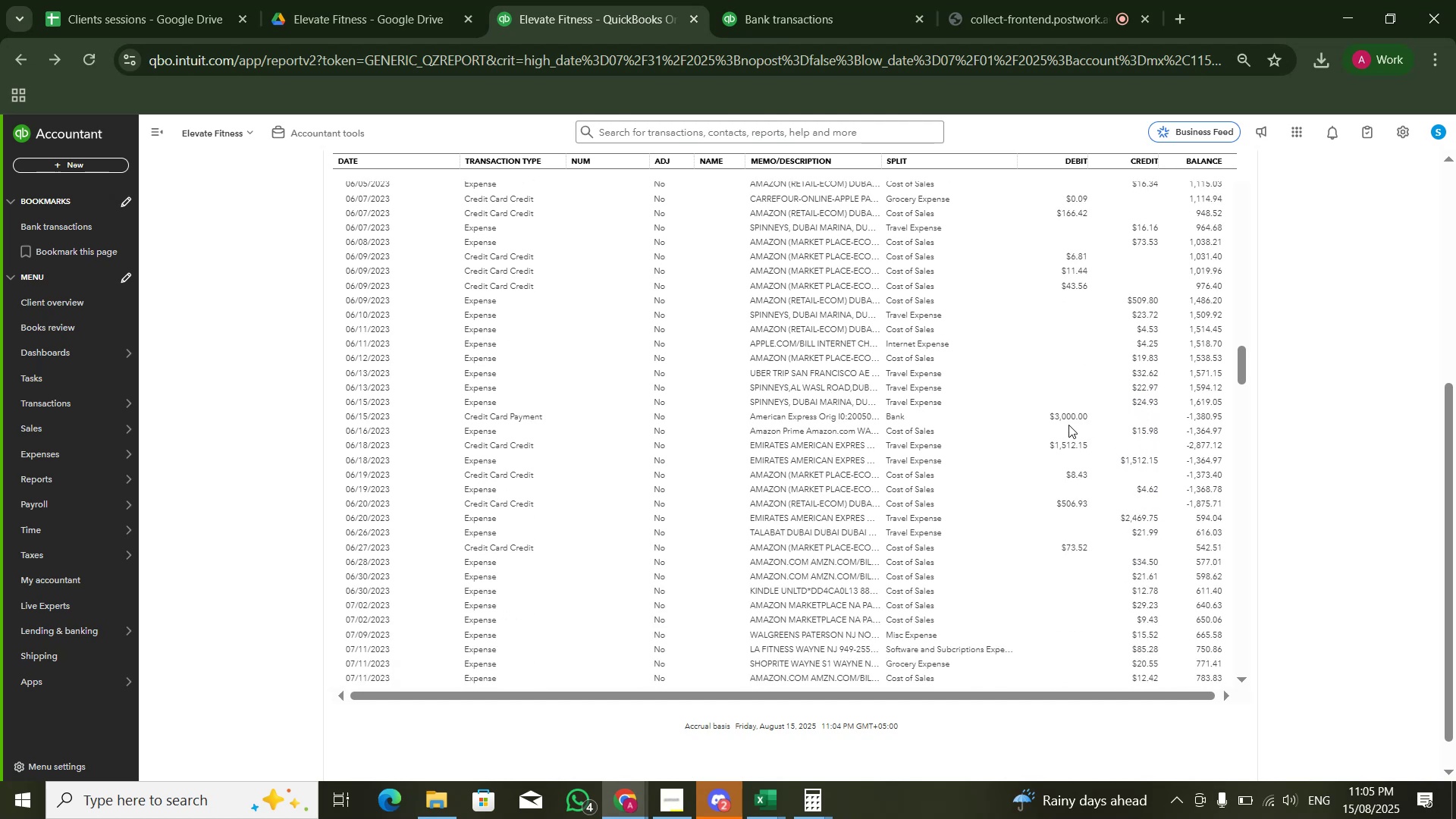 
scroll: coordinate [1109, 395], scroll_direction: up, amount: 4.0
 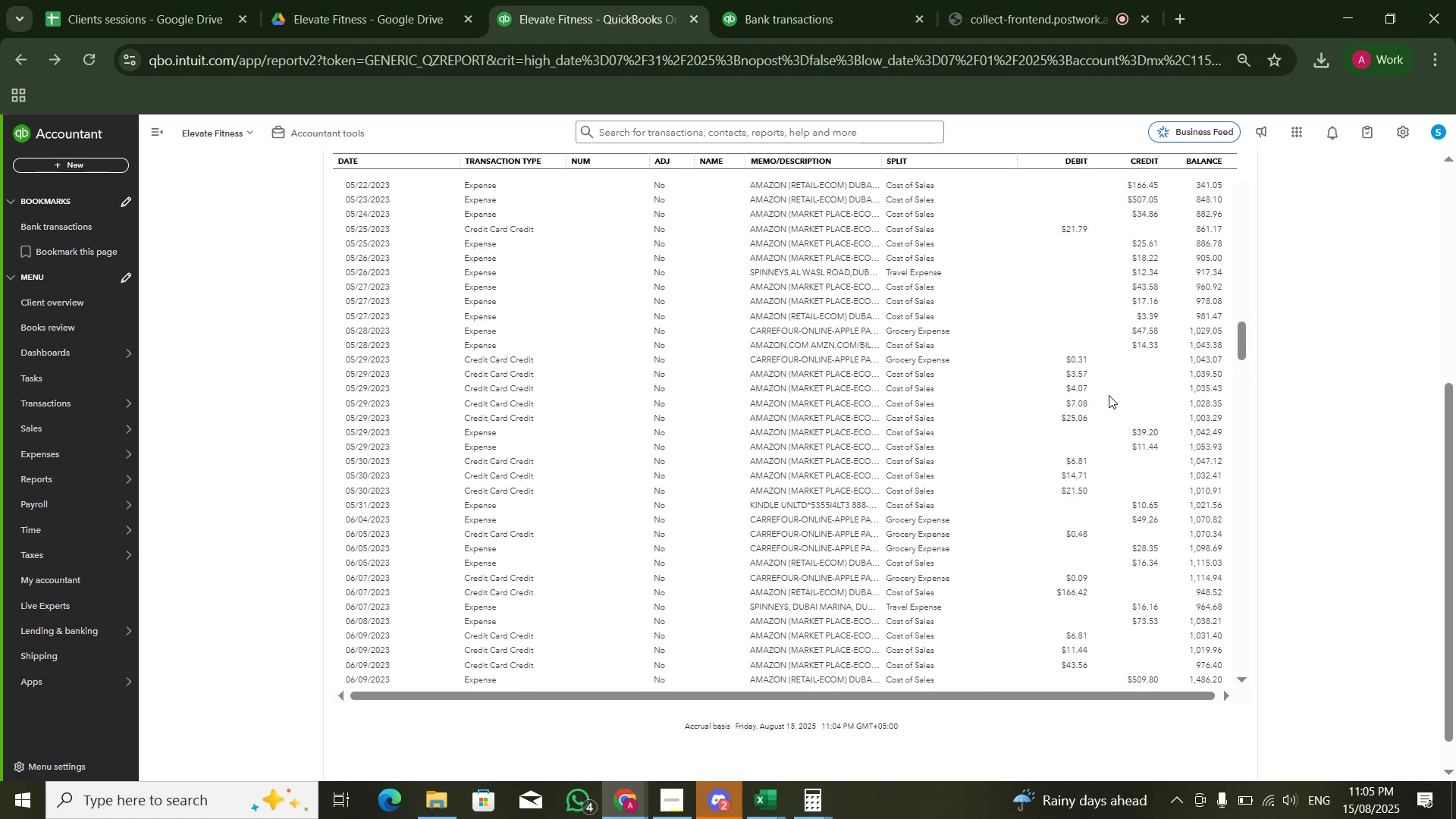 
scroll: coordinate [1109, 395], scroll_direction: down, amount: 1.0
 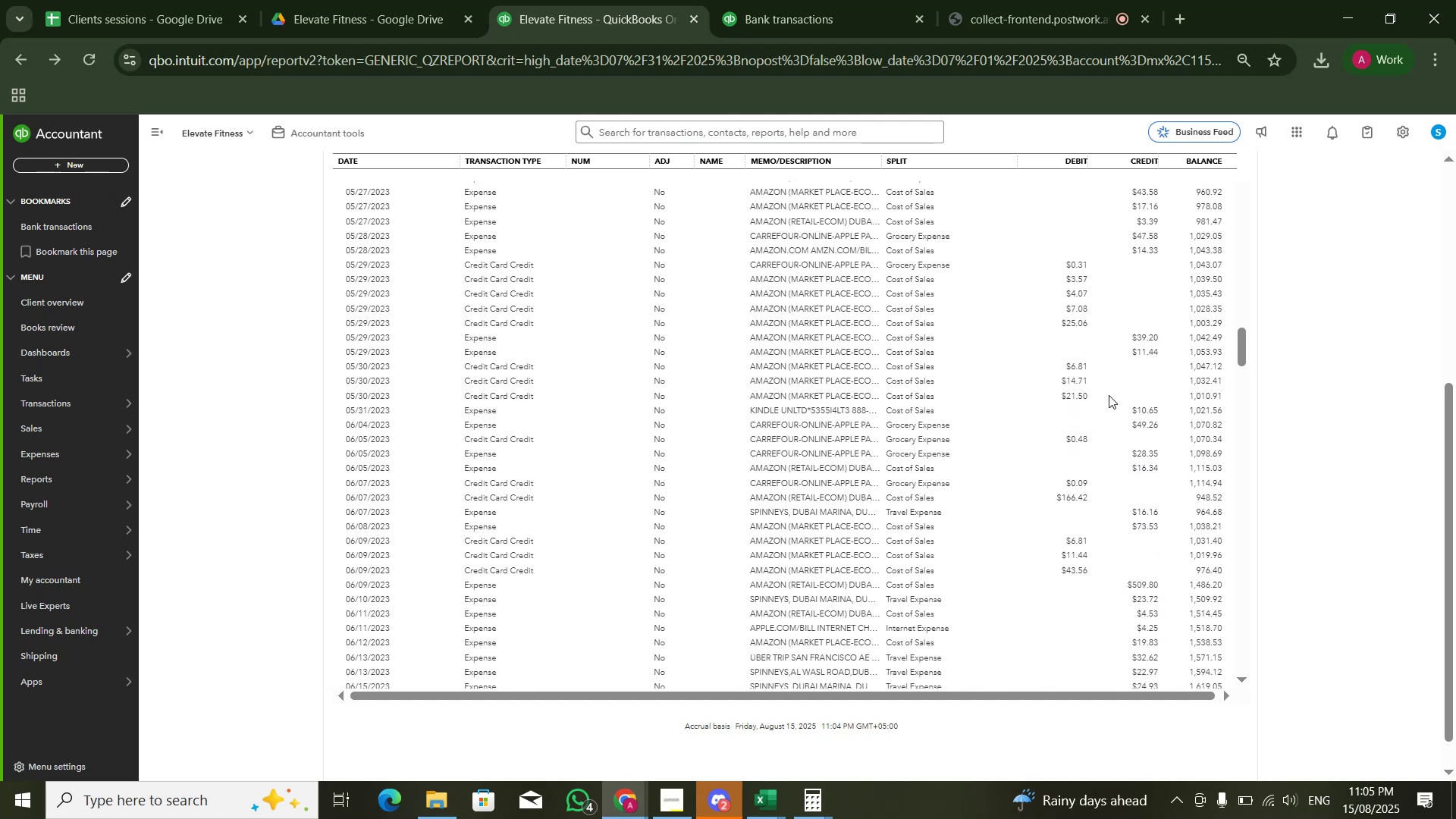 
scroll: coordinate [1059, 402], scroll_direction: up, amount: 12.0
 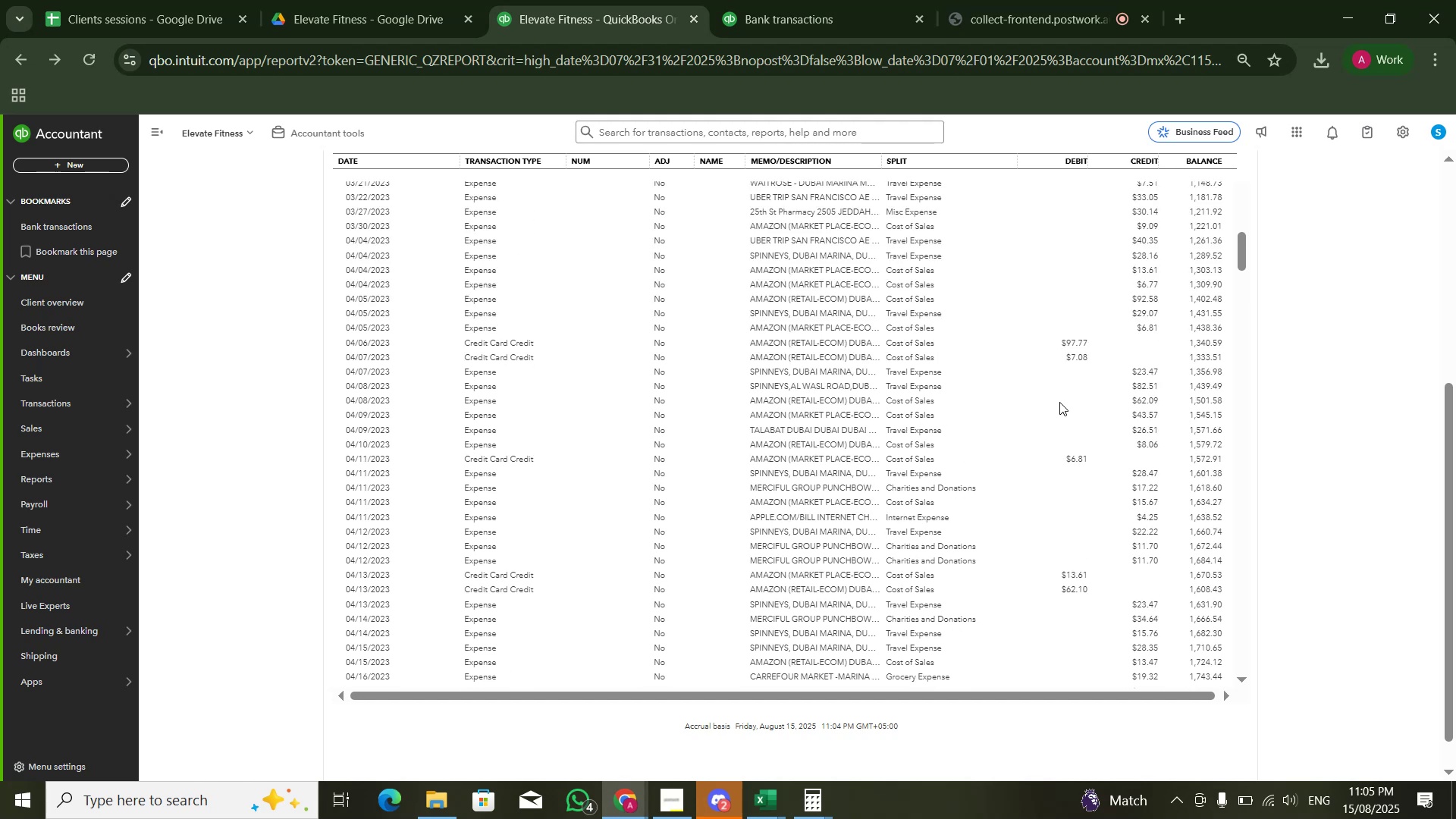 
scroll: coordinate [1059, 402], scroll_direction: none, amount: 0.0
 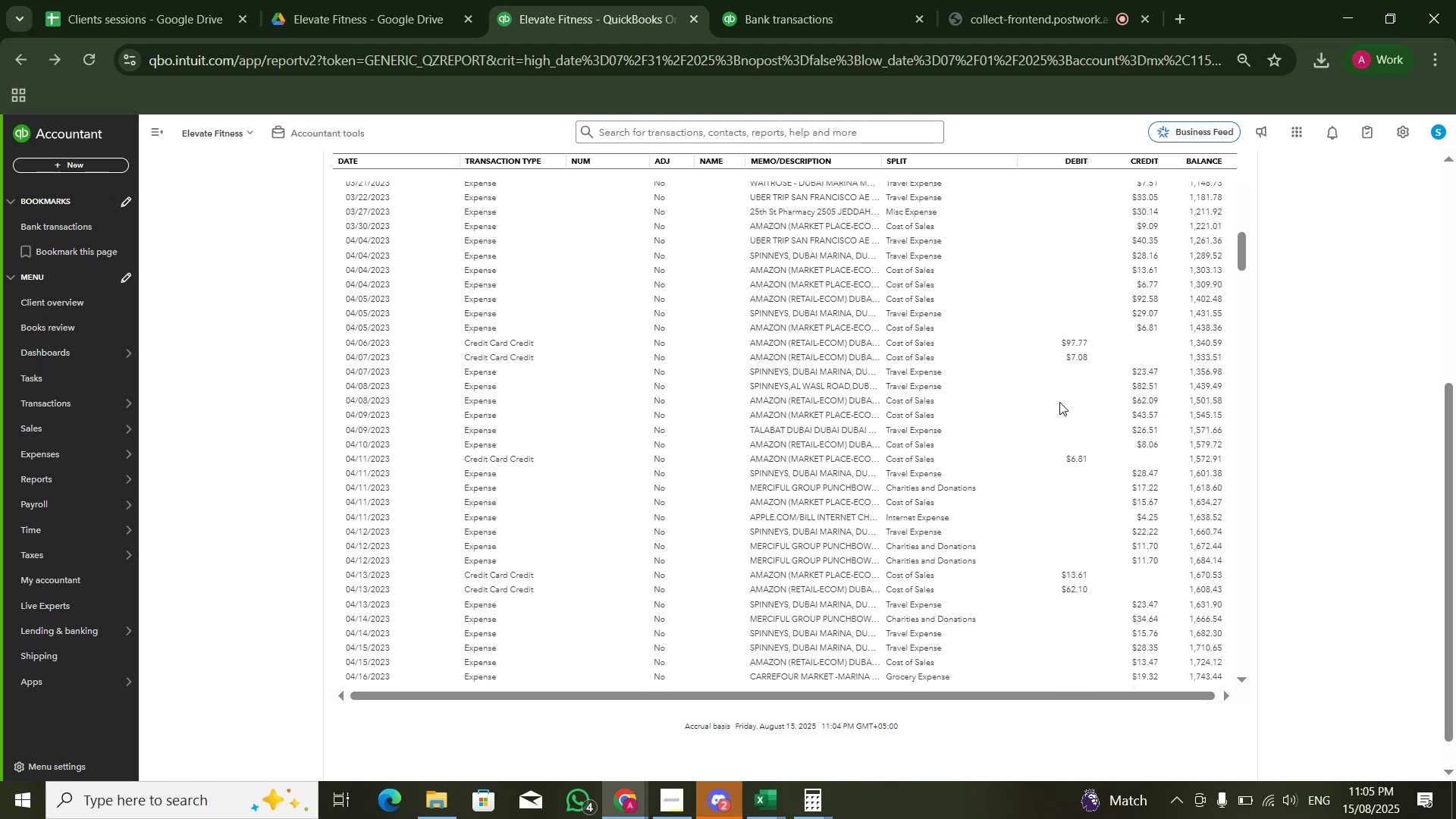 
scroll: coordinate [1060, 406], scroll_direction: down, amount: 3.0
 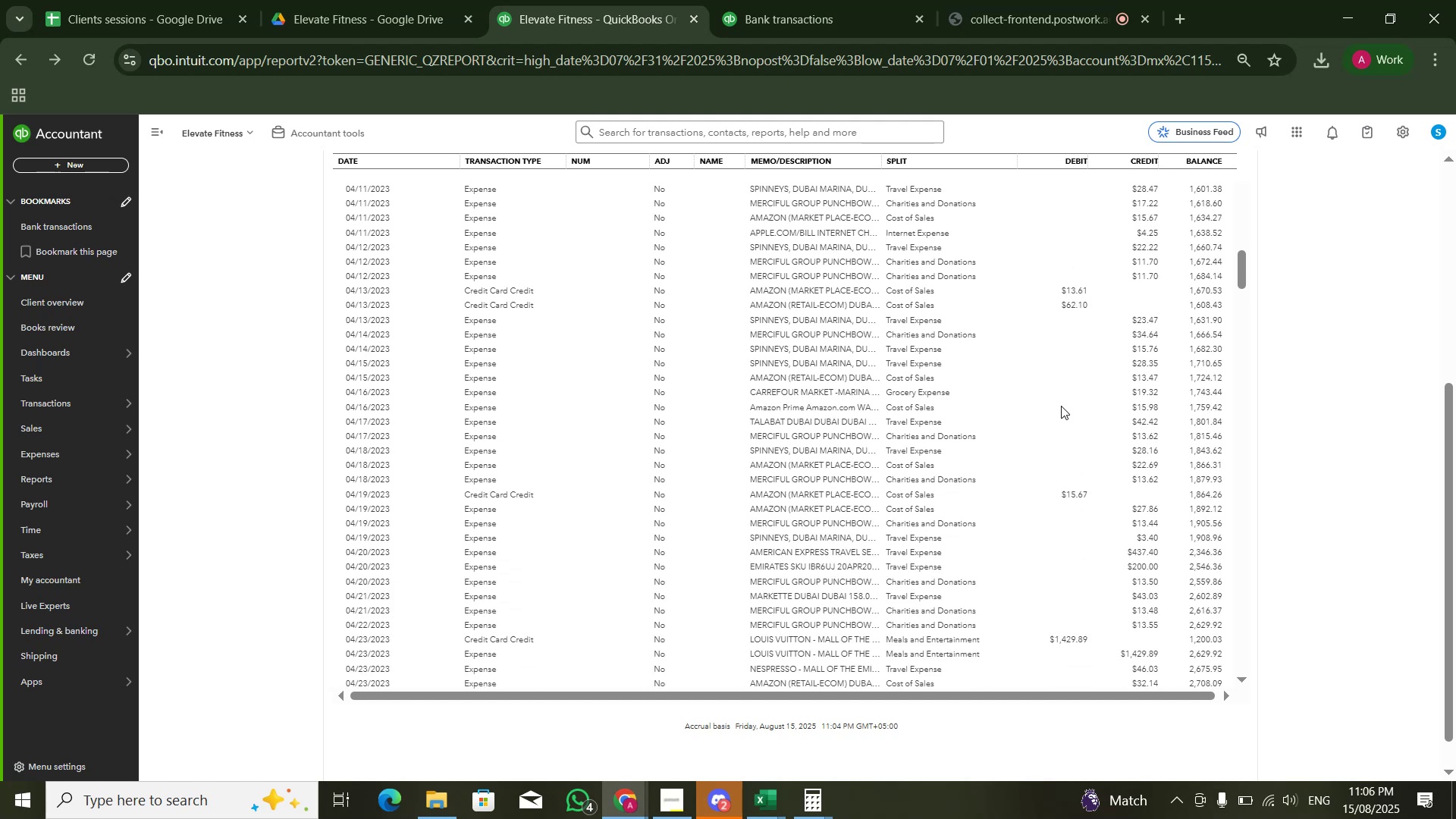 
key(Alt+Tab)
 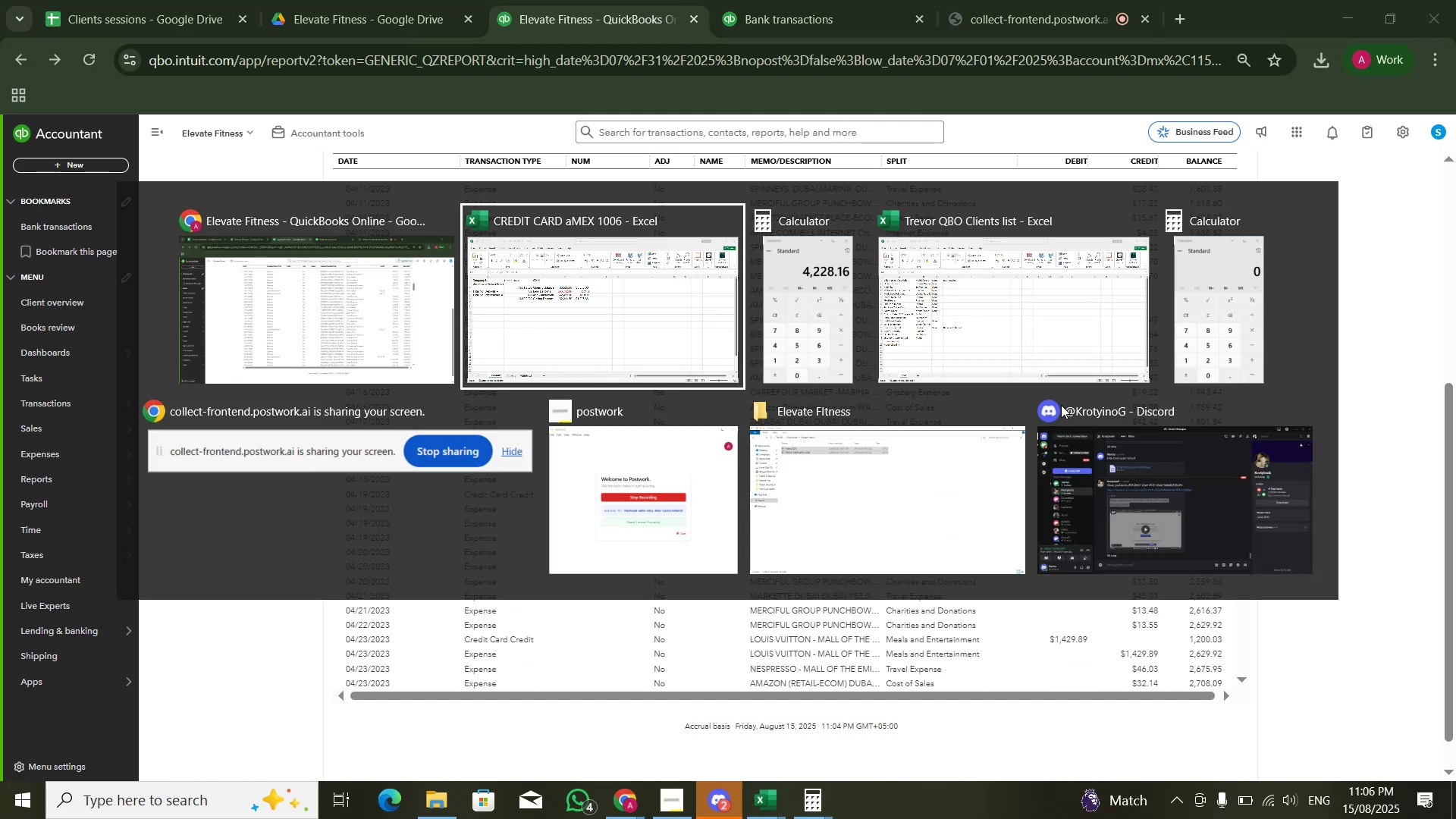 
key(Alt+Tab)
 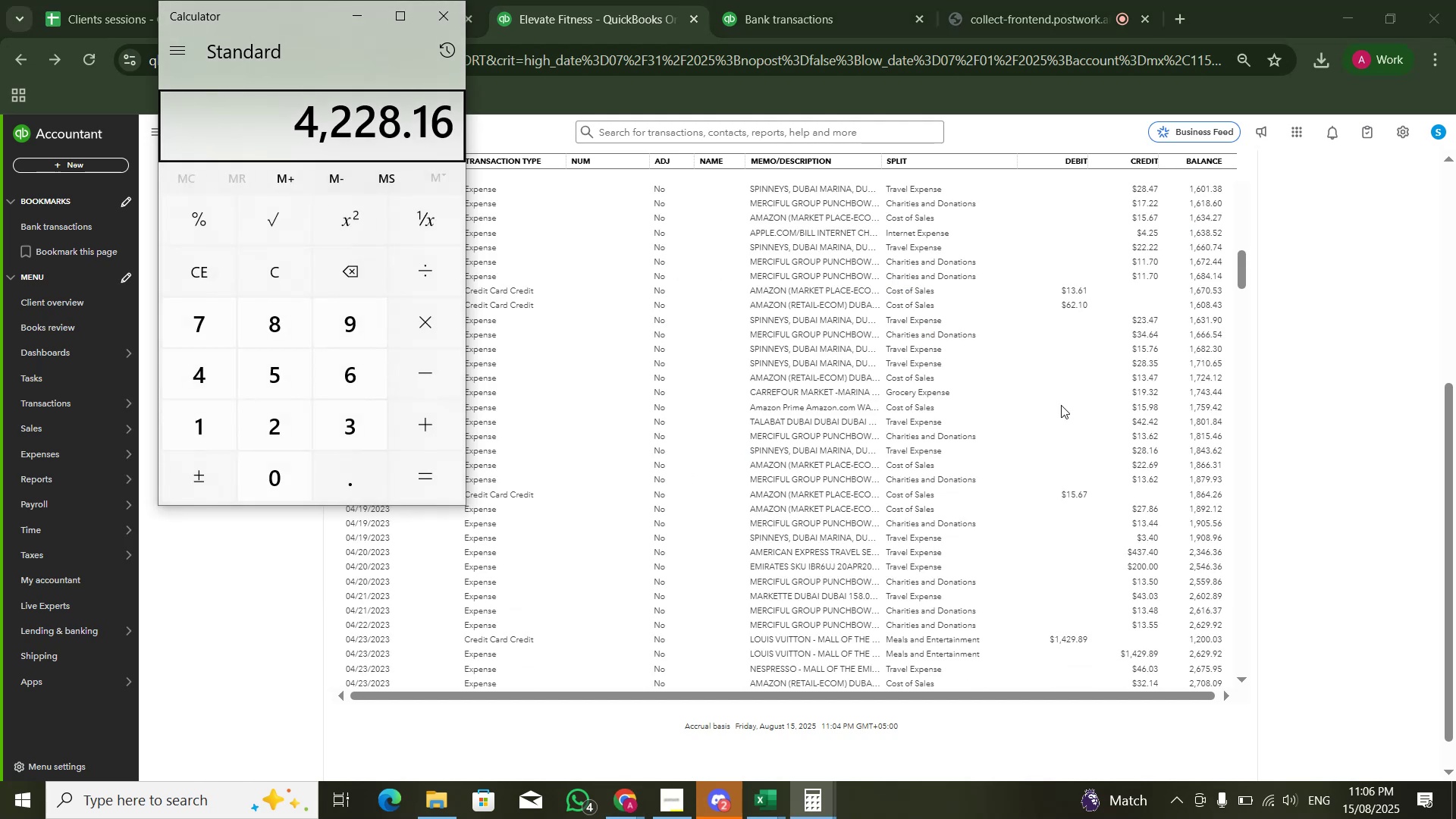 
key(Alt+AltLeft)
 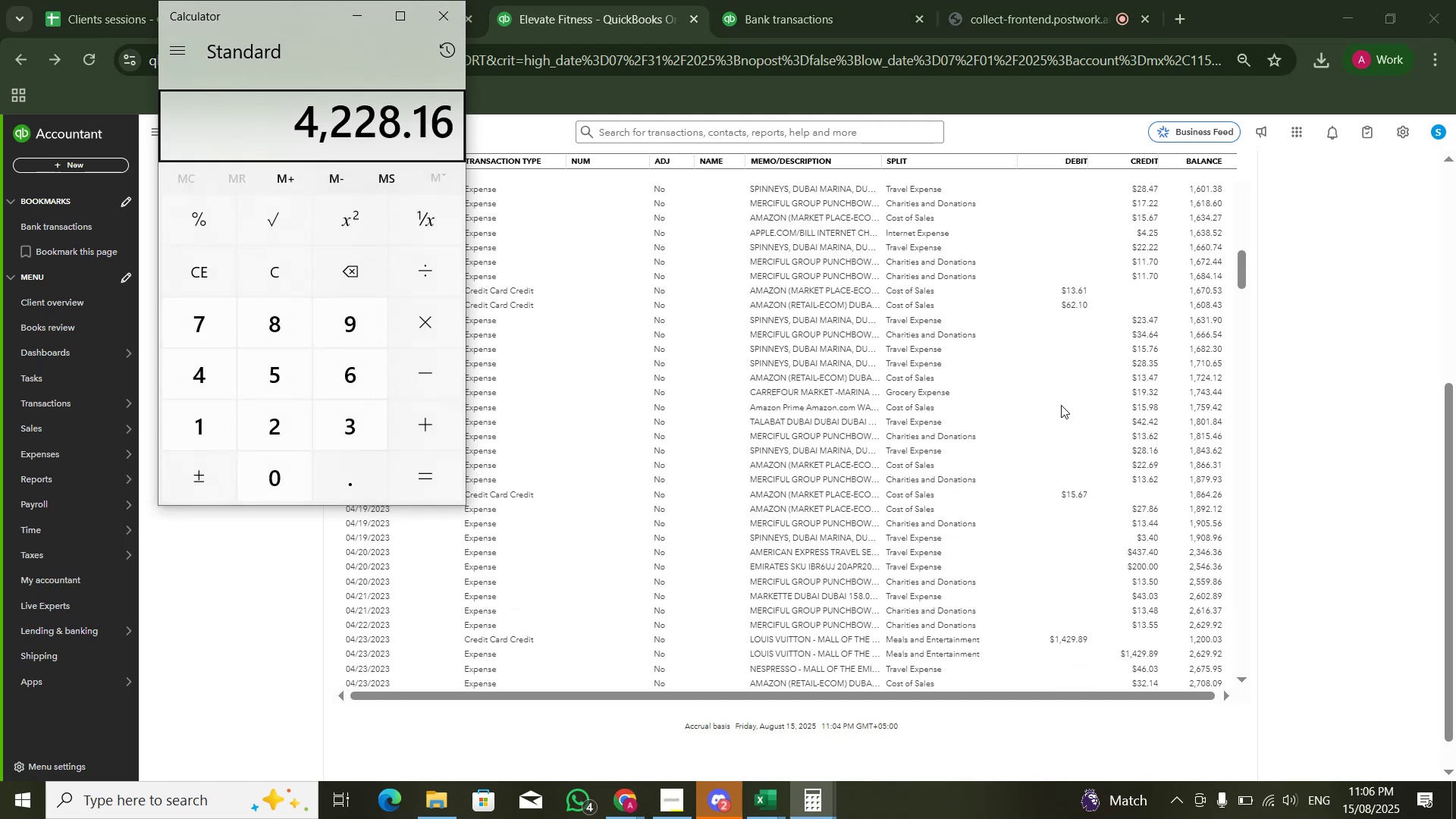 
key(Alt+Tab)
 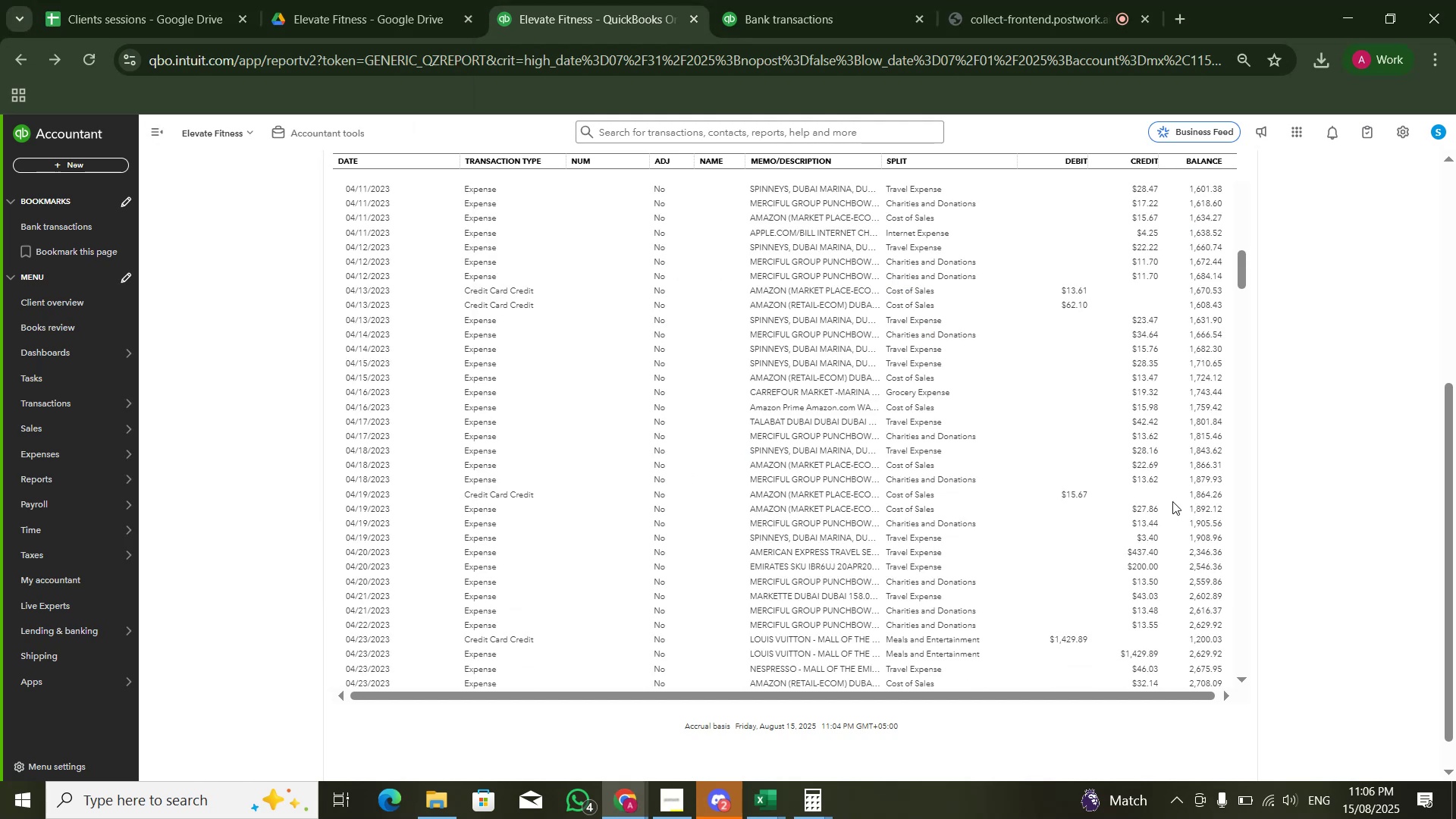 
scroll: coordinate [1175, 495], scroll_direction: up, amount: 9.0
 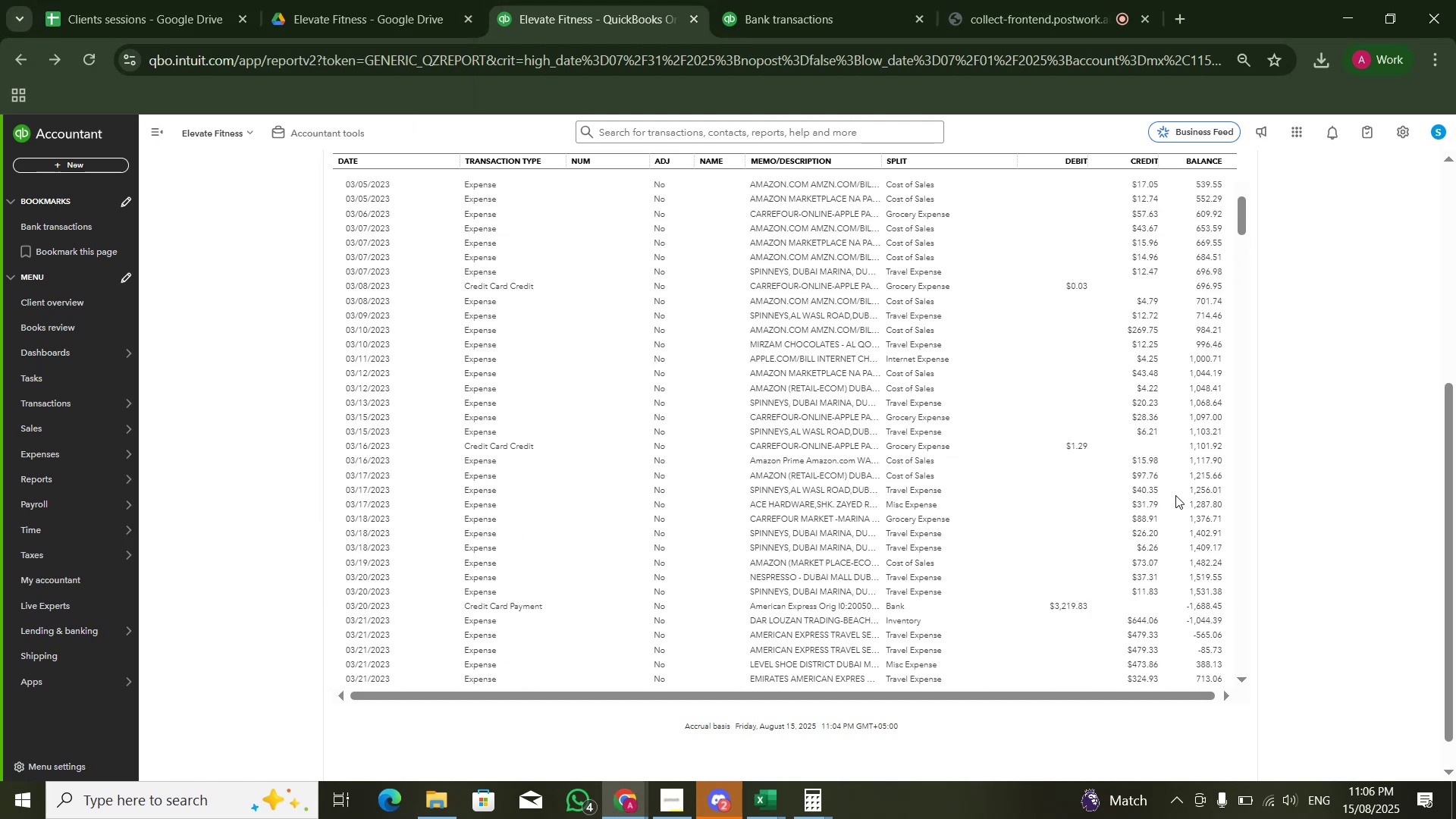 
scroll: coordinate [1175, 495], scroll_direction: down, amount: 2.0
 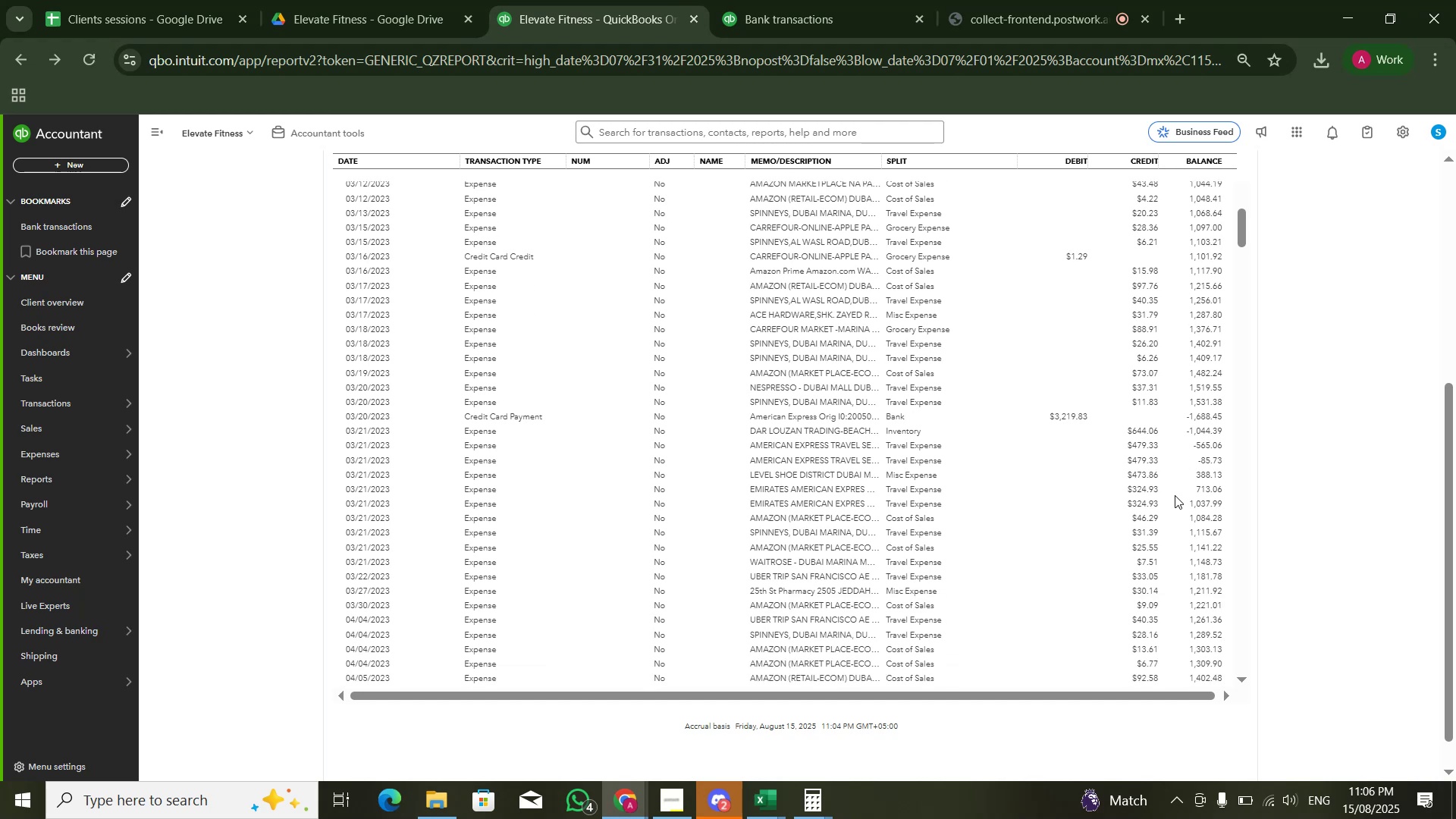 
scroll: coordinate [1175, 495], scroll_direction: up, amount: 11.0
 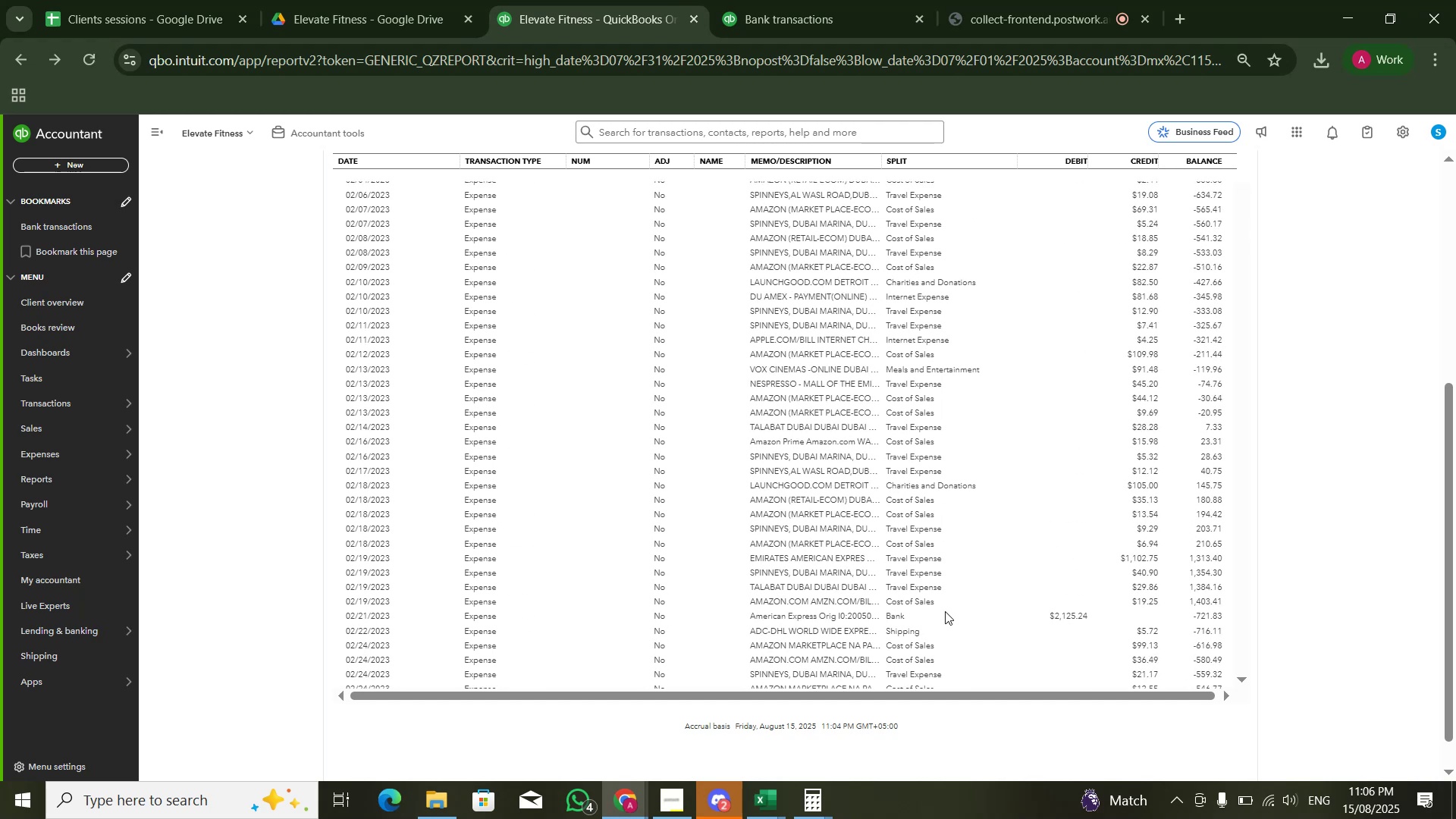 
left_click([874, 618])
 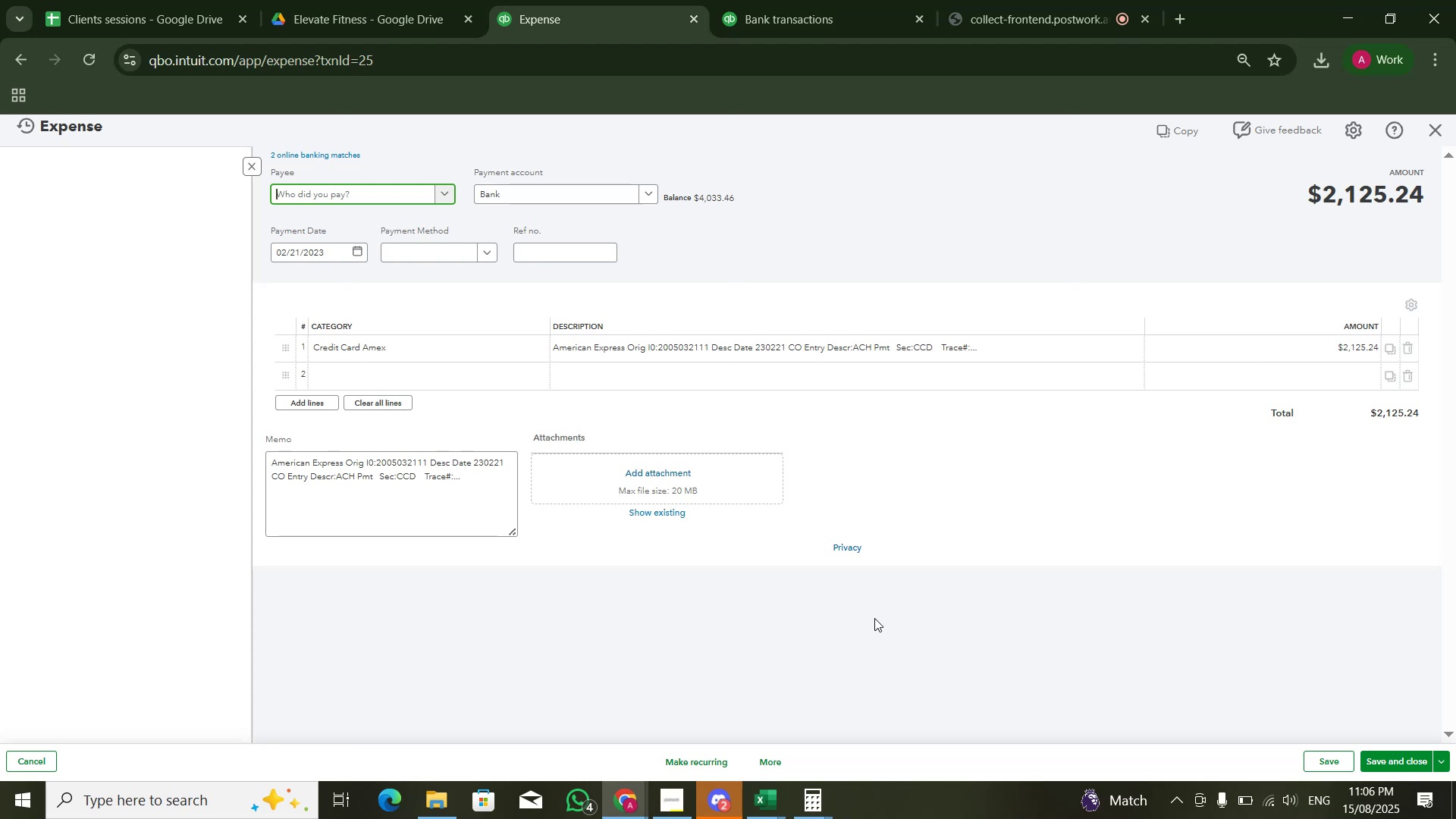 
wait(9.65)
 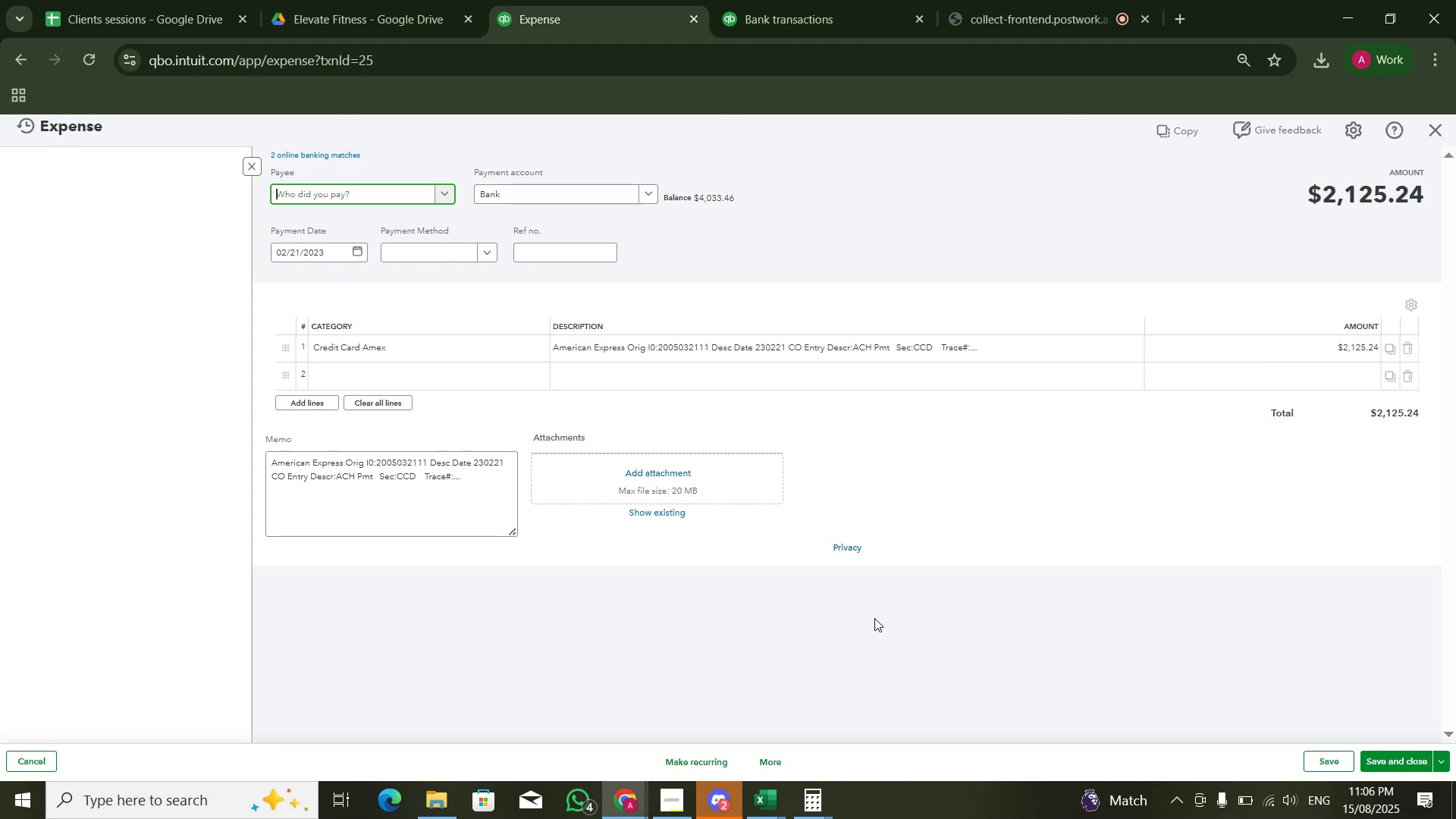 
left_click([325, 155])
 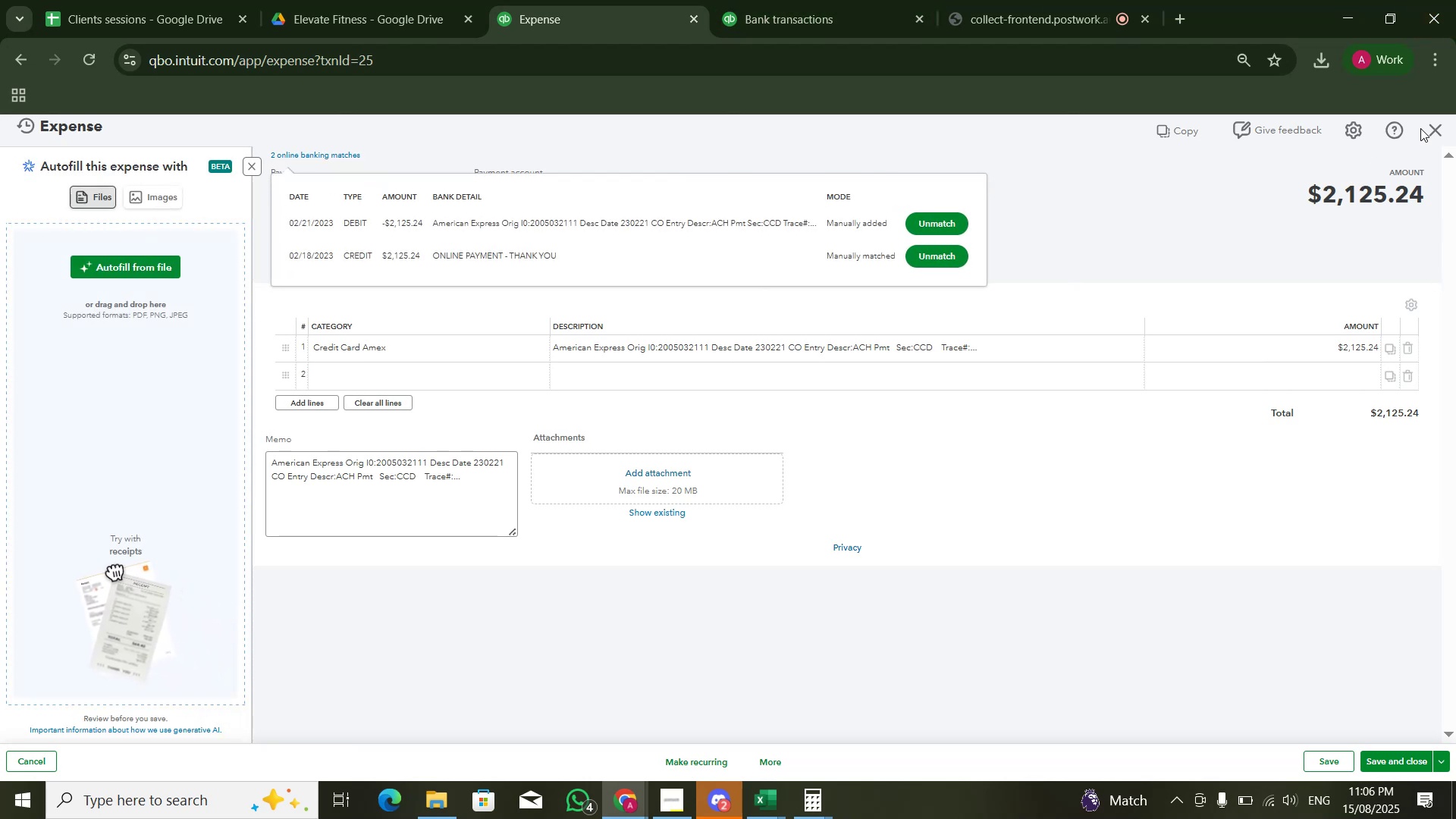 
left_click([1423, 128])
 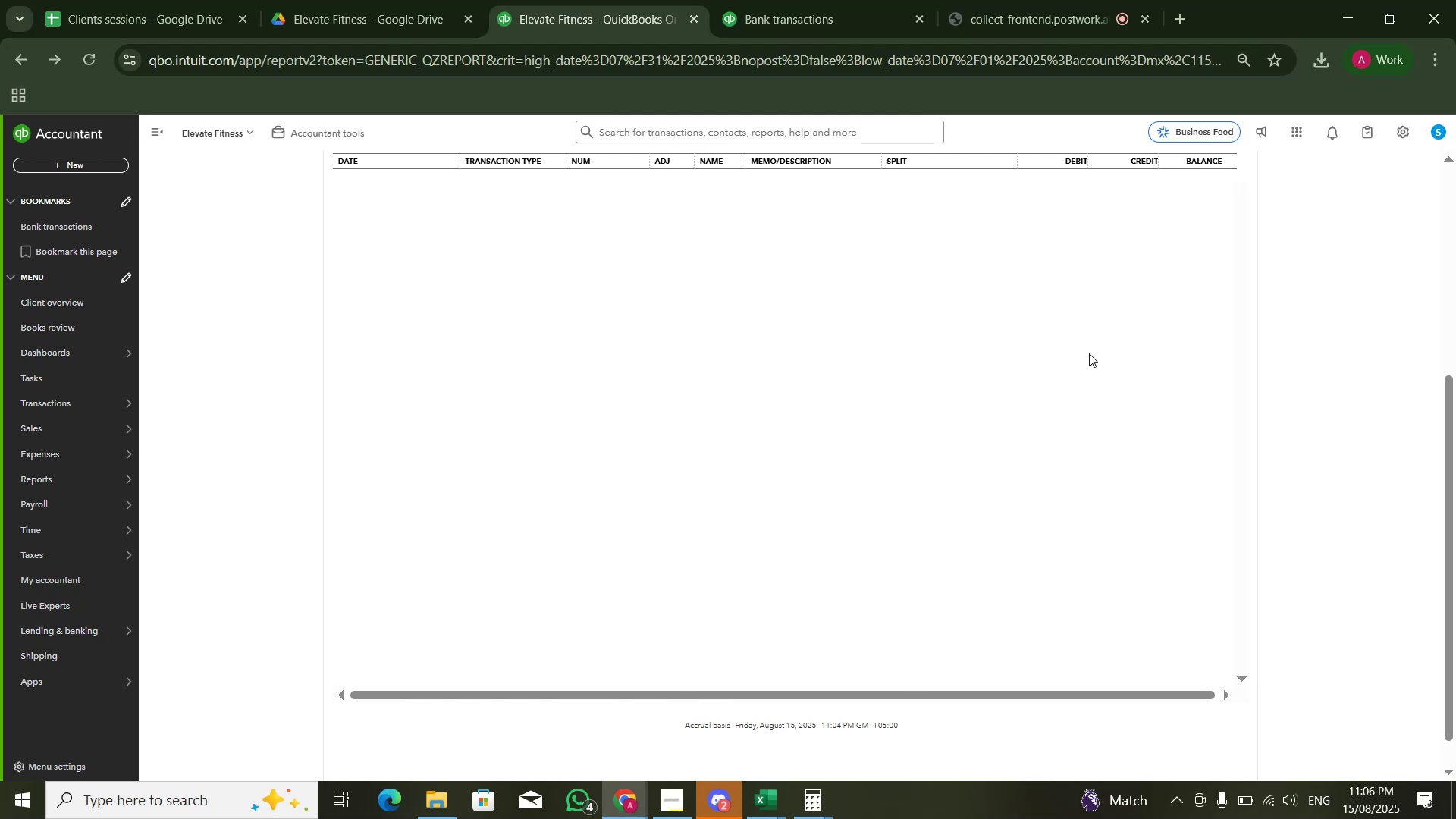 
scroll: coordinate [1310, 439], scroll_direction: up, amount: 28.0
 